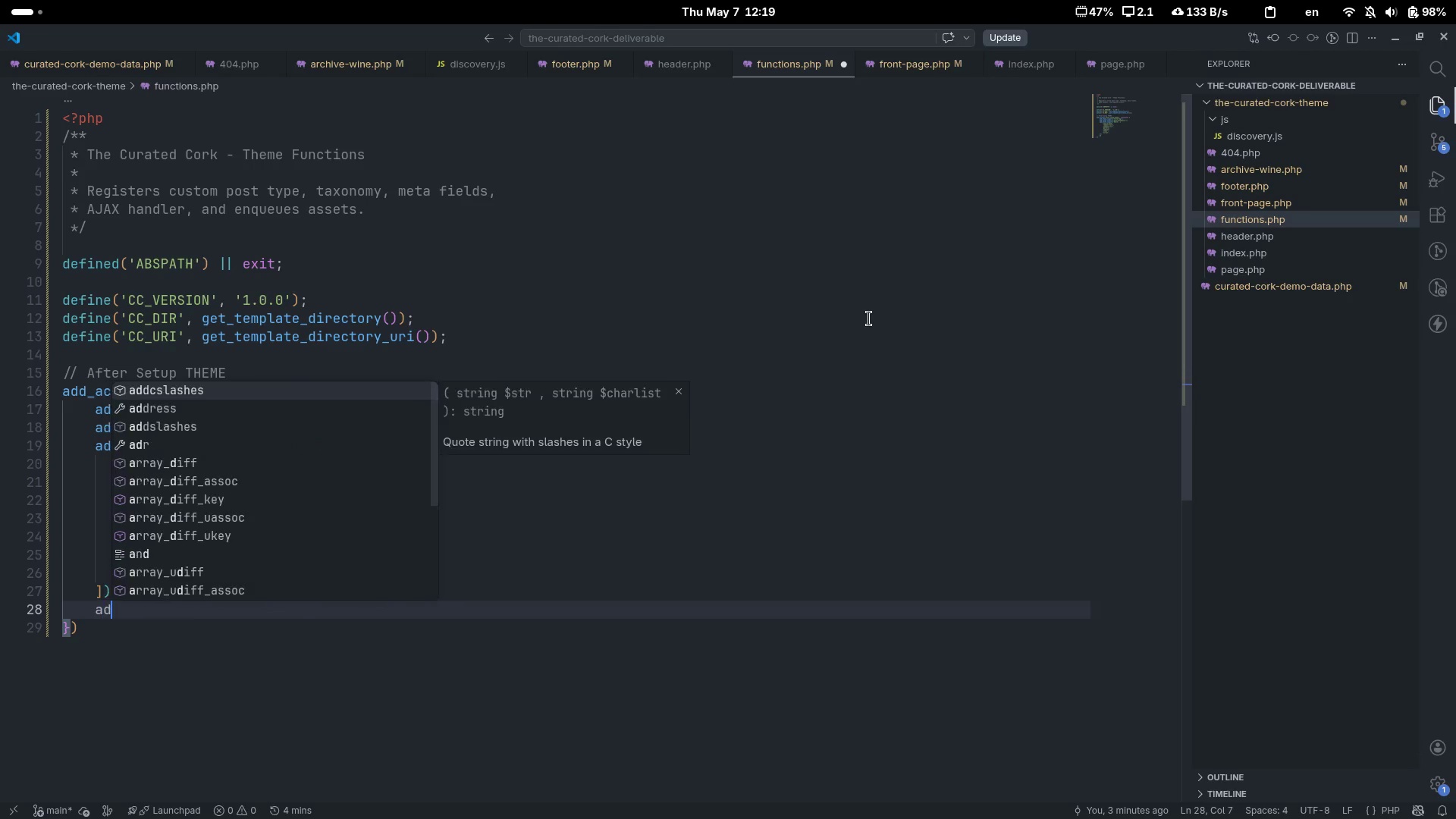 
type(add_theme_support('customize-e)
key(Backspace)
type(selective-refresh-widgets)
 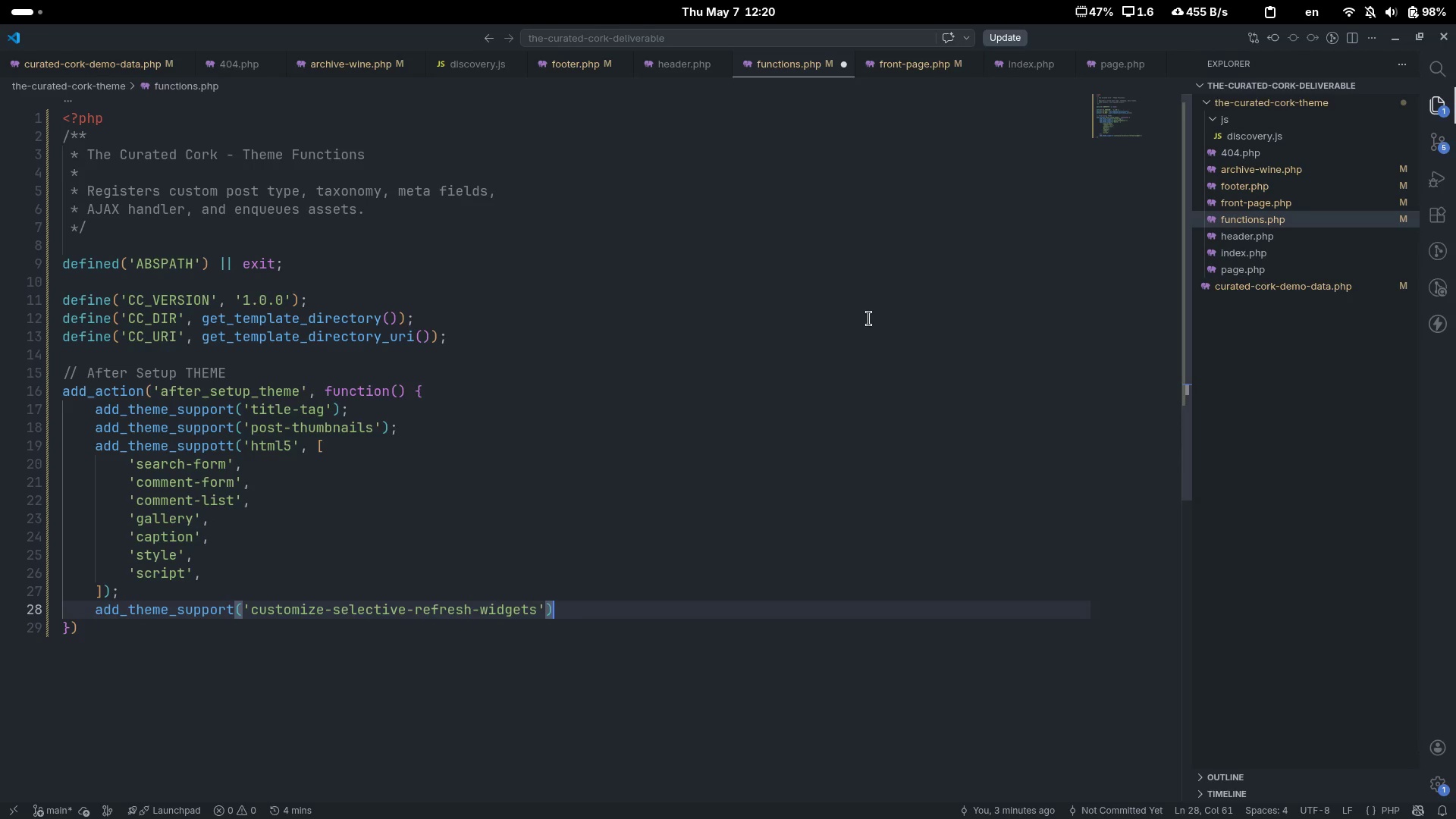 
 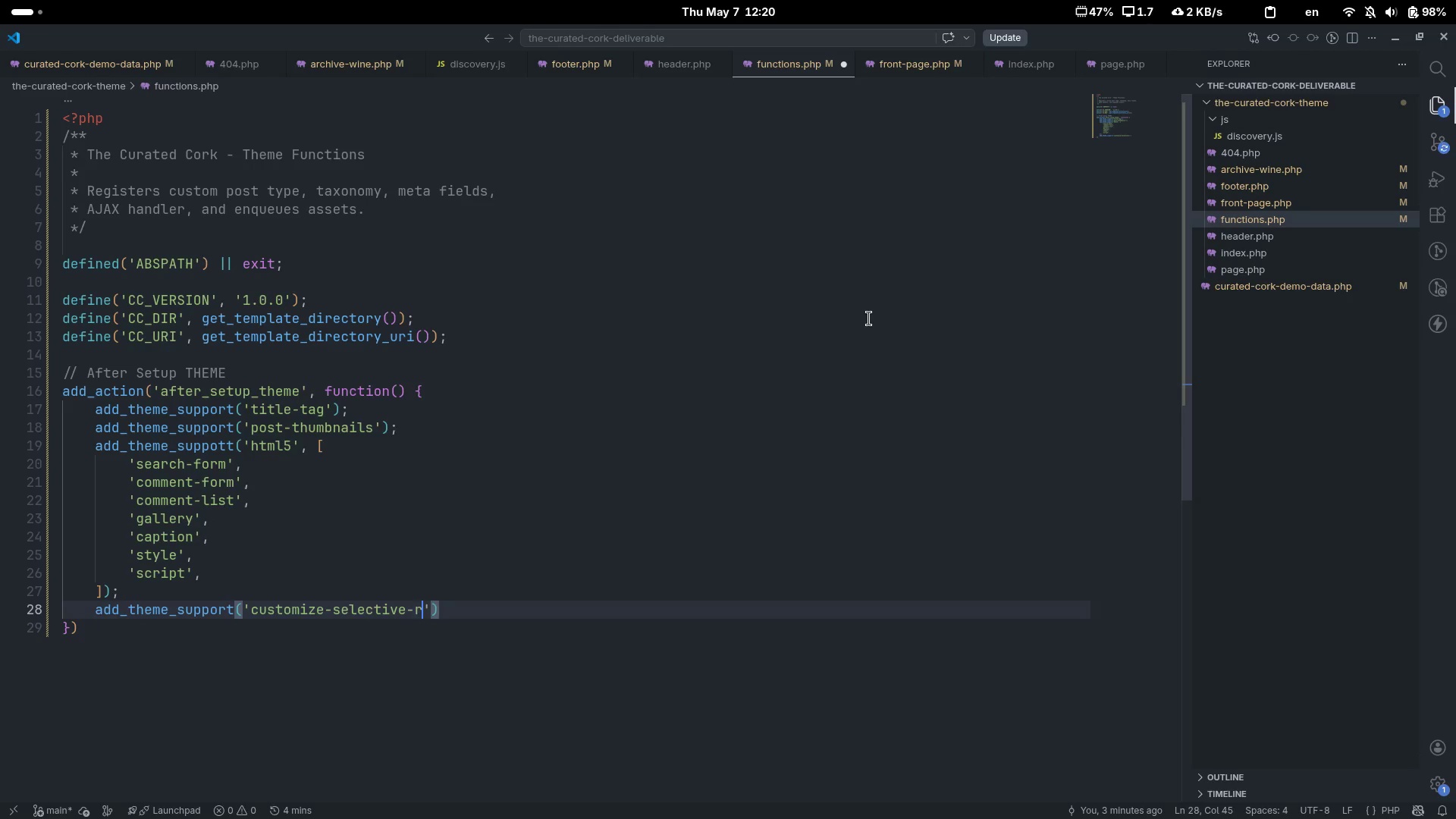 
key(Control+ControlLeft)
 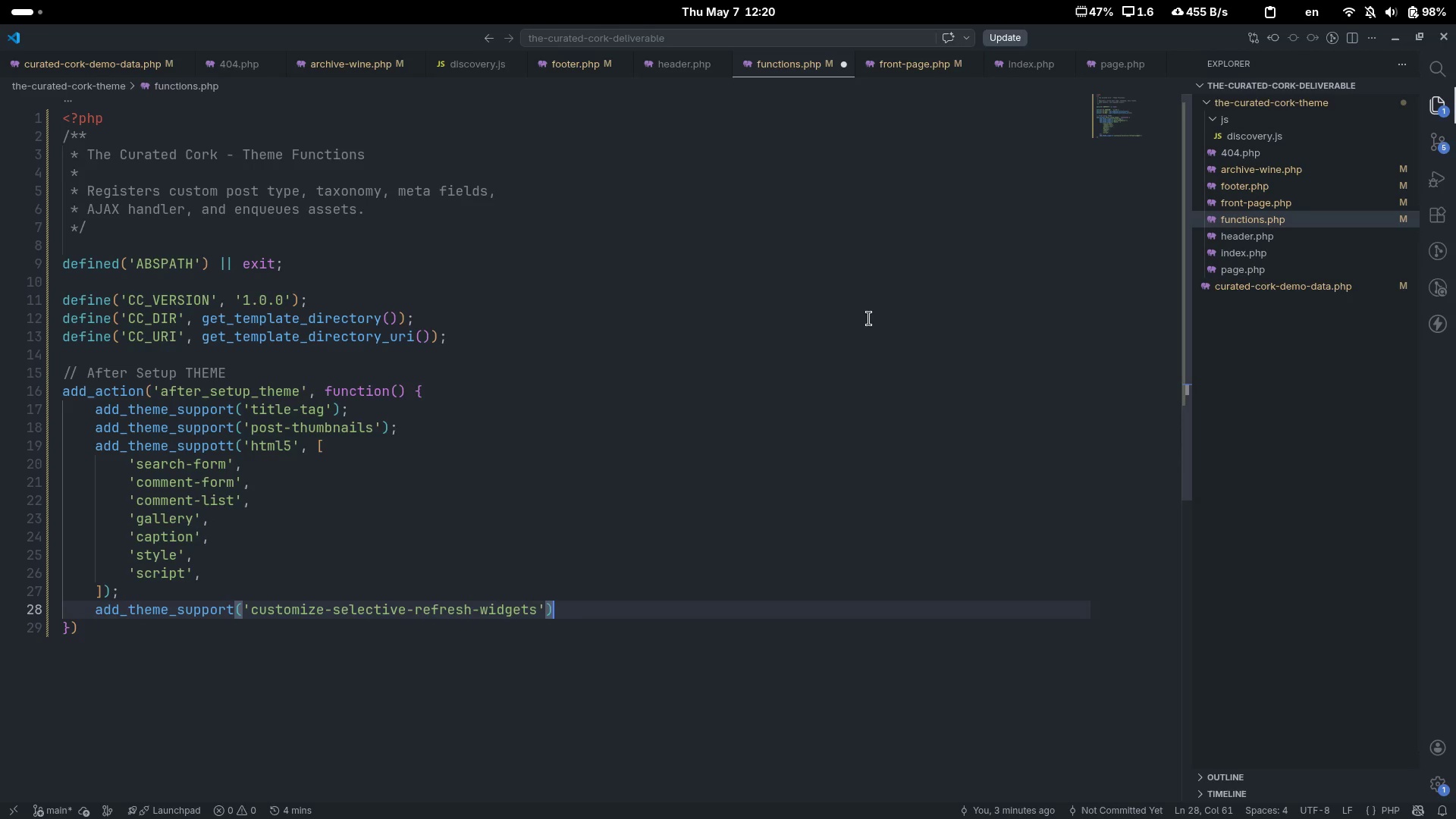 
key(Control+ArrowRight)
 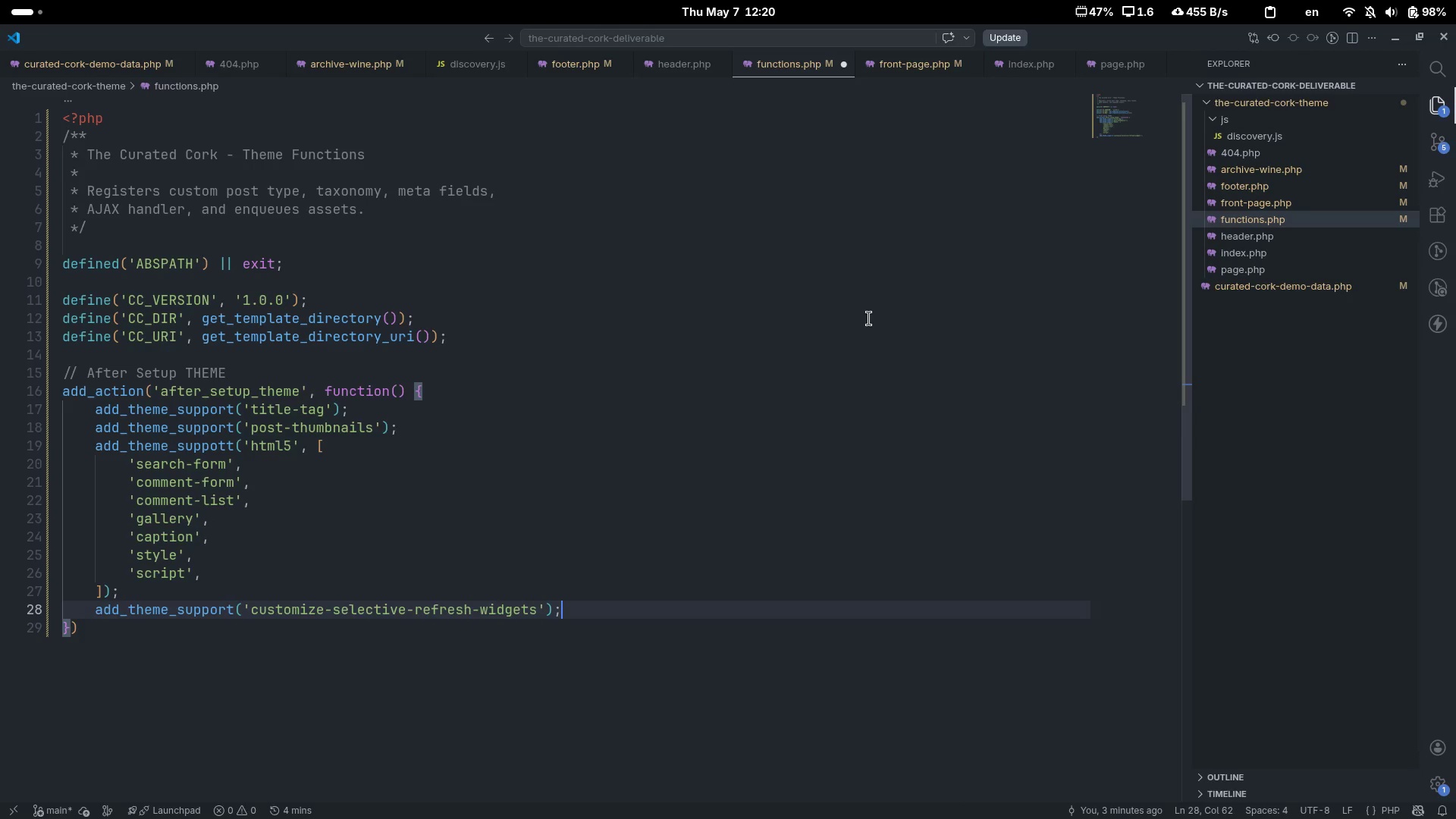 
key(Semicolon)
 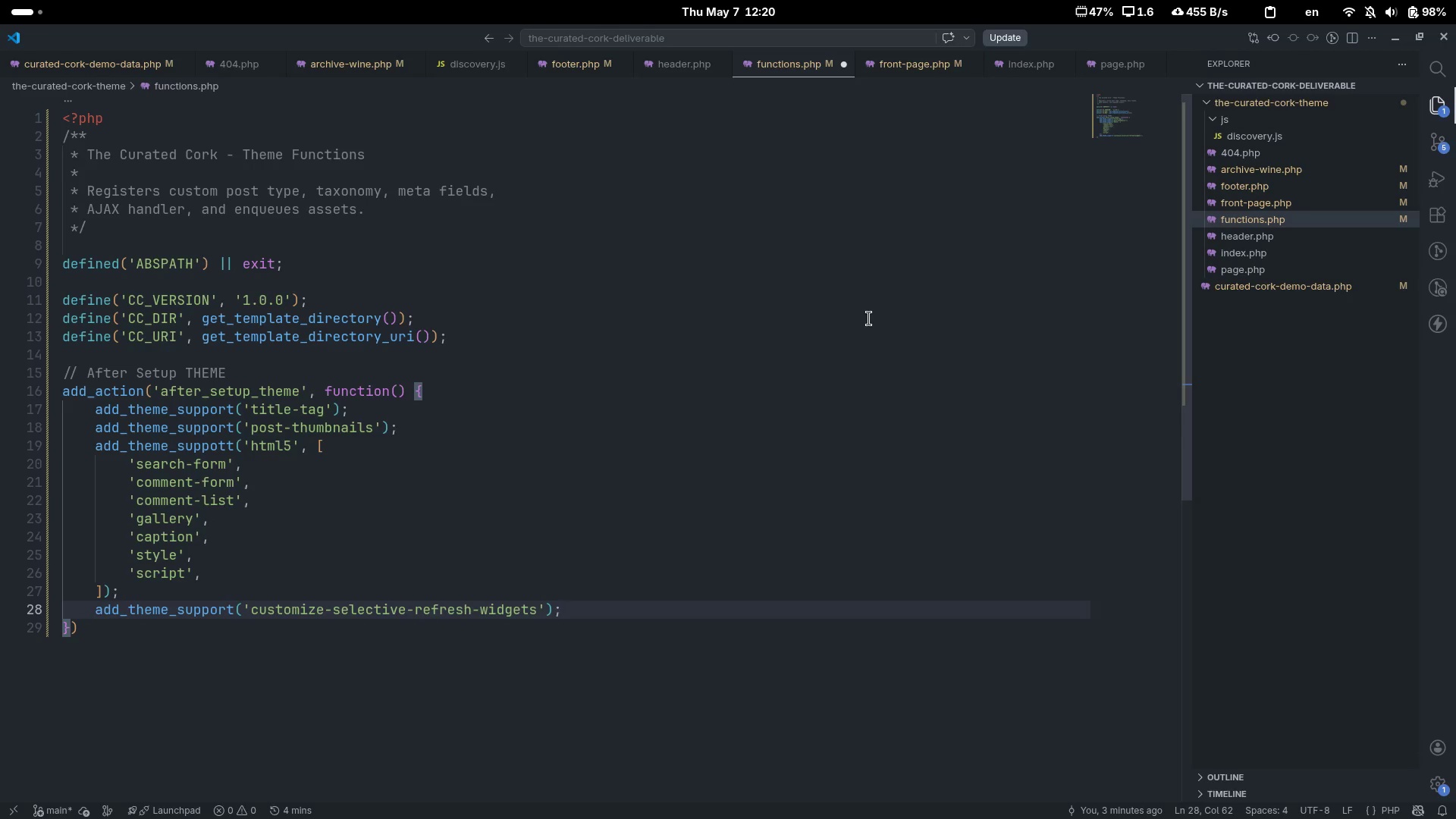 
key(Enter)
 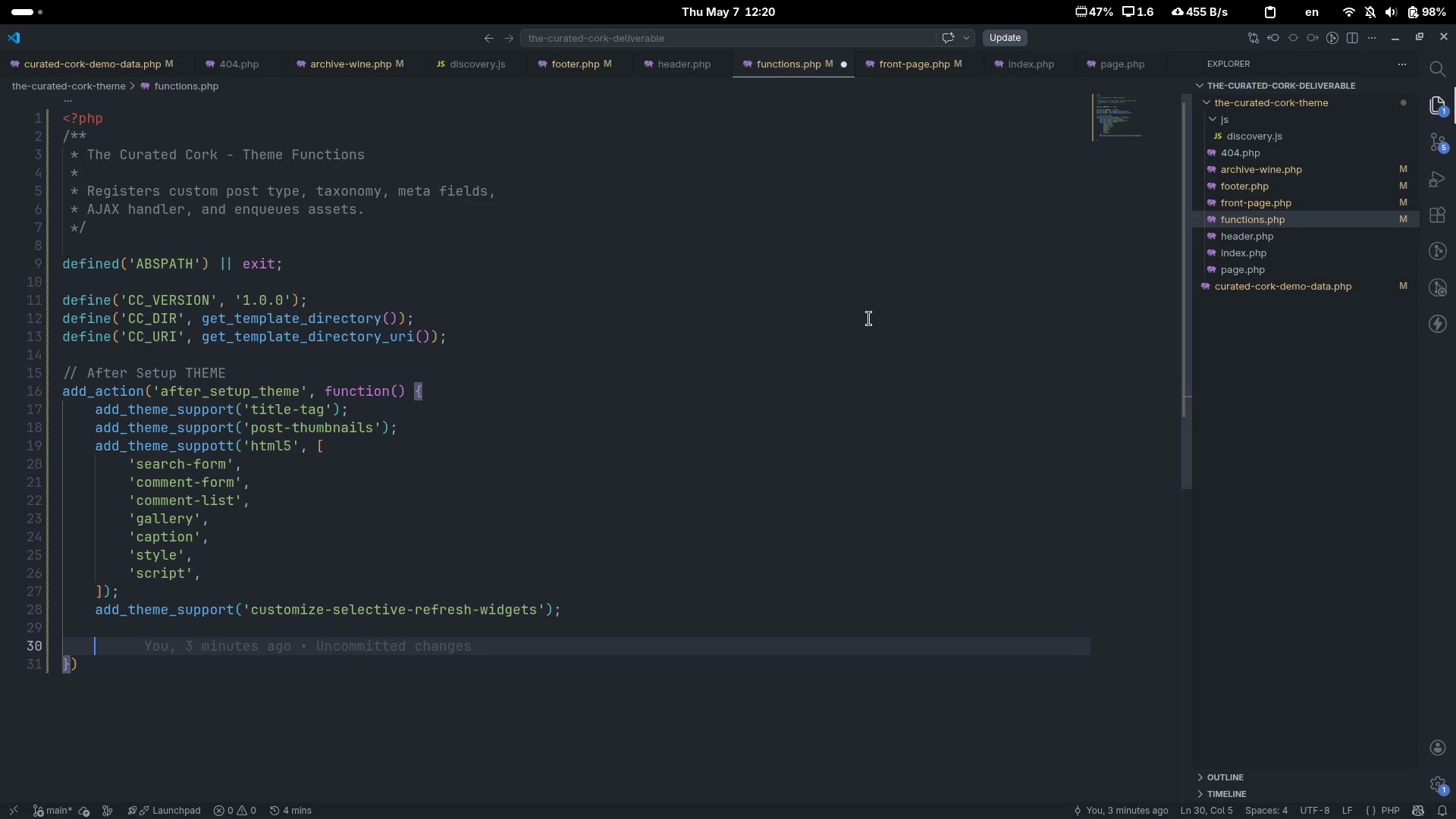 
key(Enter)
 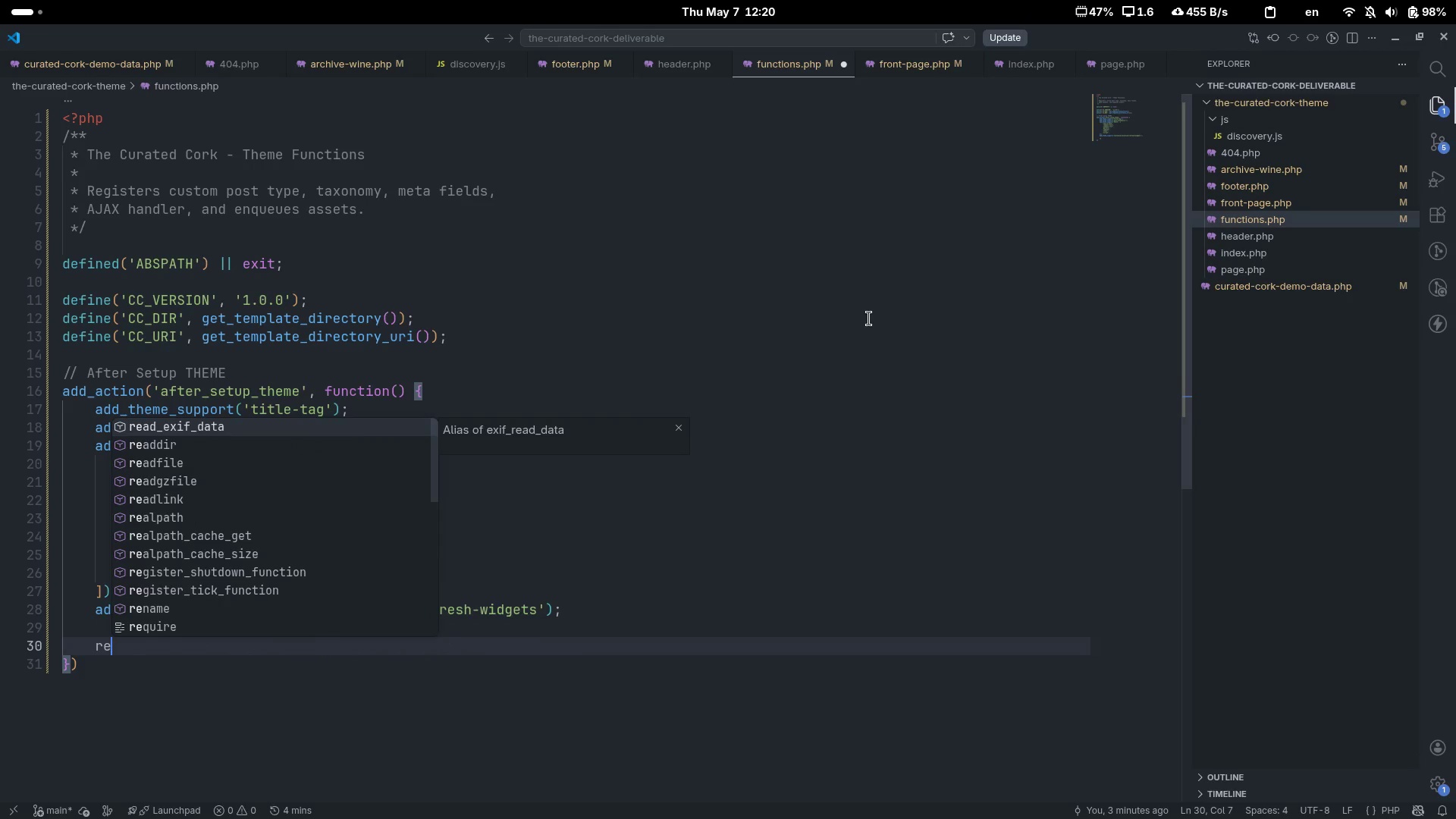 
type(register)
 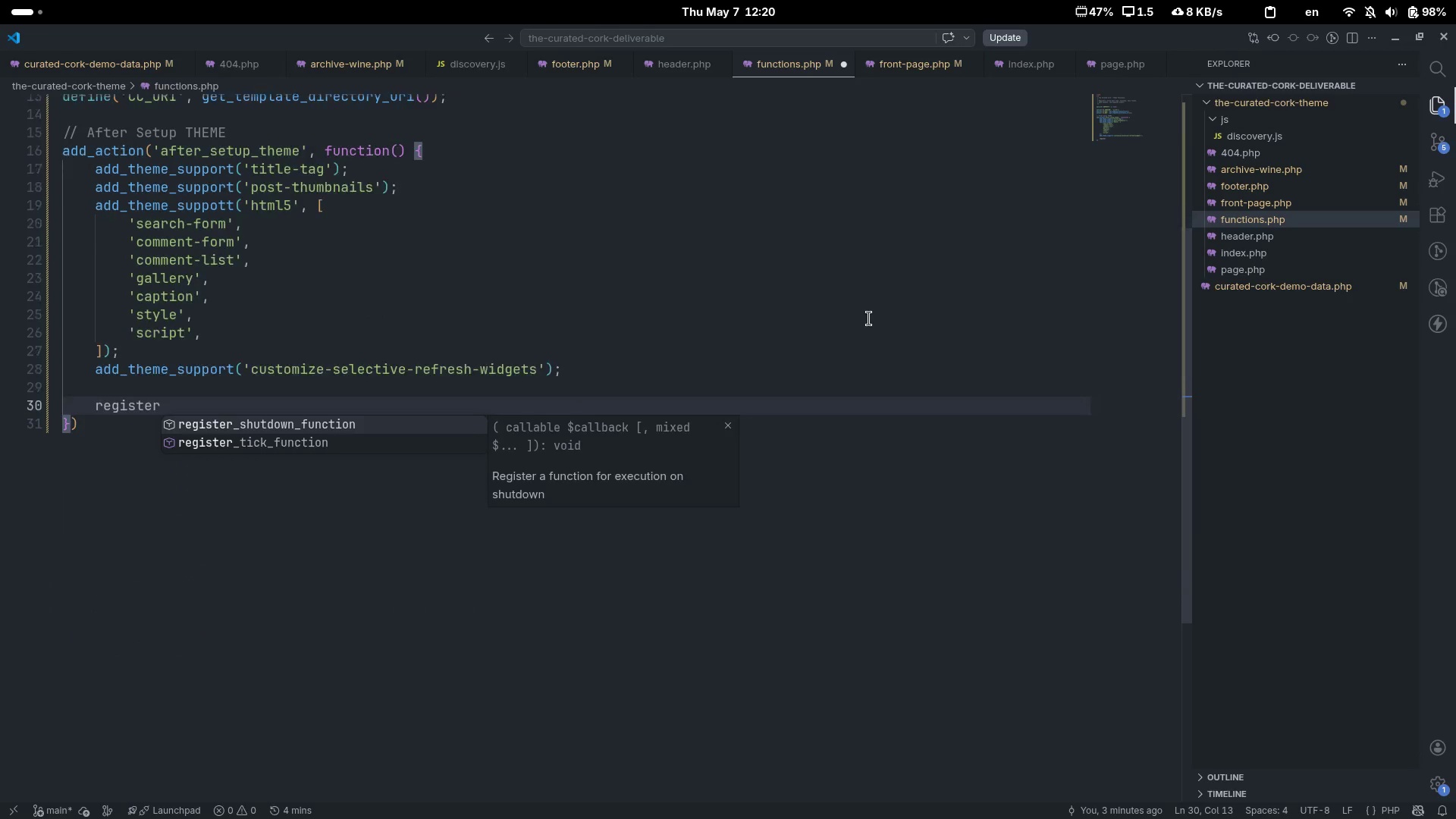 
scroll: coordinate [869, 318], scroll_direction: down, amount: 10.0
 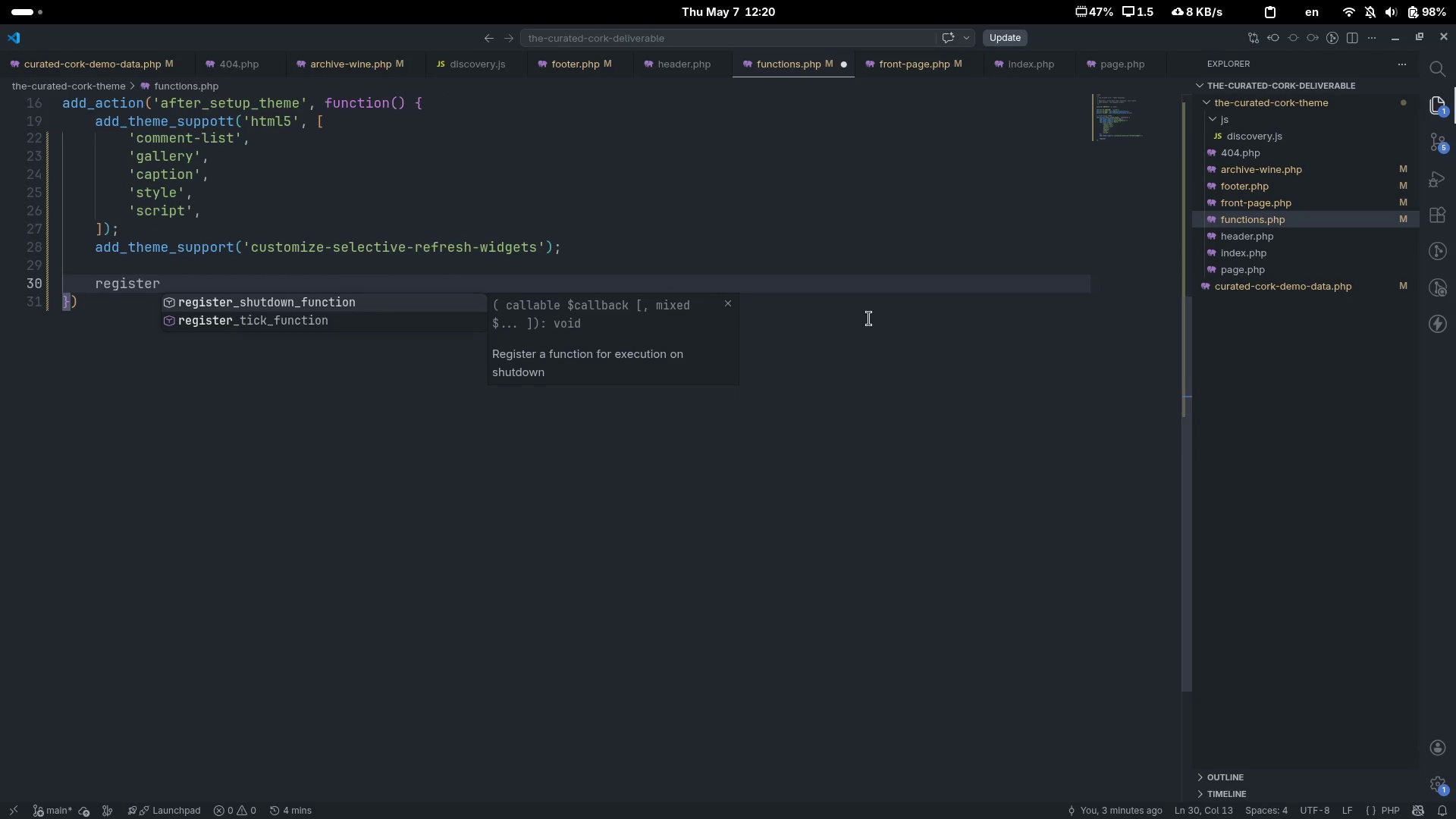 
type(_nac_)
key(Backspace)
key(Backspace)
type(v_menus({)
 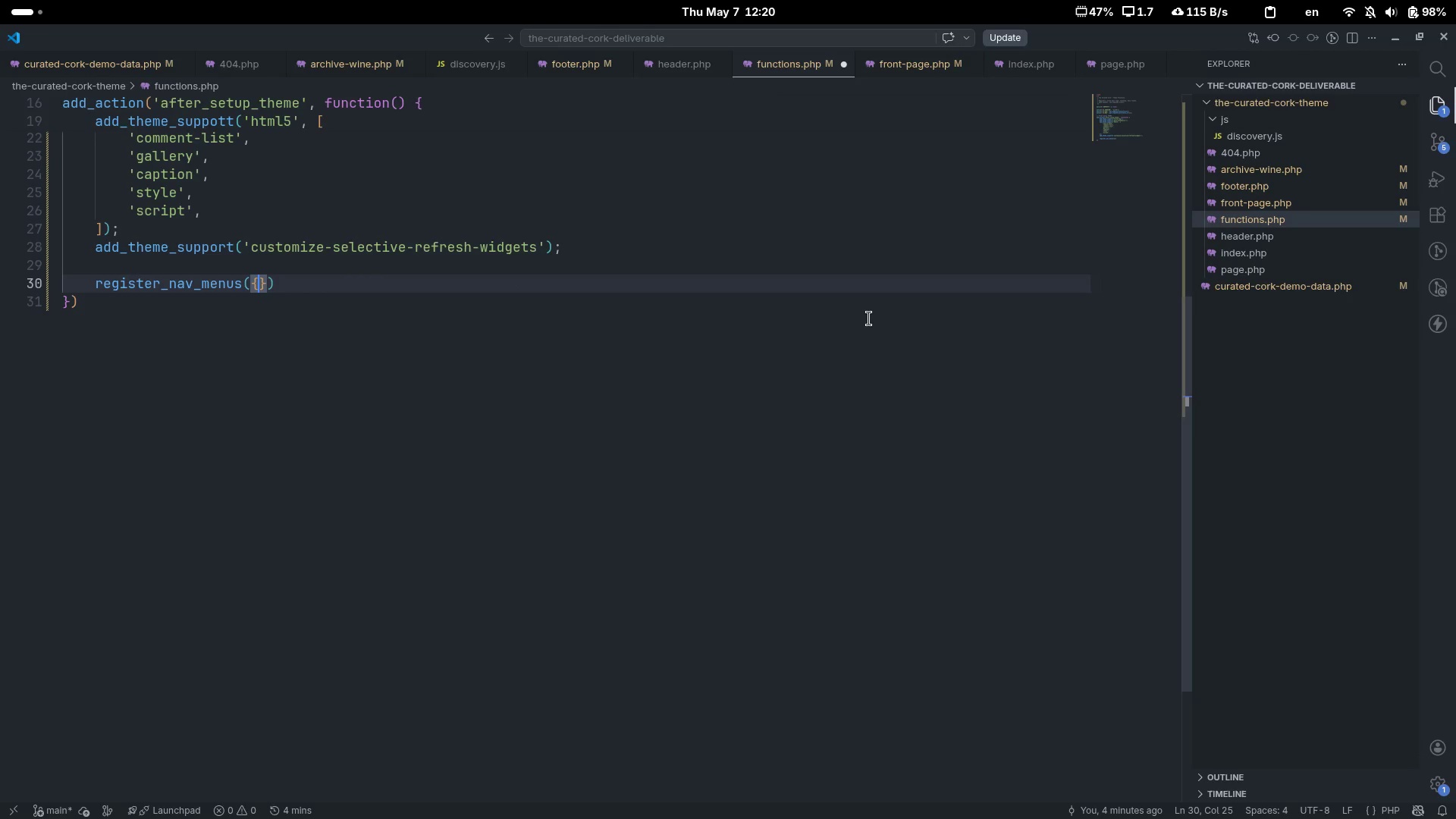 
 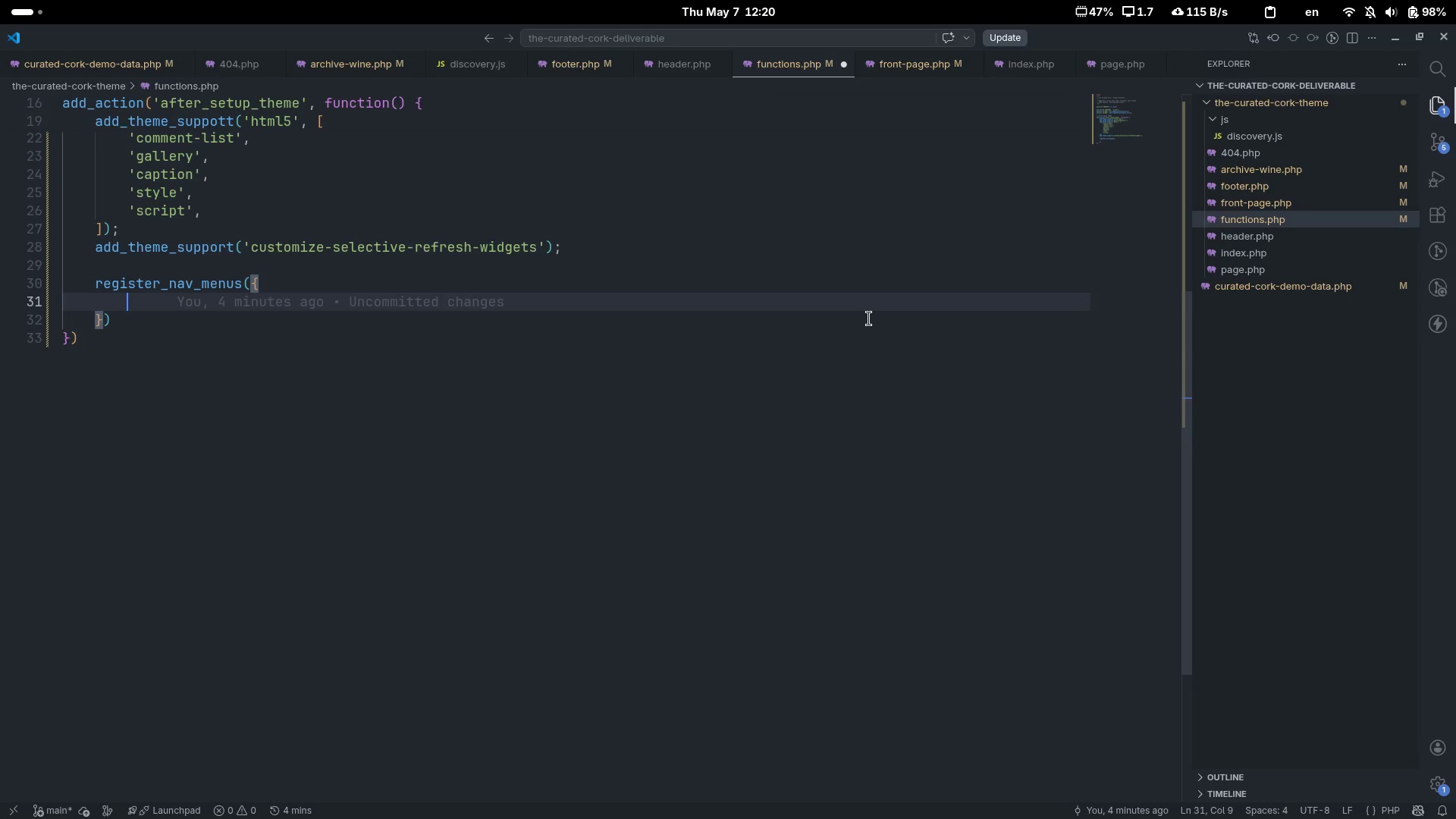 
key(Enter)
 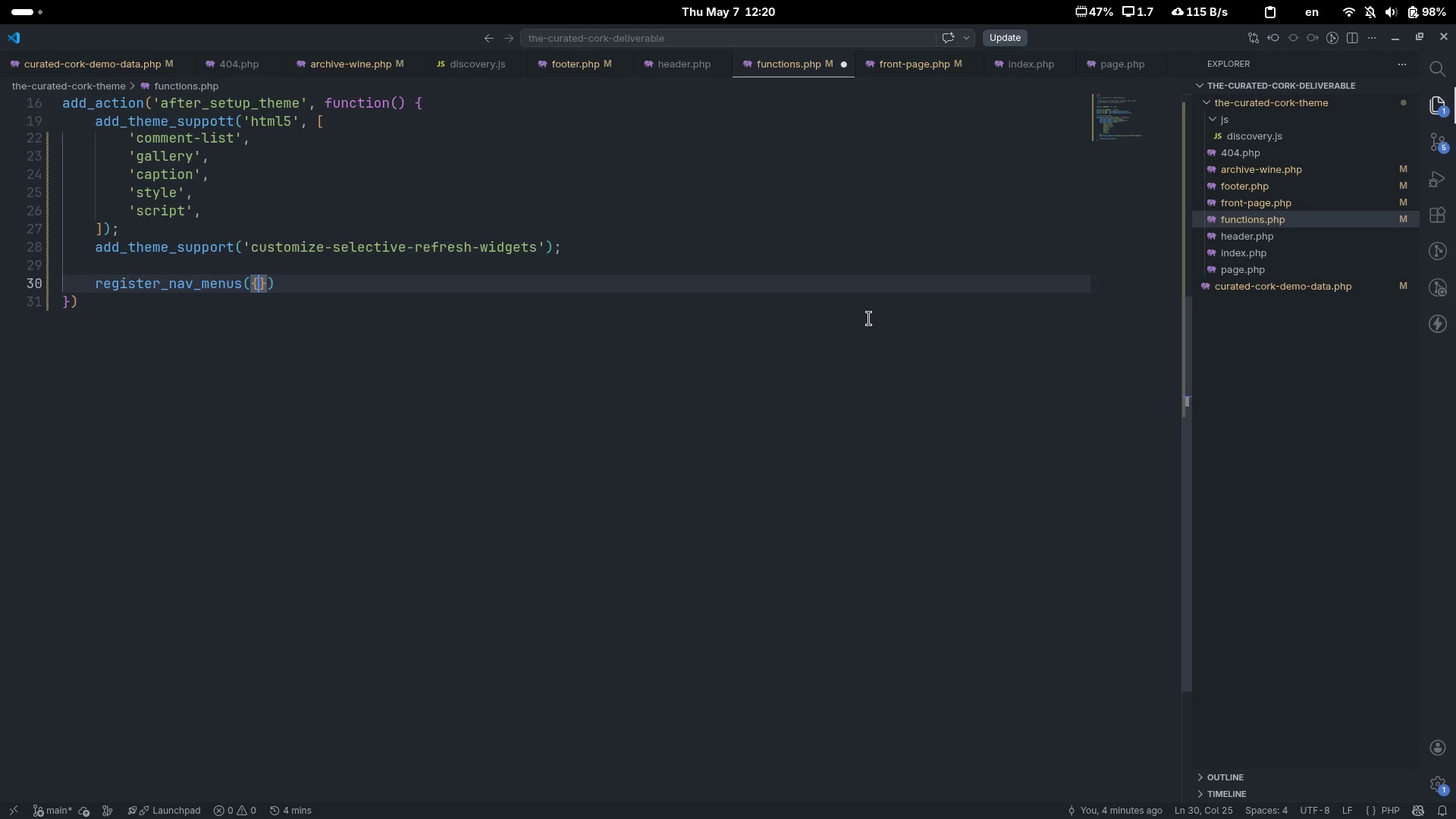 
key(Control+Z)
 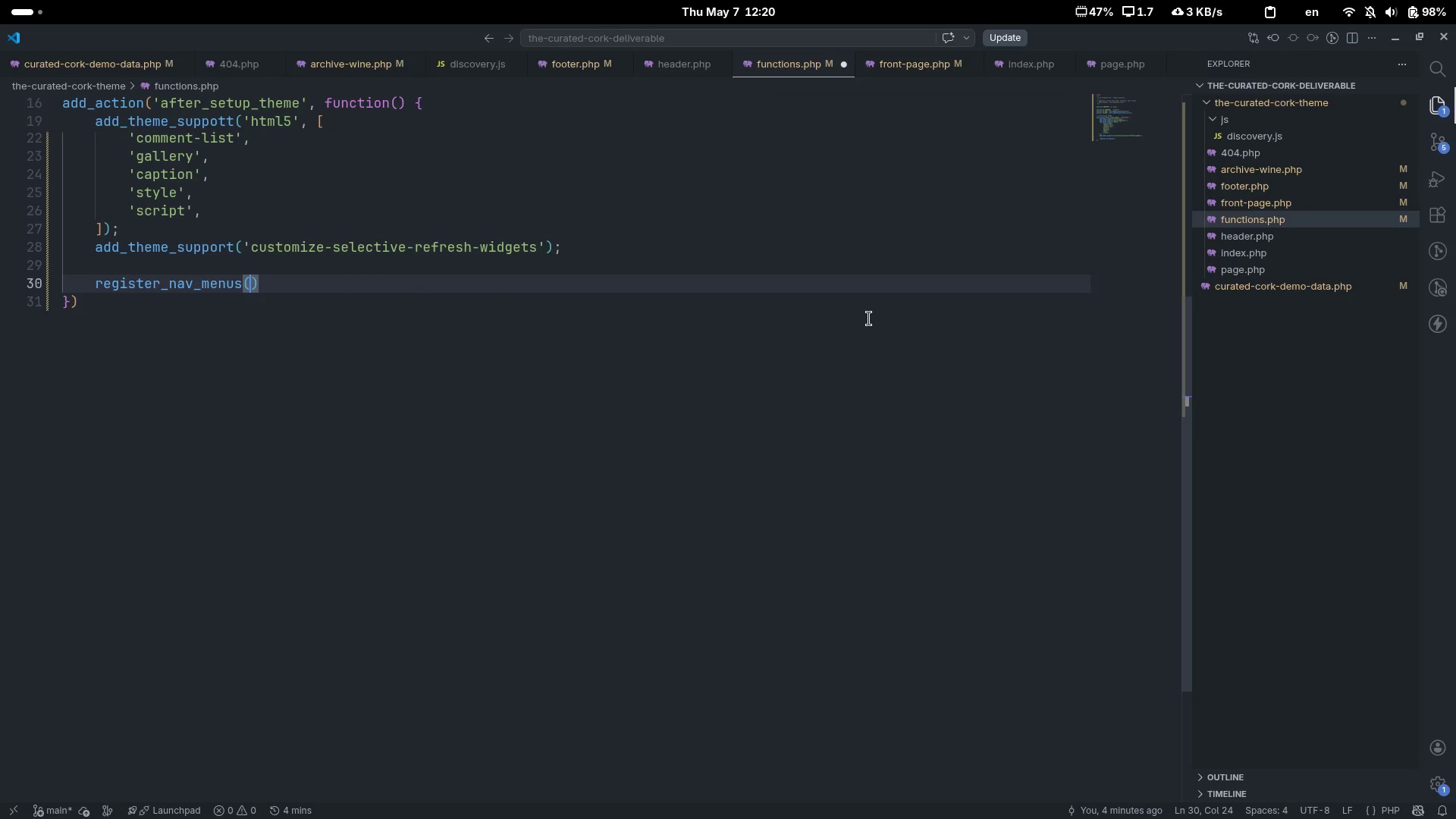 
key(Control+Z)
 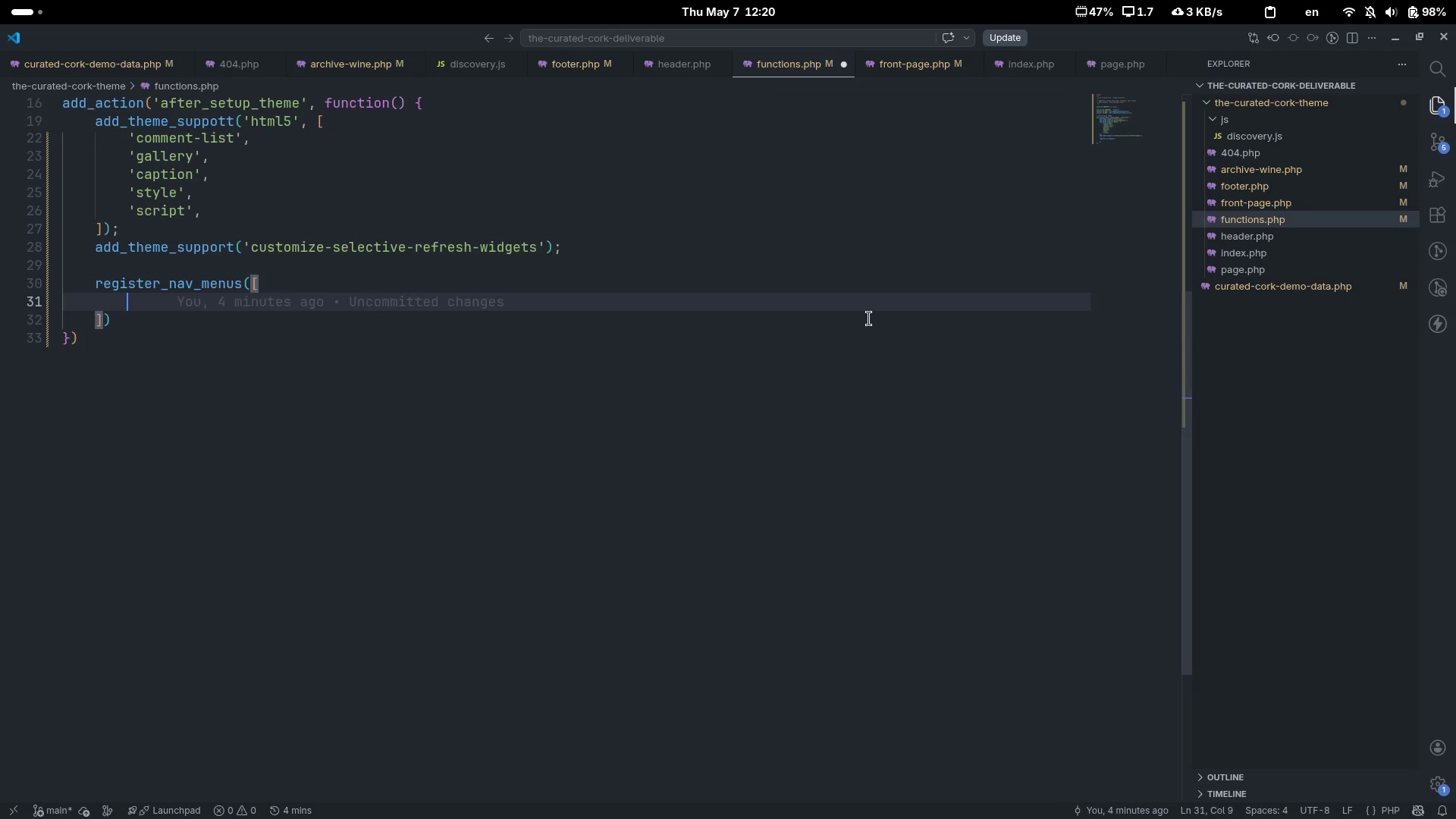 
key(BracketLeft)
 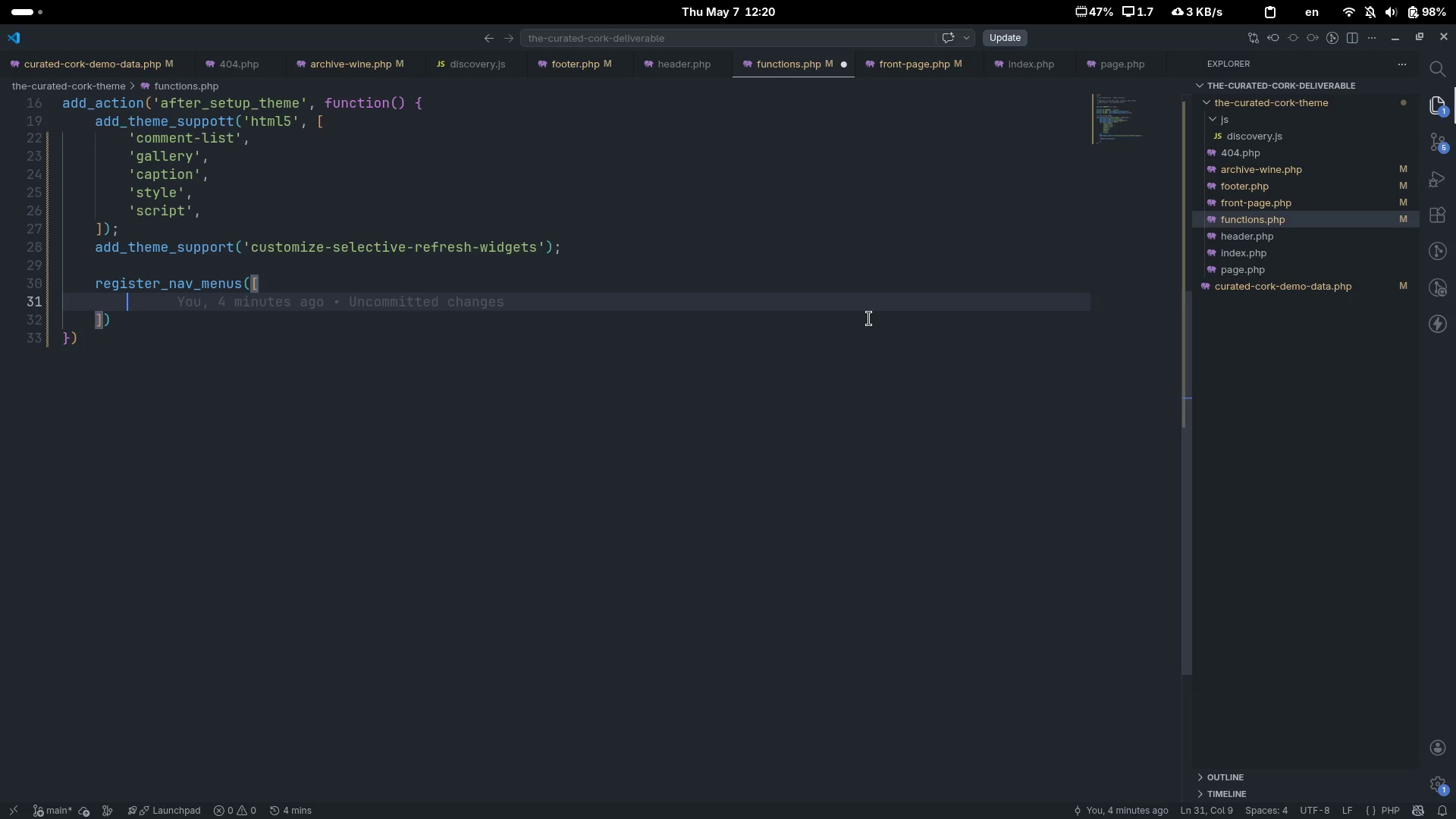 
key(Enter)
 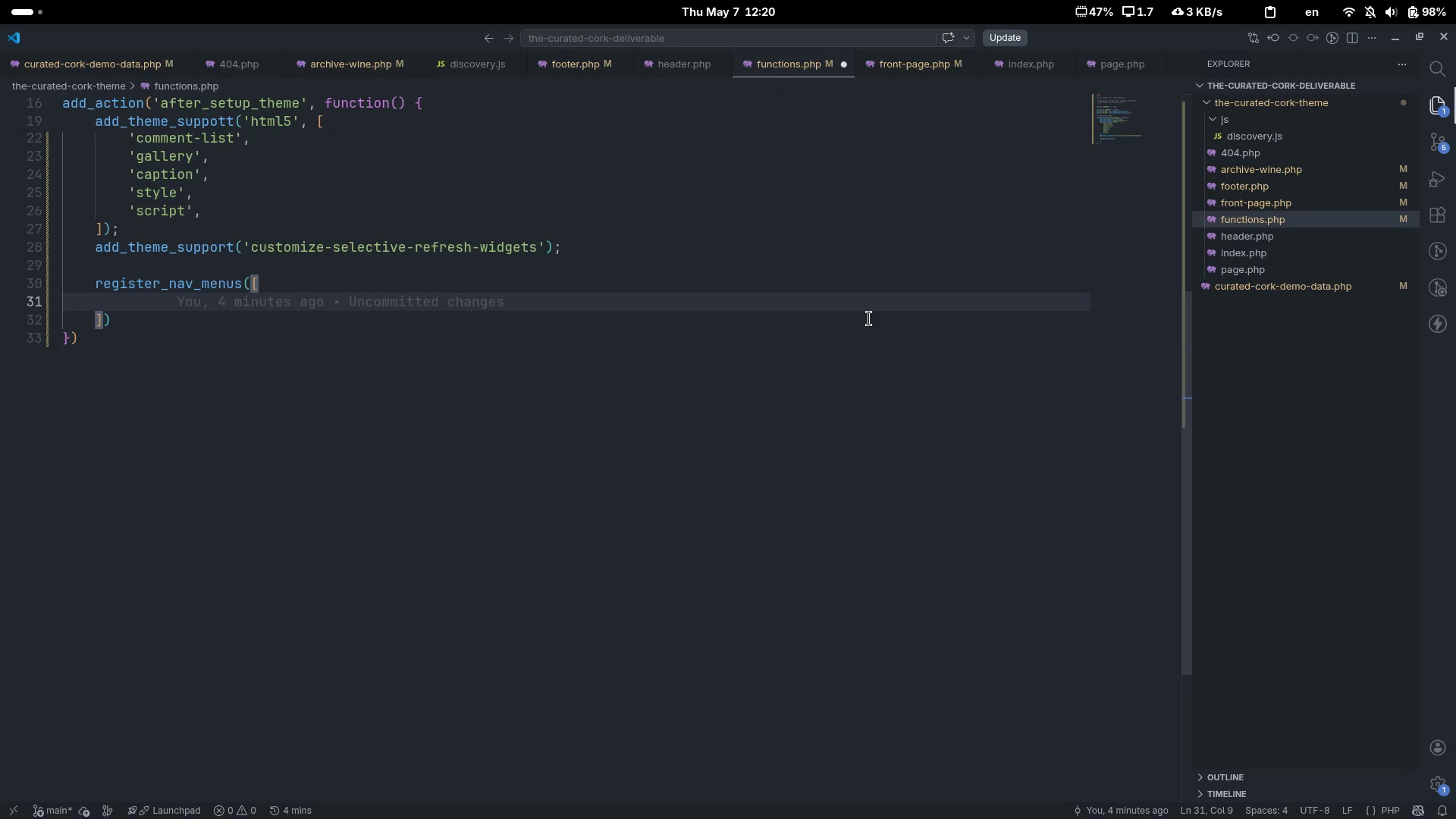 
type('primary)
 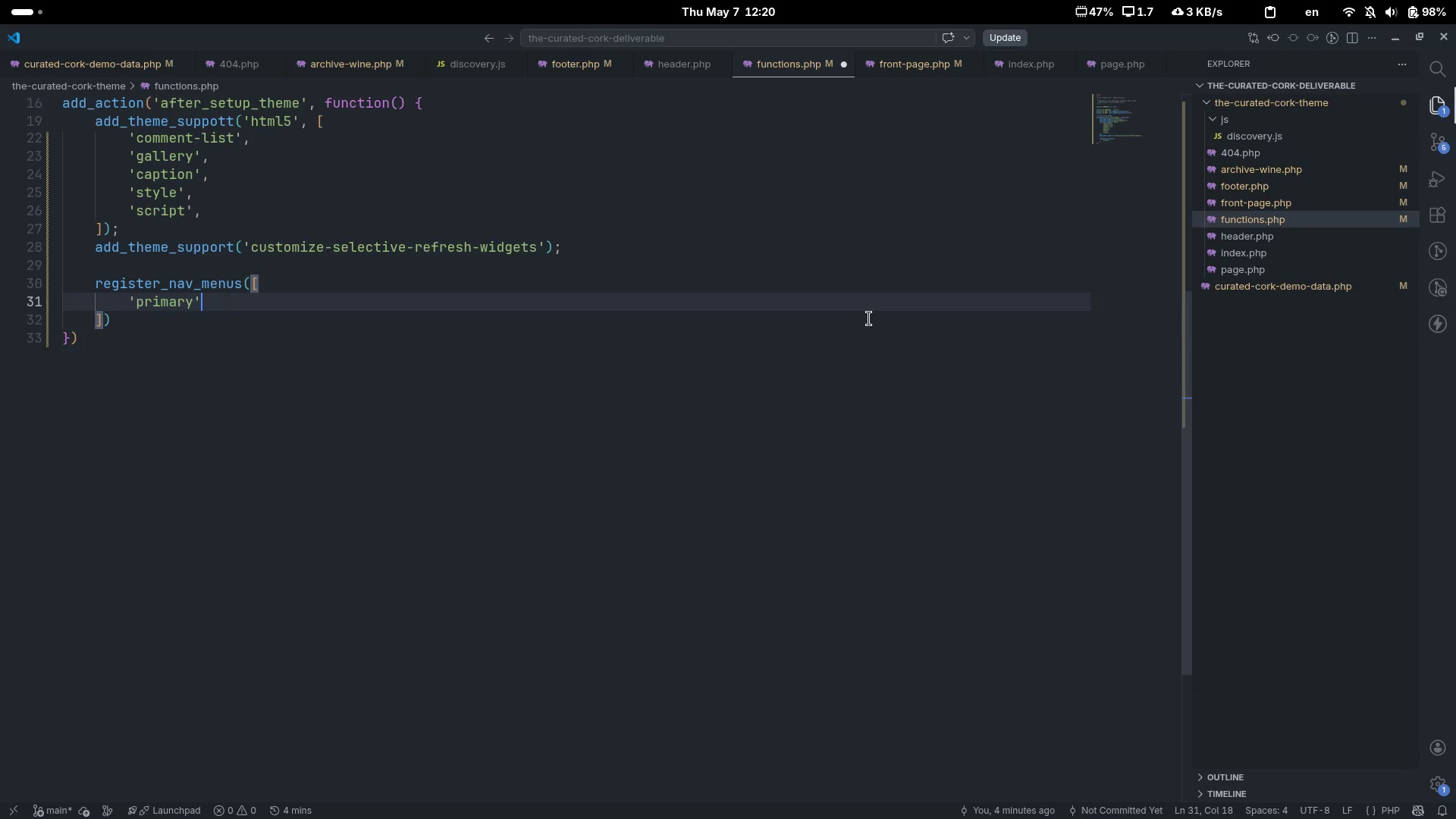 
key(ArrowRight)
 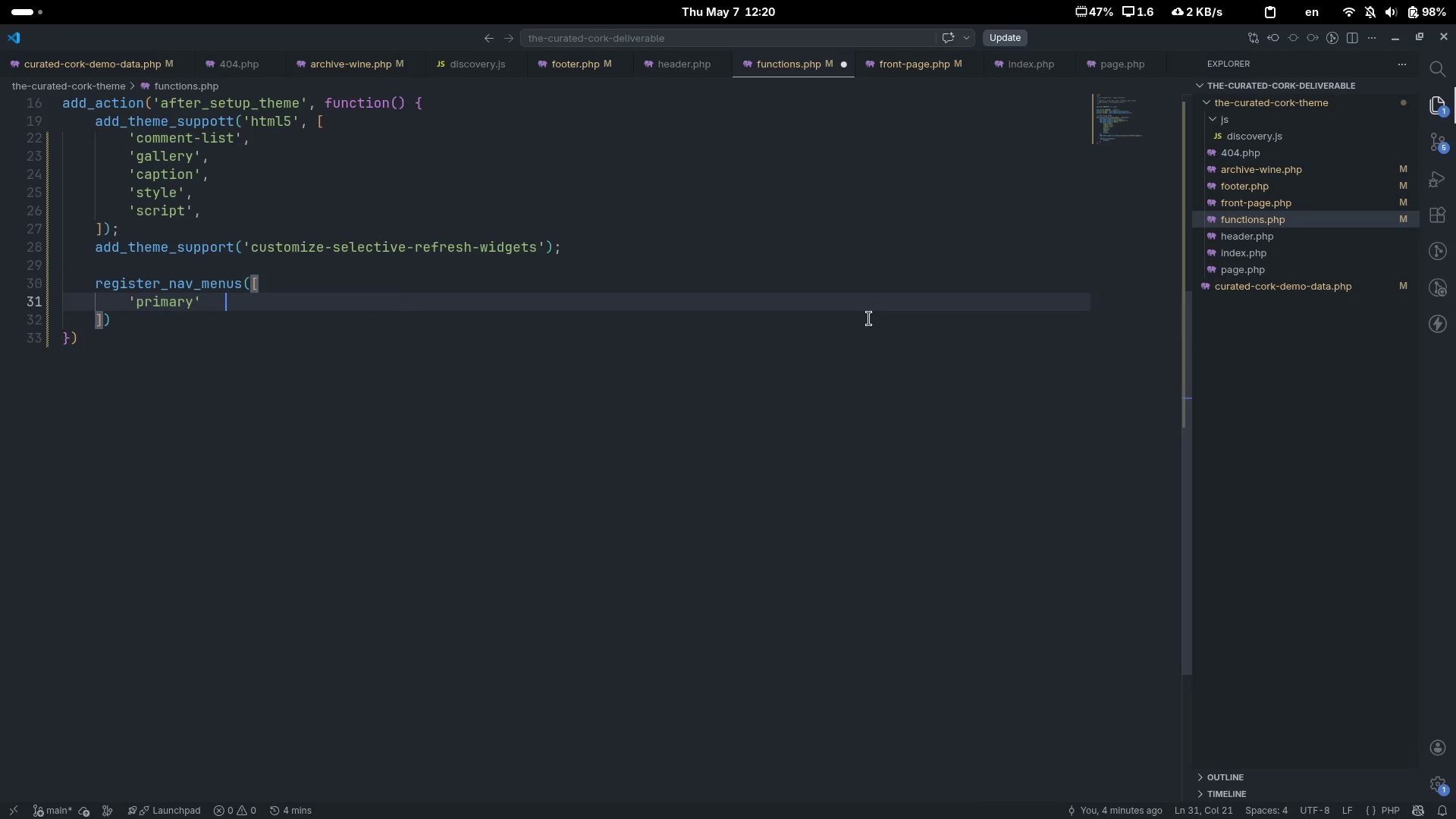 
key(Tab)
type(=> __('PRI)
key(Backspace)
key(Backspace)
type(rimary Menu)
 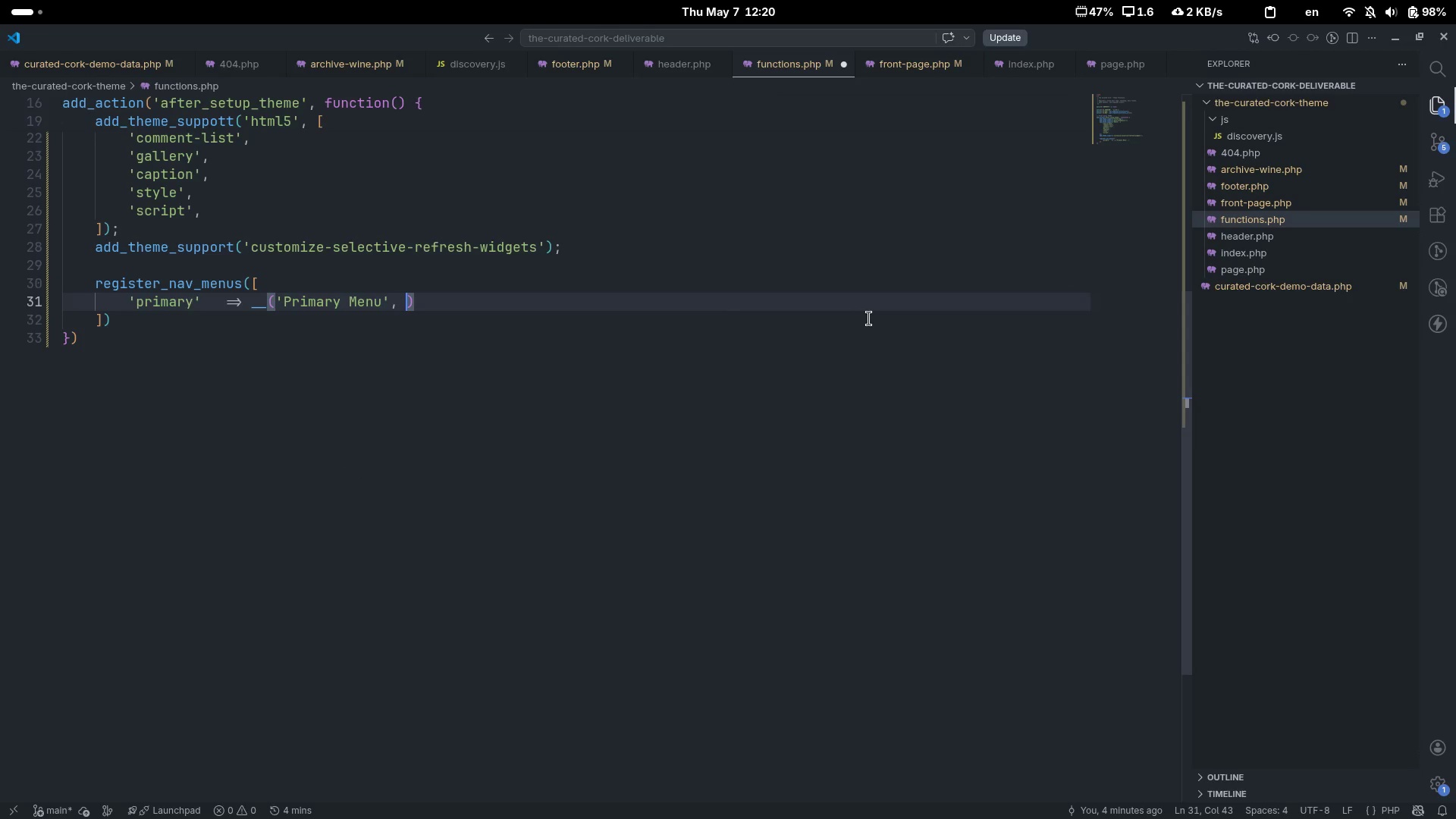 
 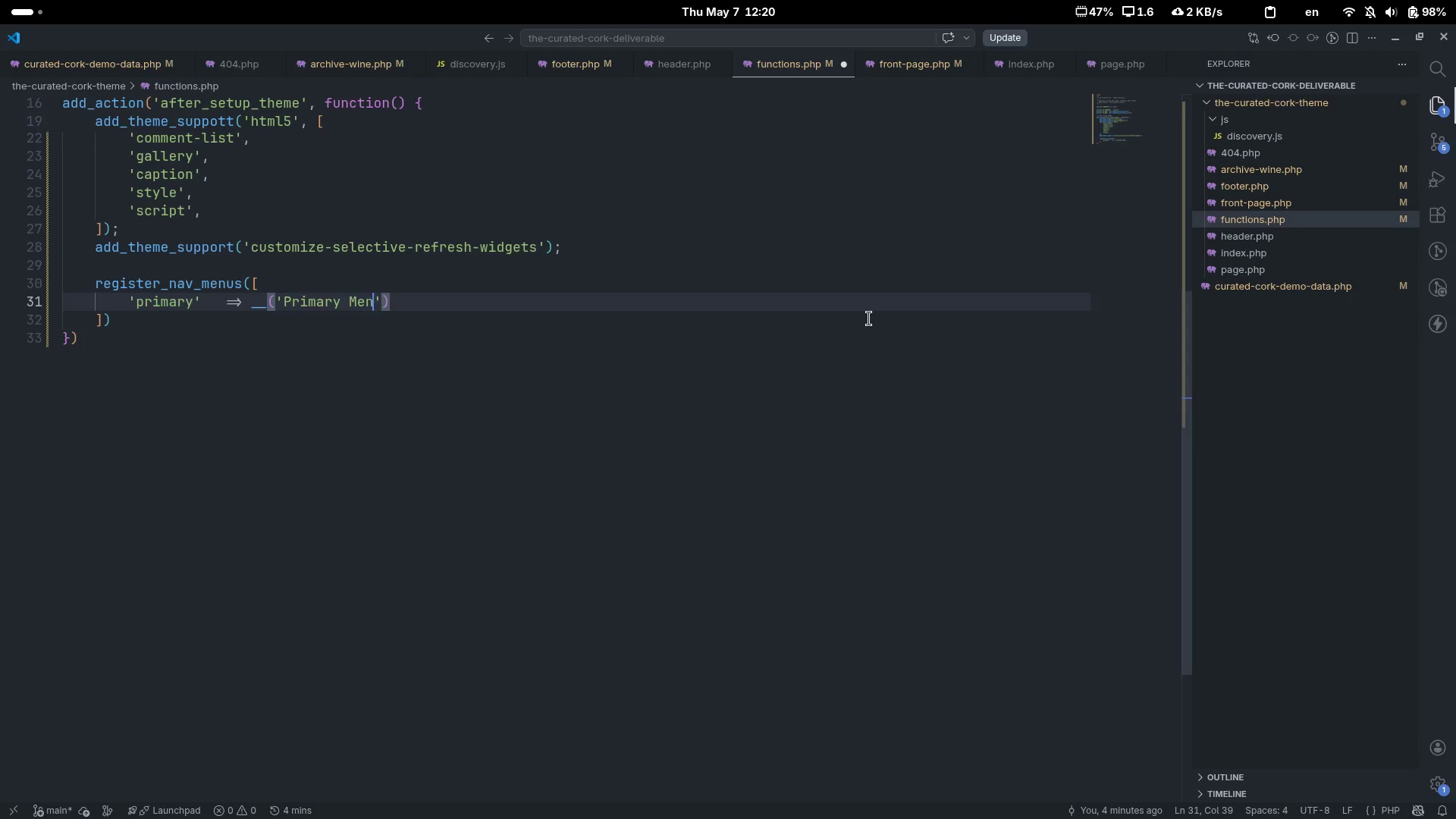 
key(ArrowRight)
 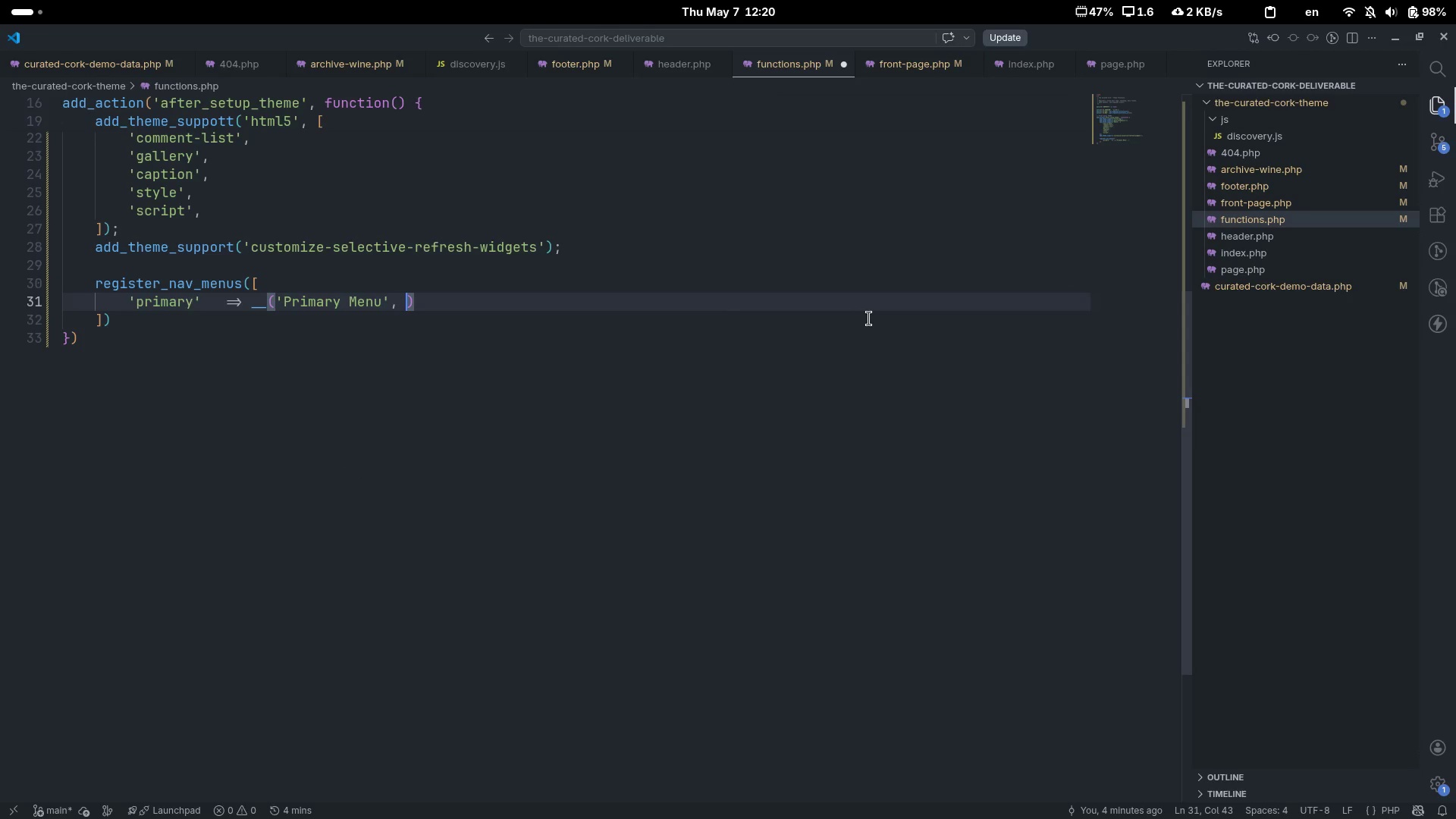 
type(, 'the-curated-cork[End])
 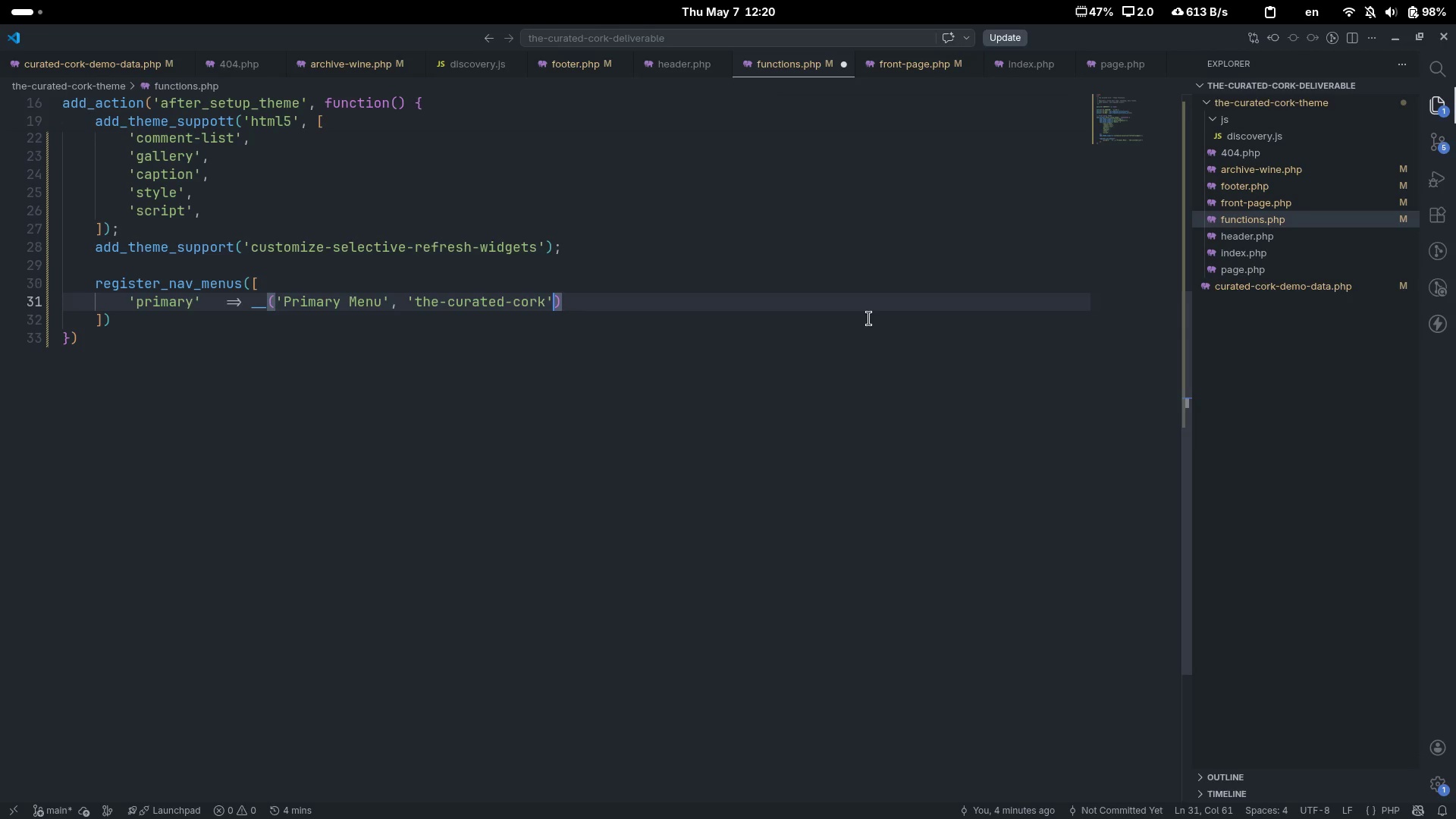 
key(ArrowLeft)
 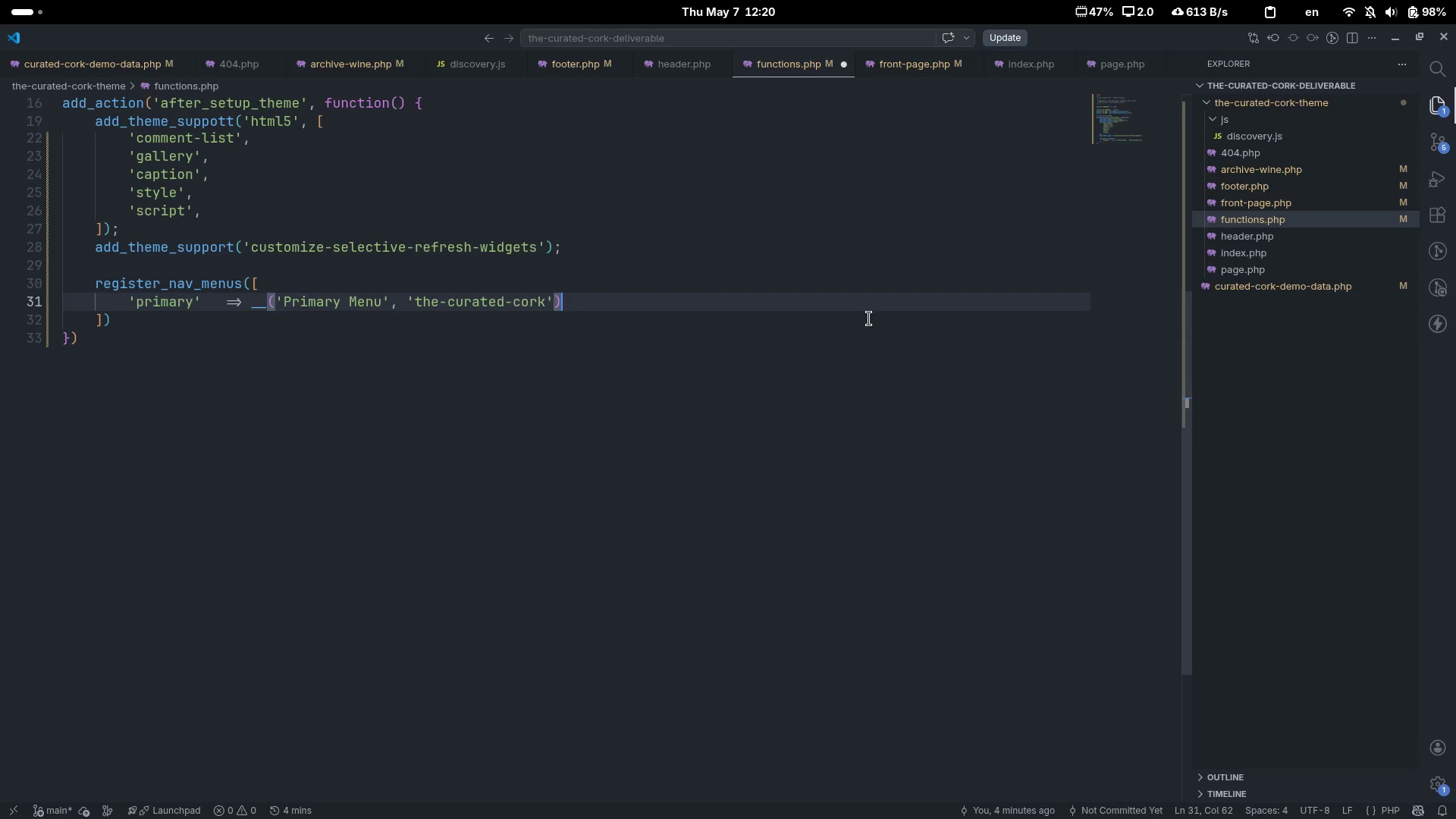 
key(ArrowRight)
 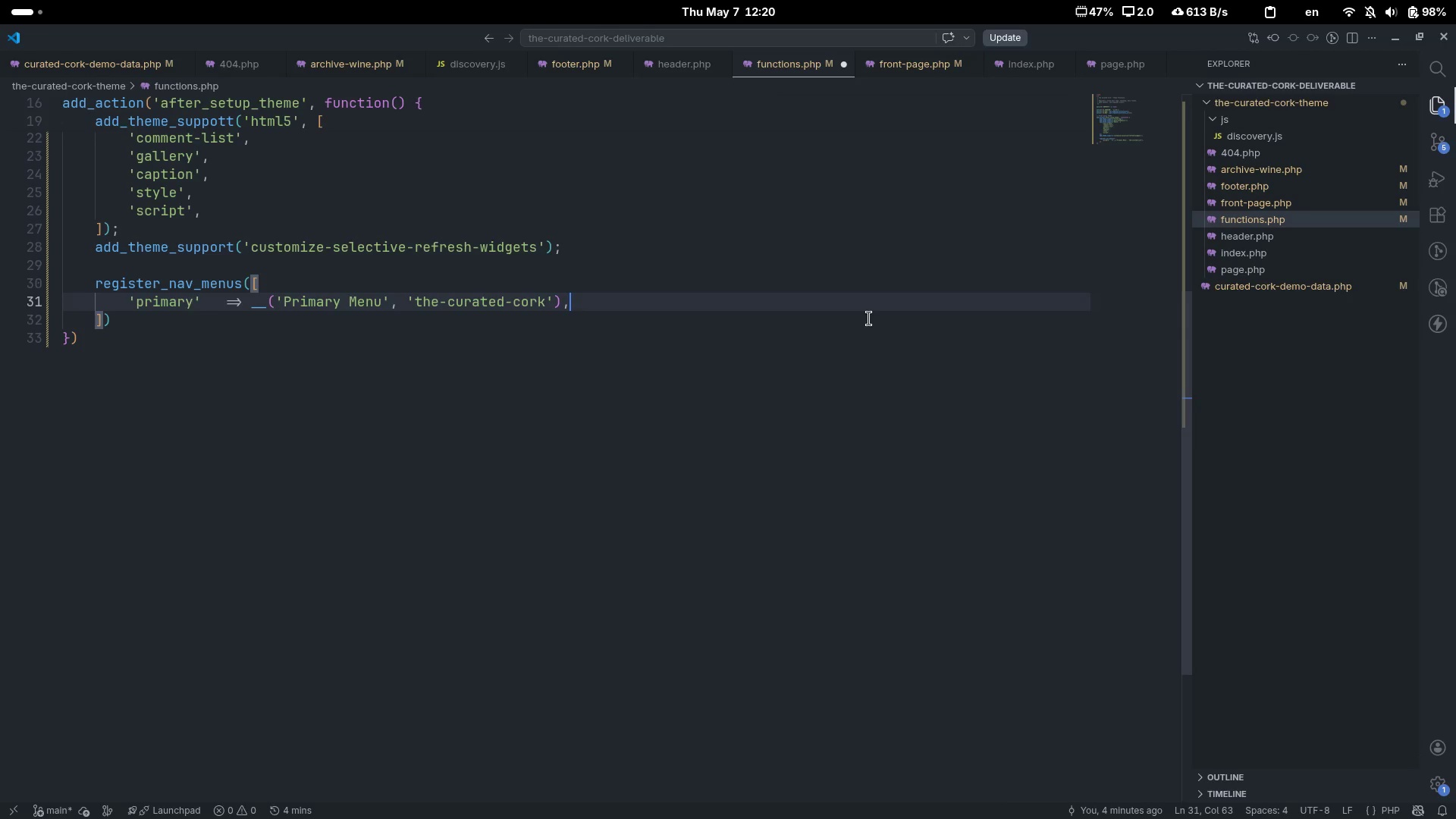 
key(Comma)
 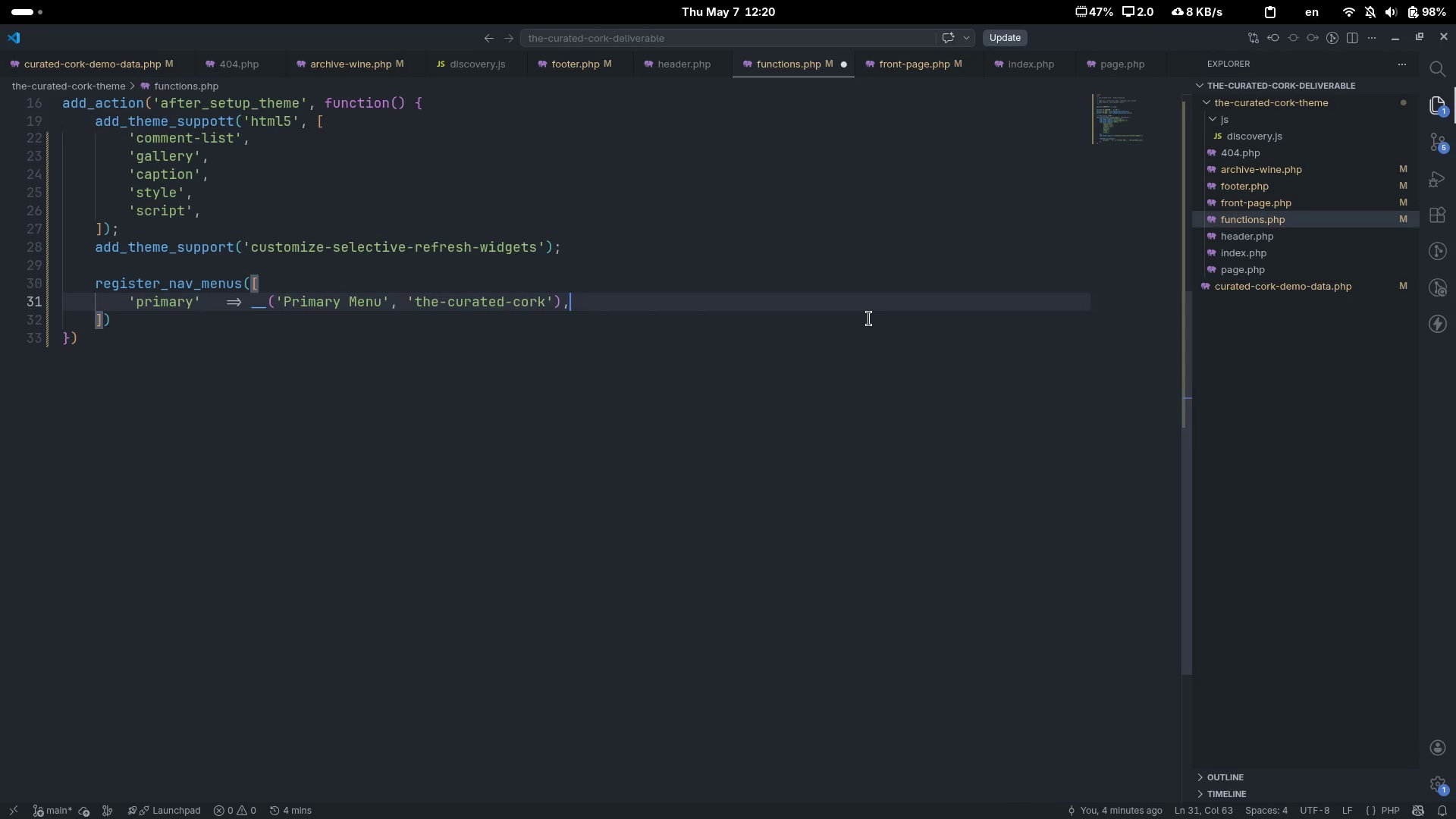 
key(ArrowDown)
 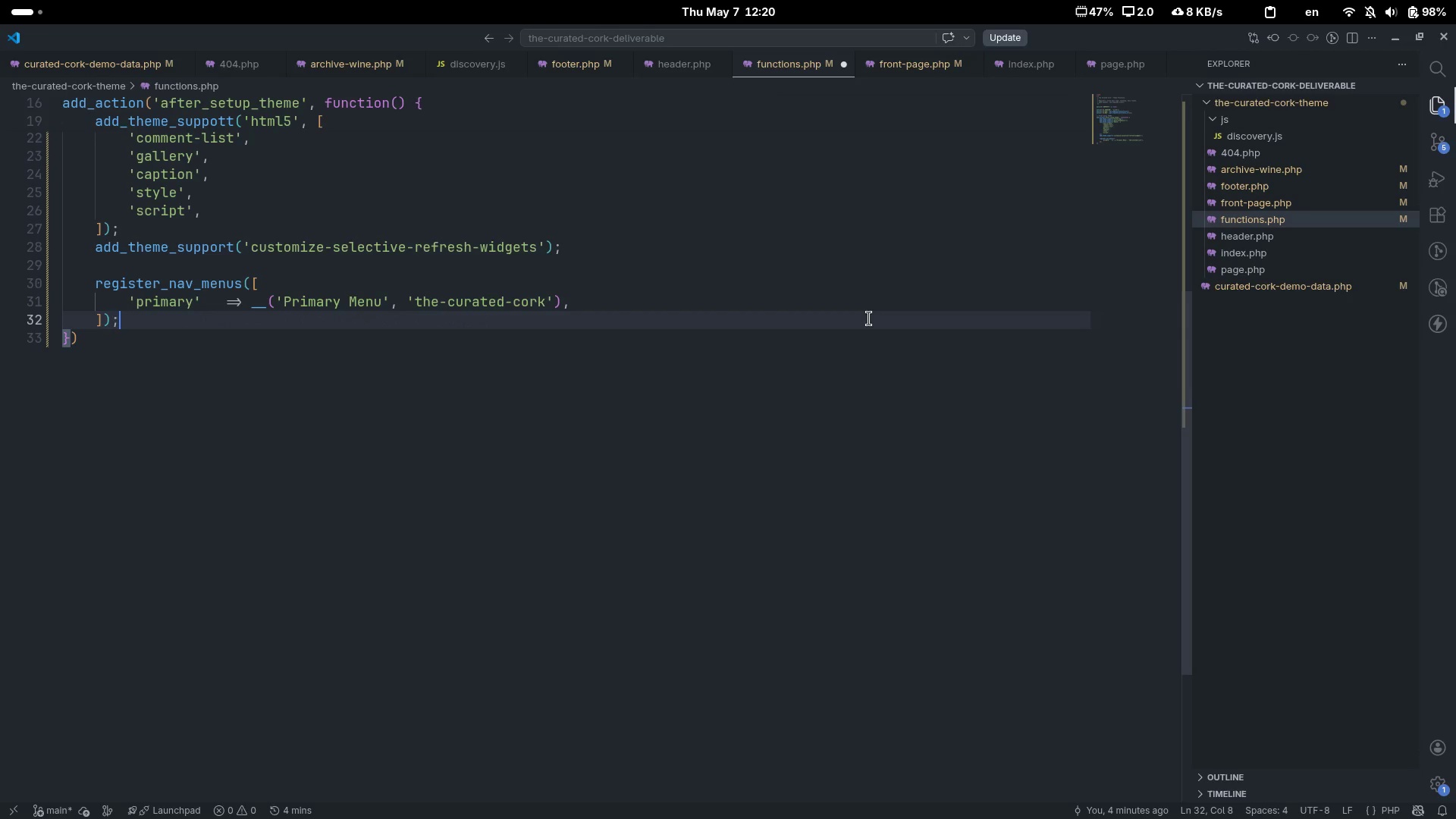 
key(Semicolon)
 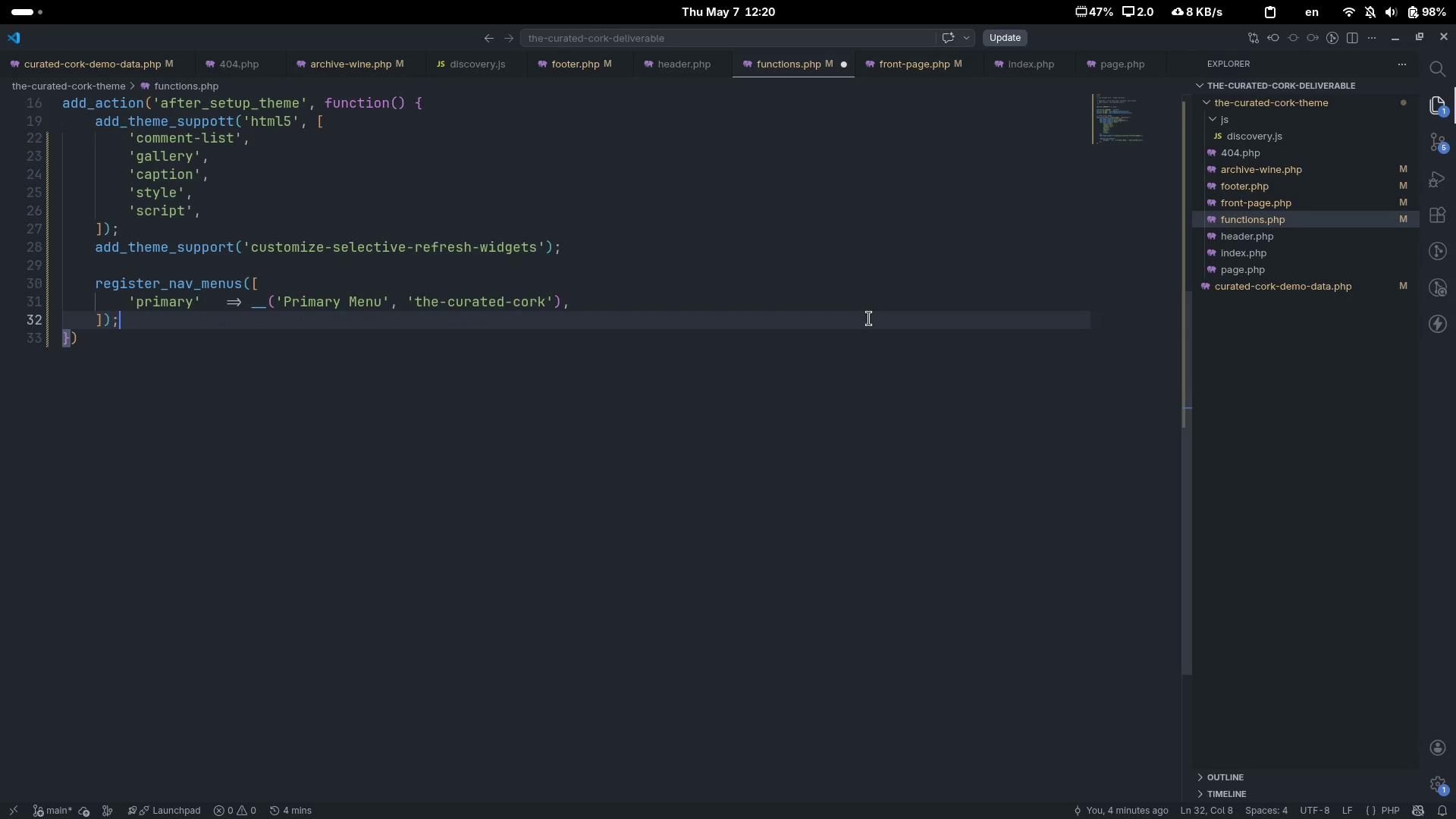 
key(ArrowRight)
 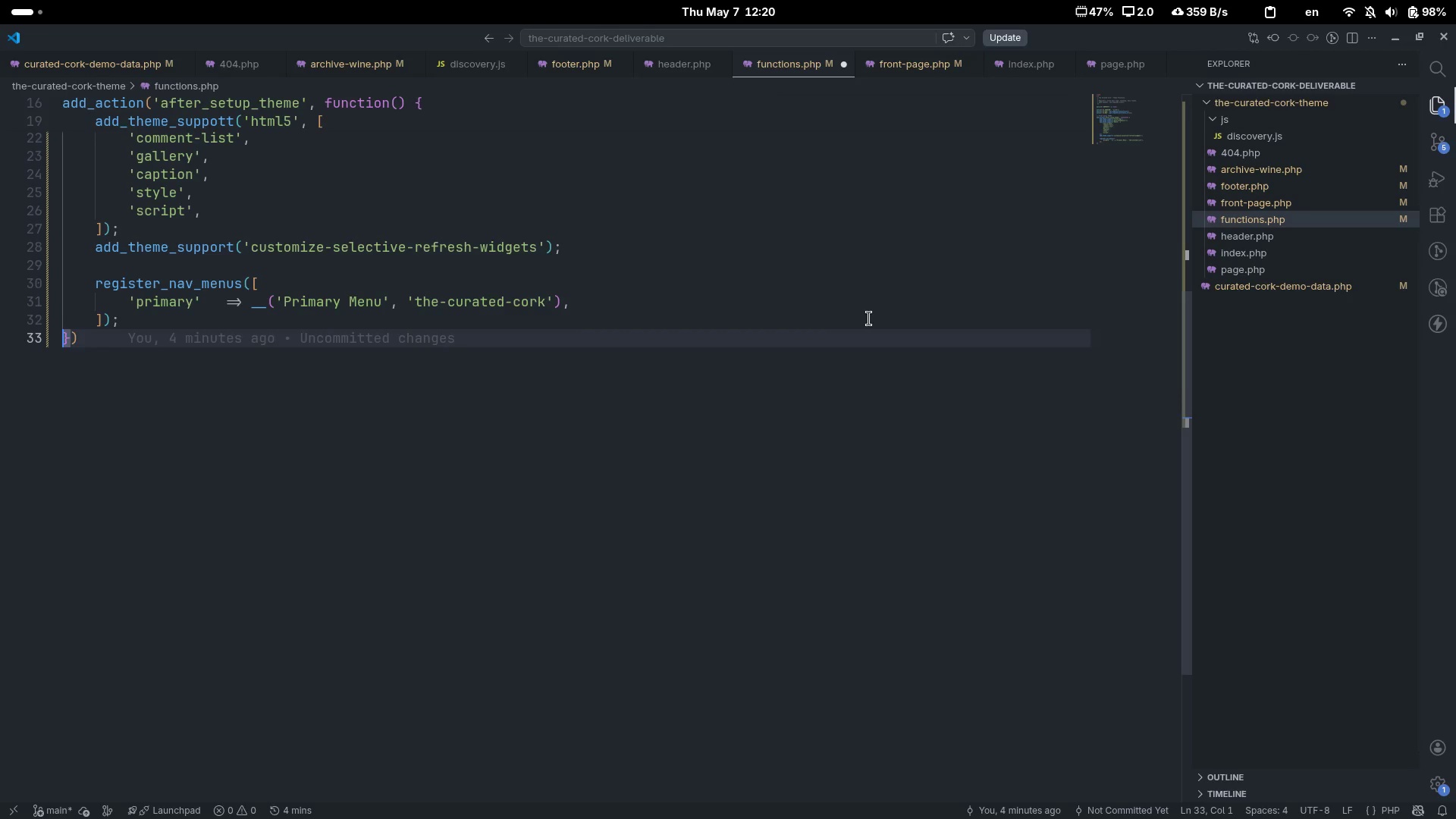 
key(End)
 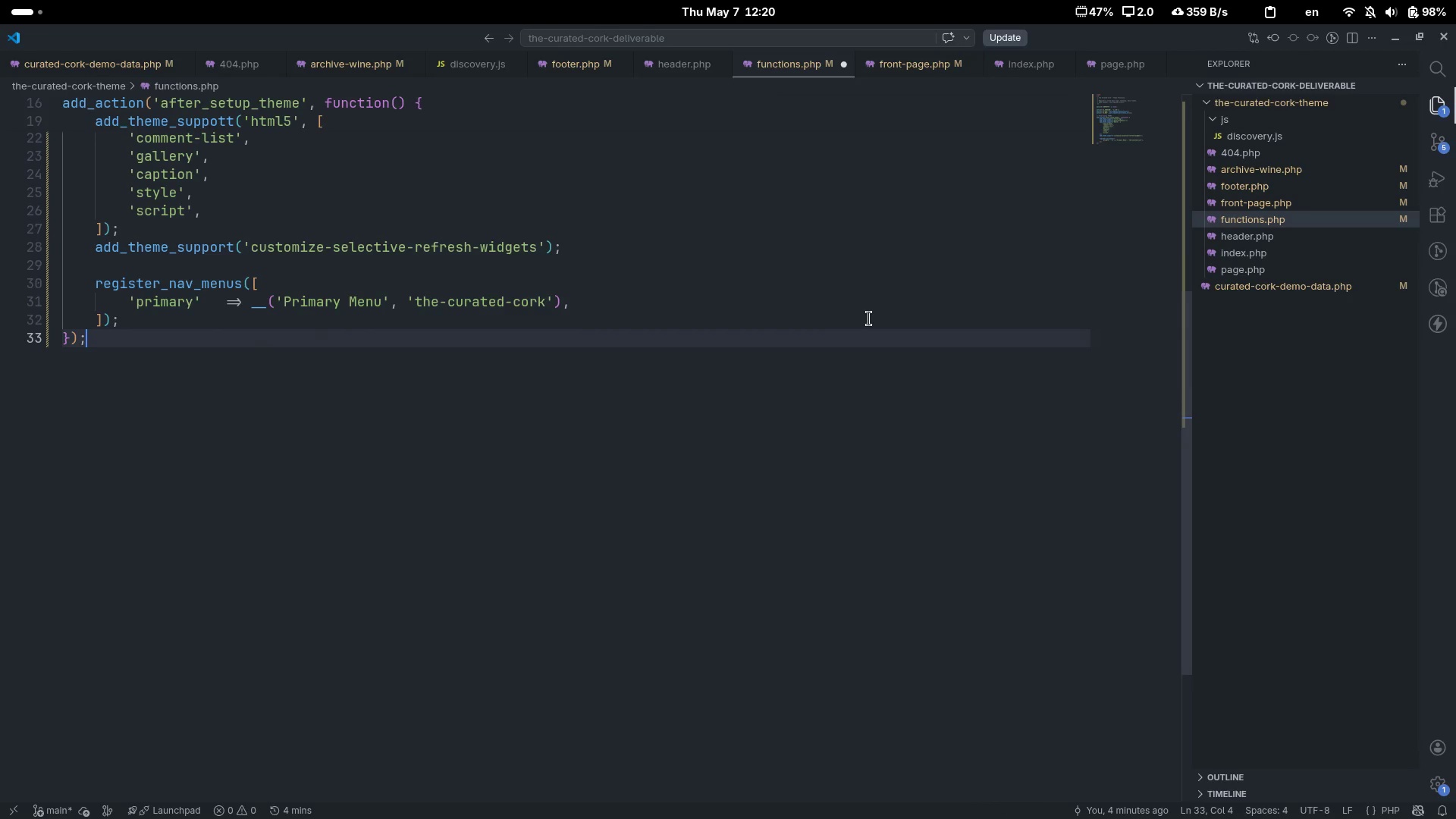 
key(Semicolon)
 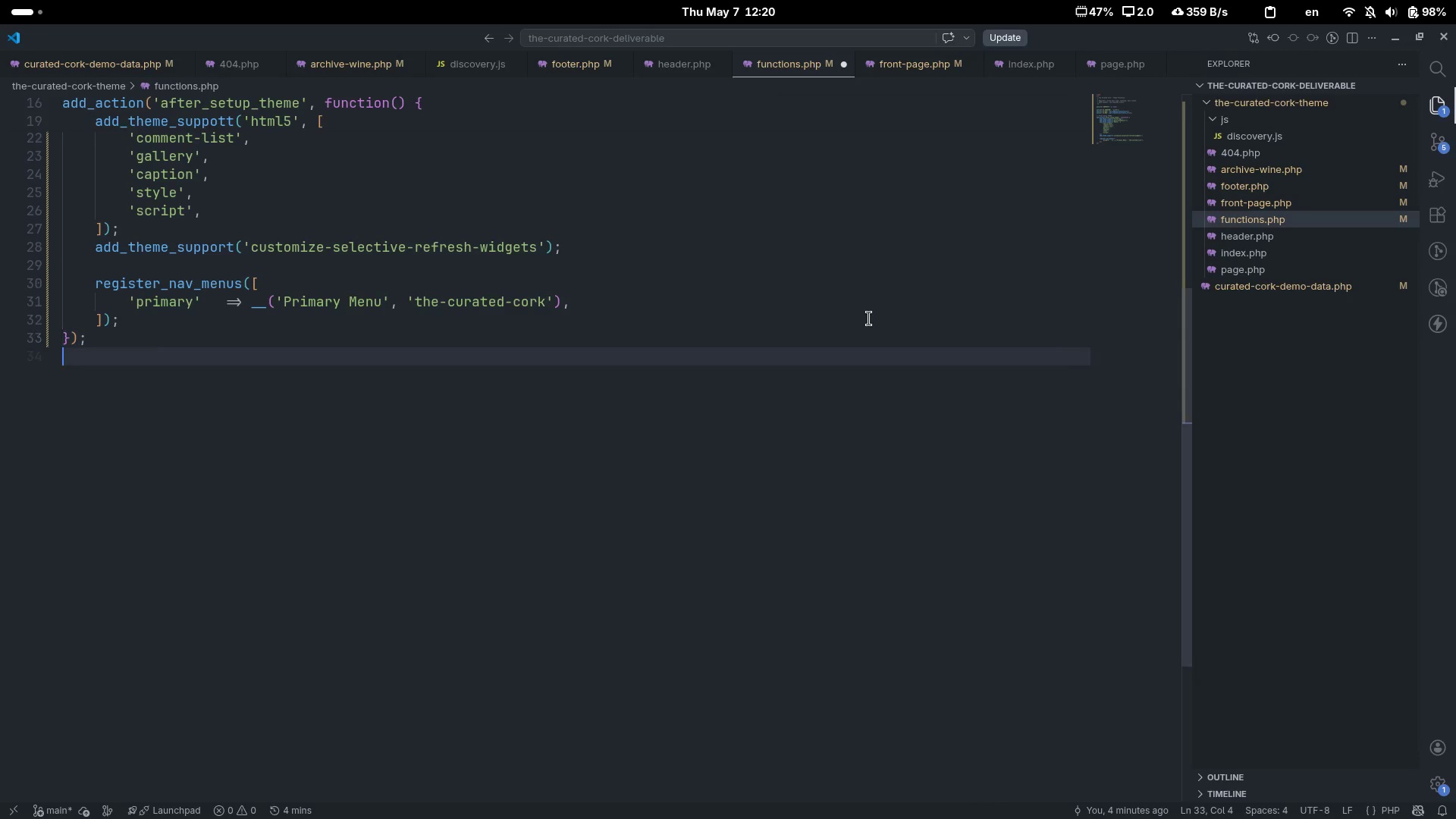 
key(Enter)
 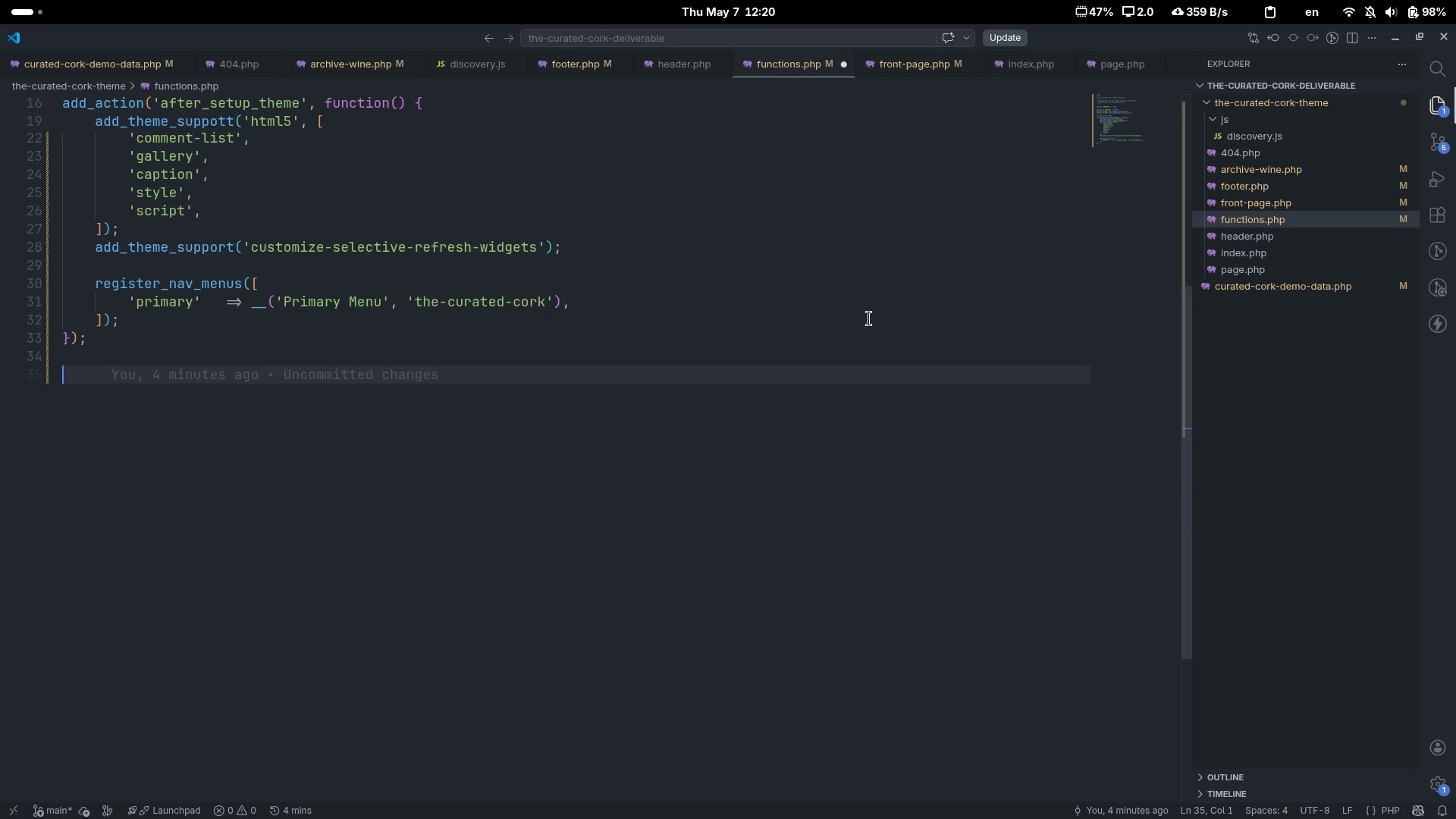 
key(Enter)
 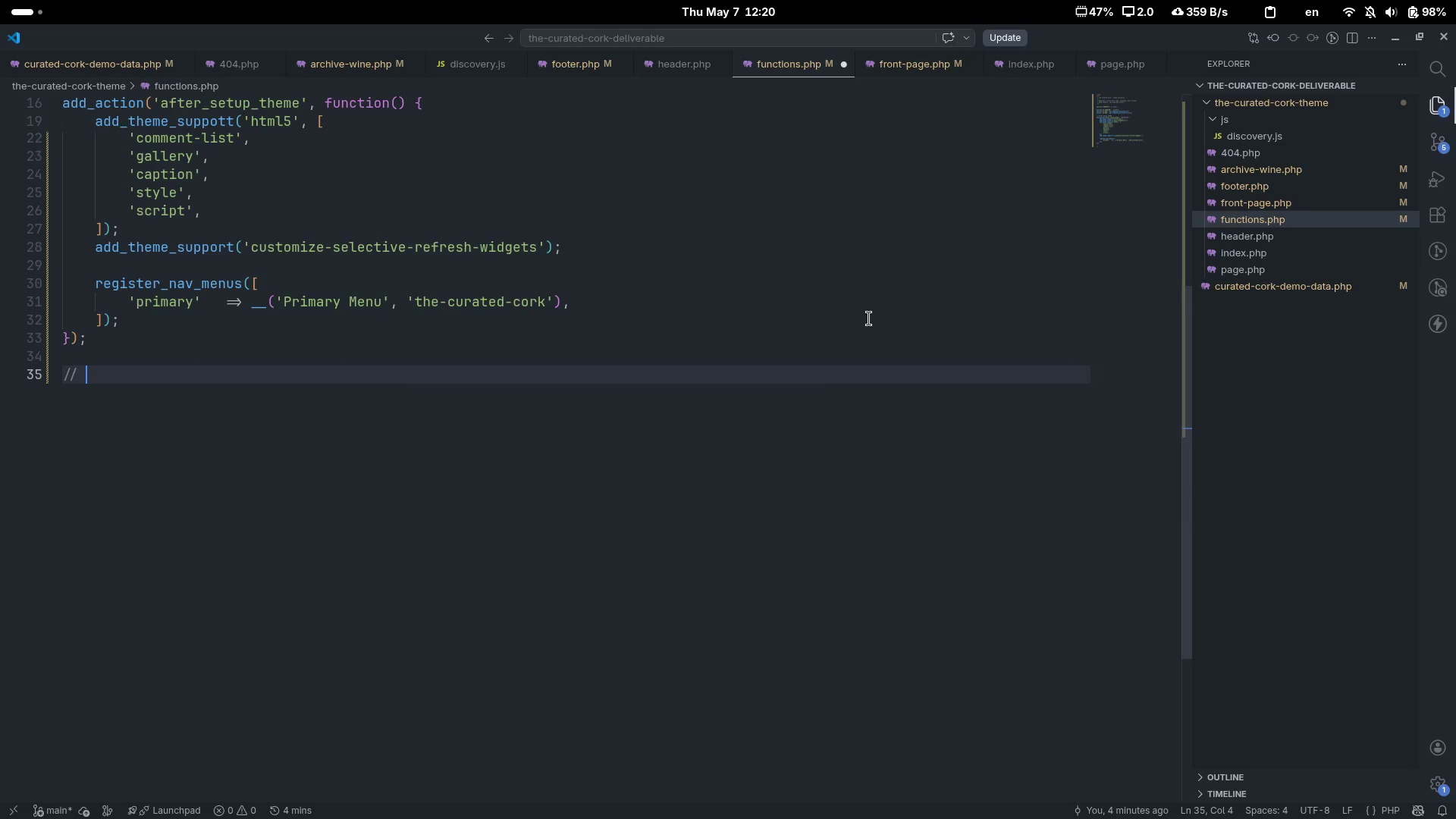 
key(Control+ControlLeft)
 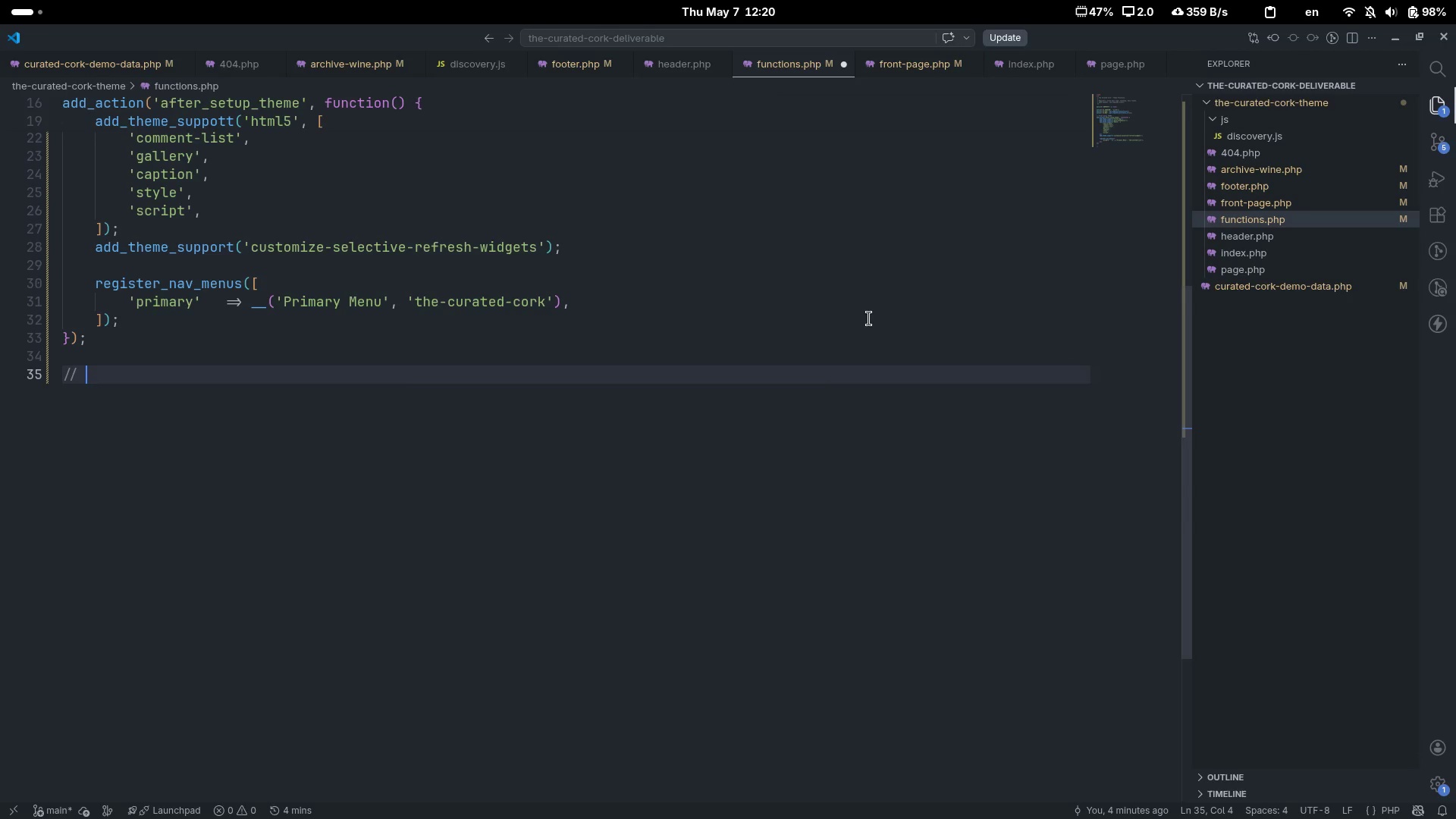 
key(Control+Slash)
 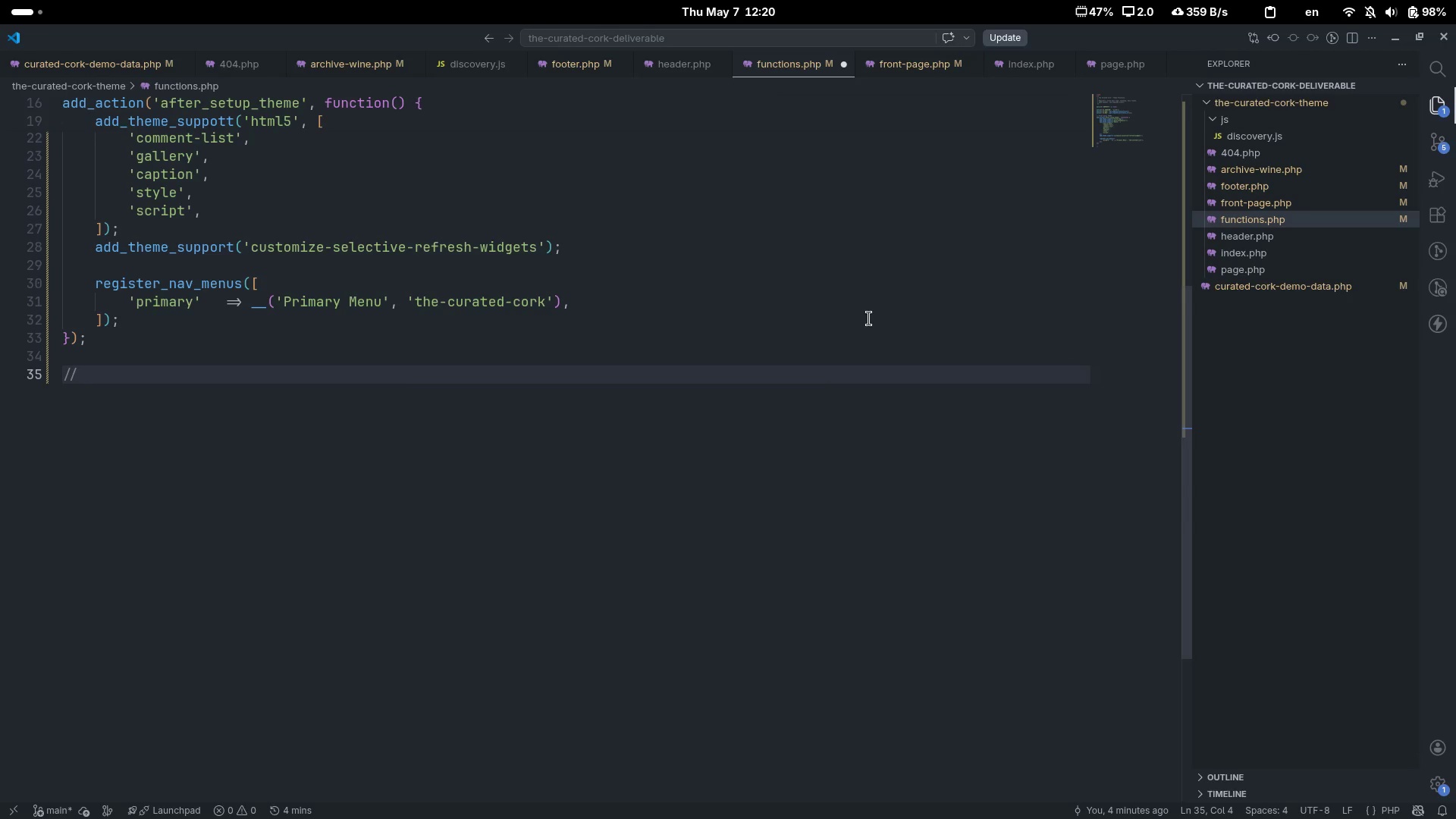 
type(Register Custom Post Type: Wine)
 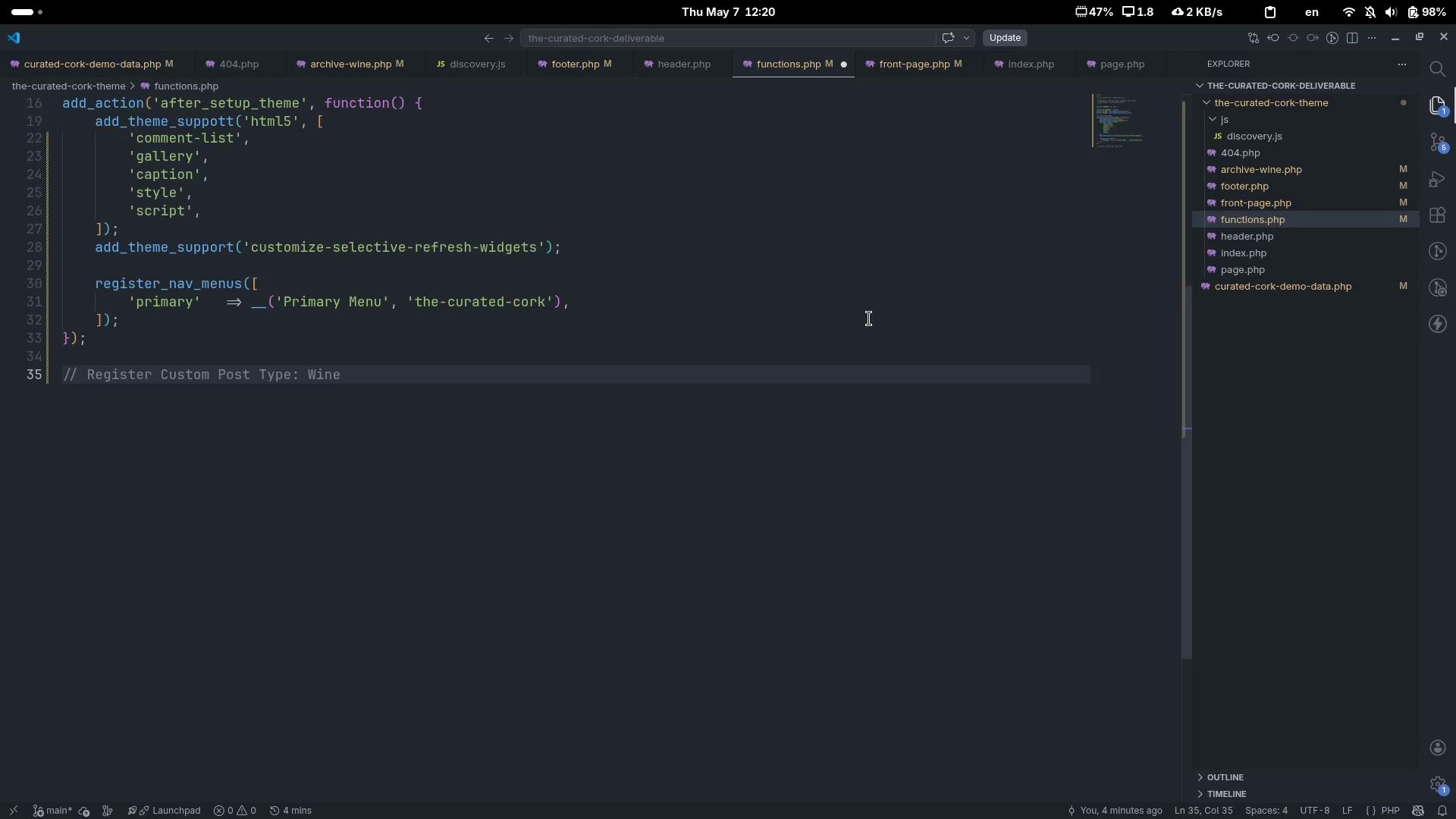 
key(Enter)
 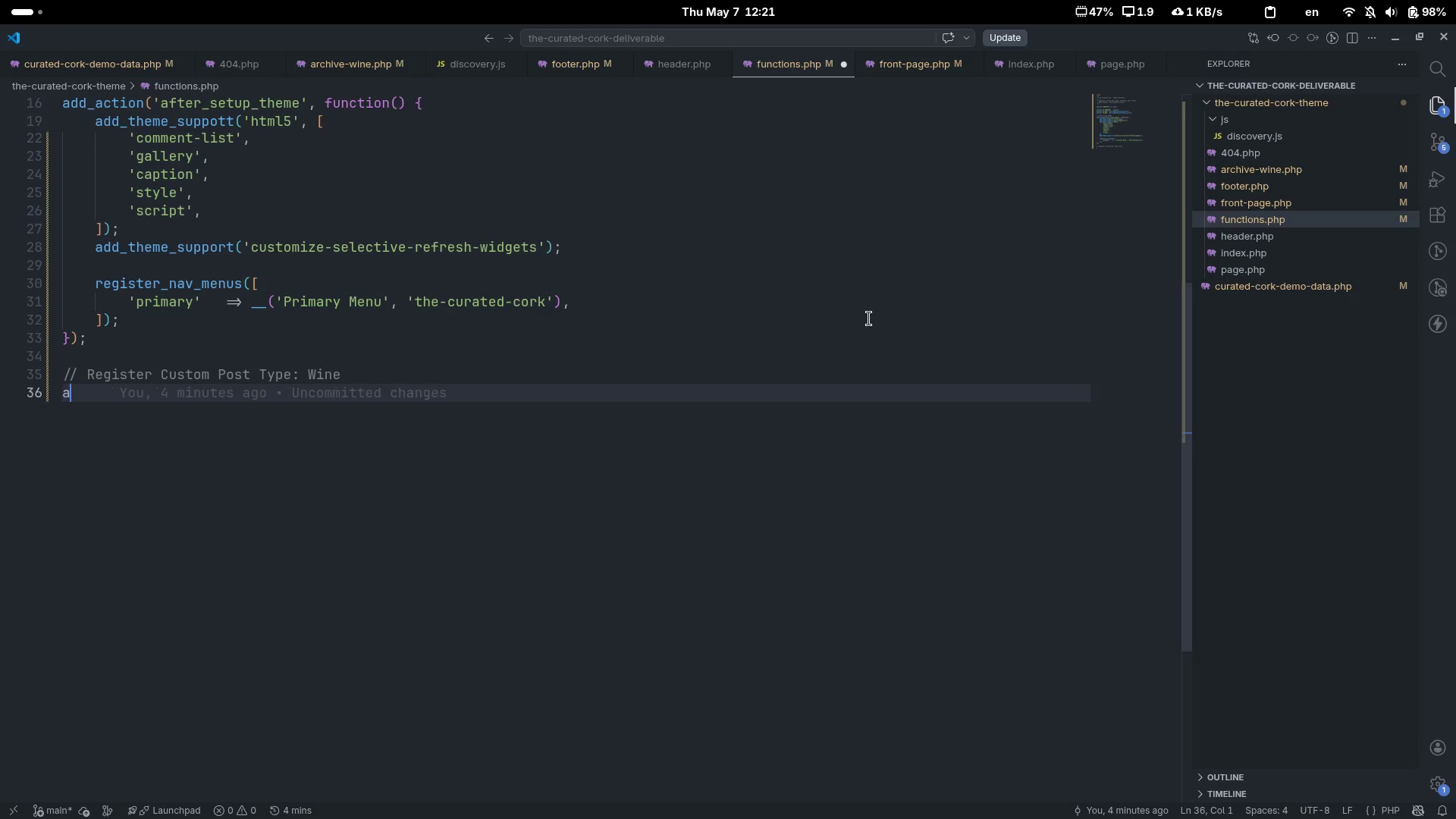 
type(add_action('init)
 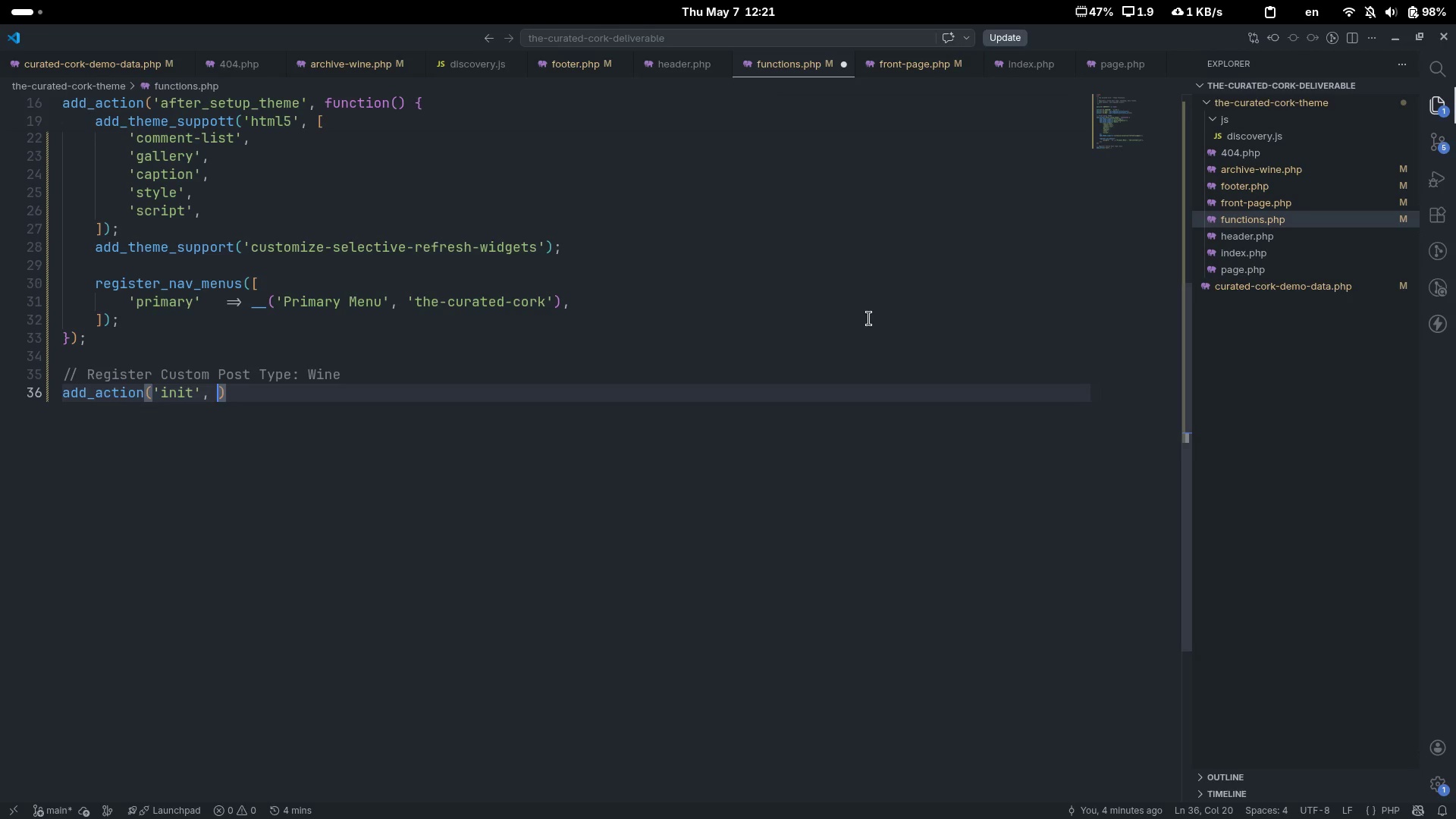 
 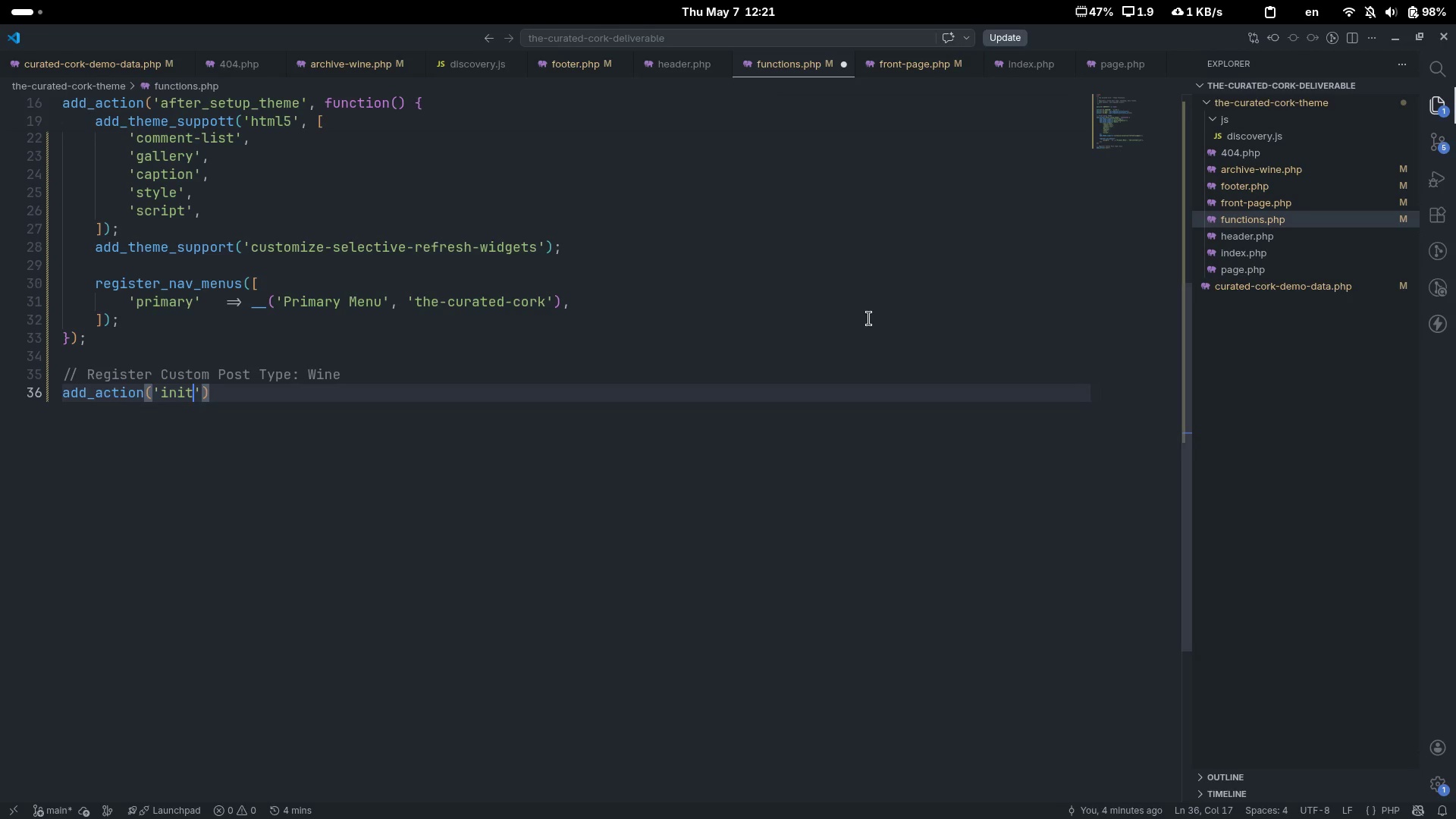 
key(ArrowRight)
 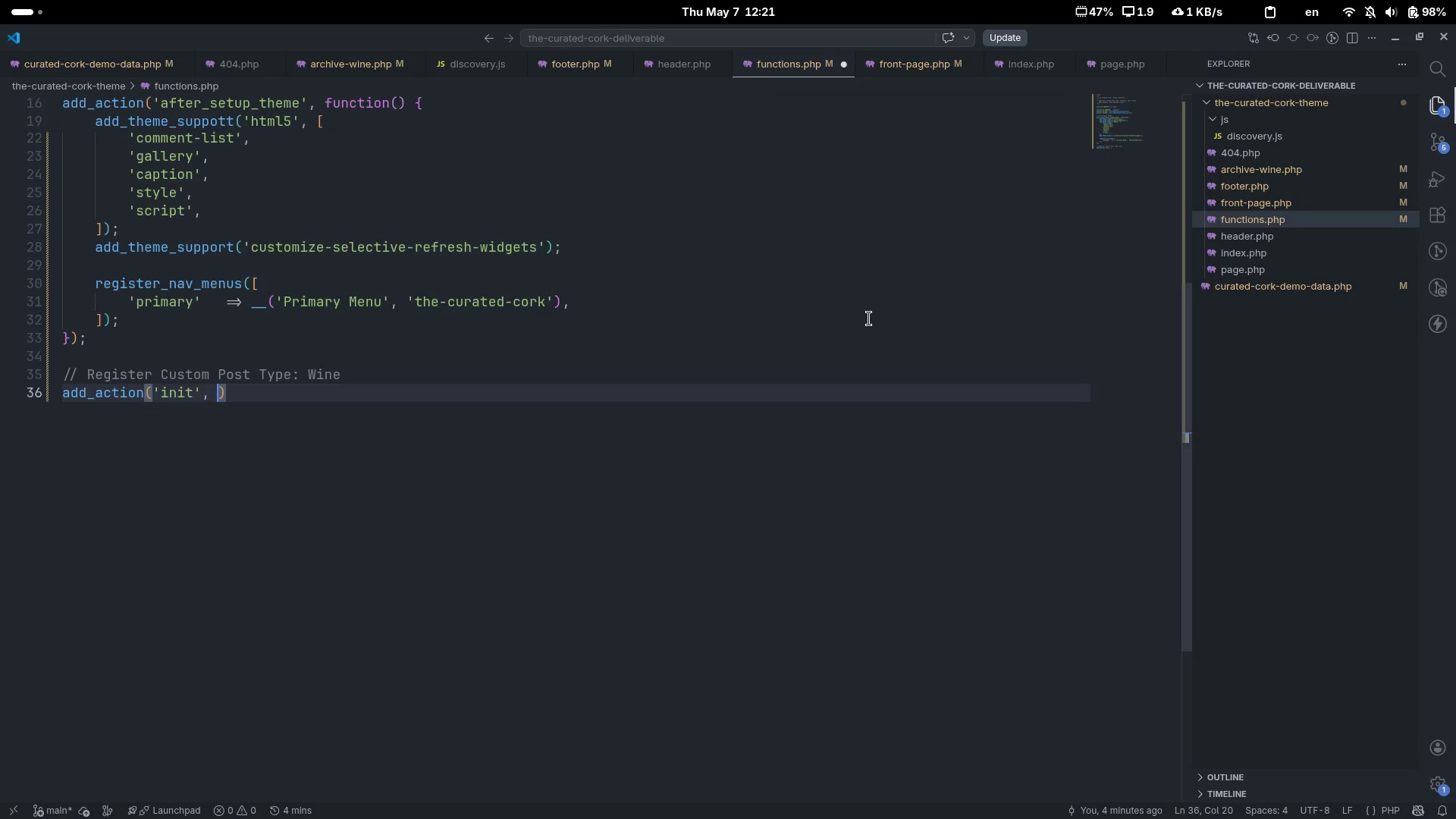 
type(, fnc)
key(Backspace)
key(Backspace)
type(unction() {)
 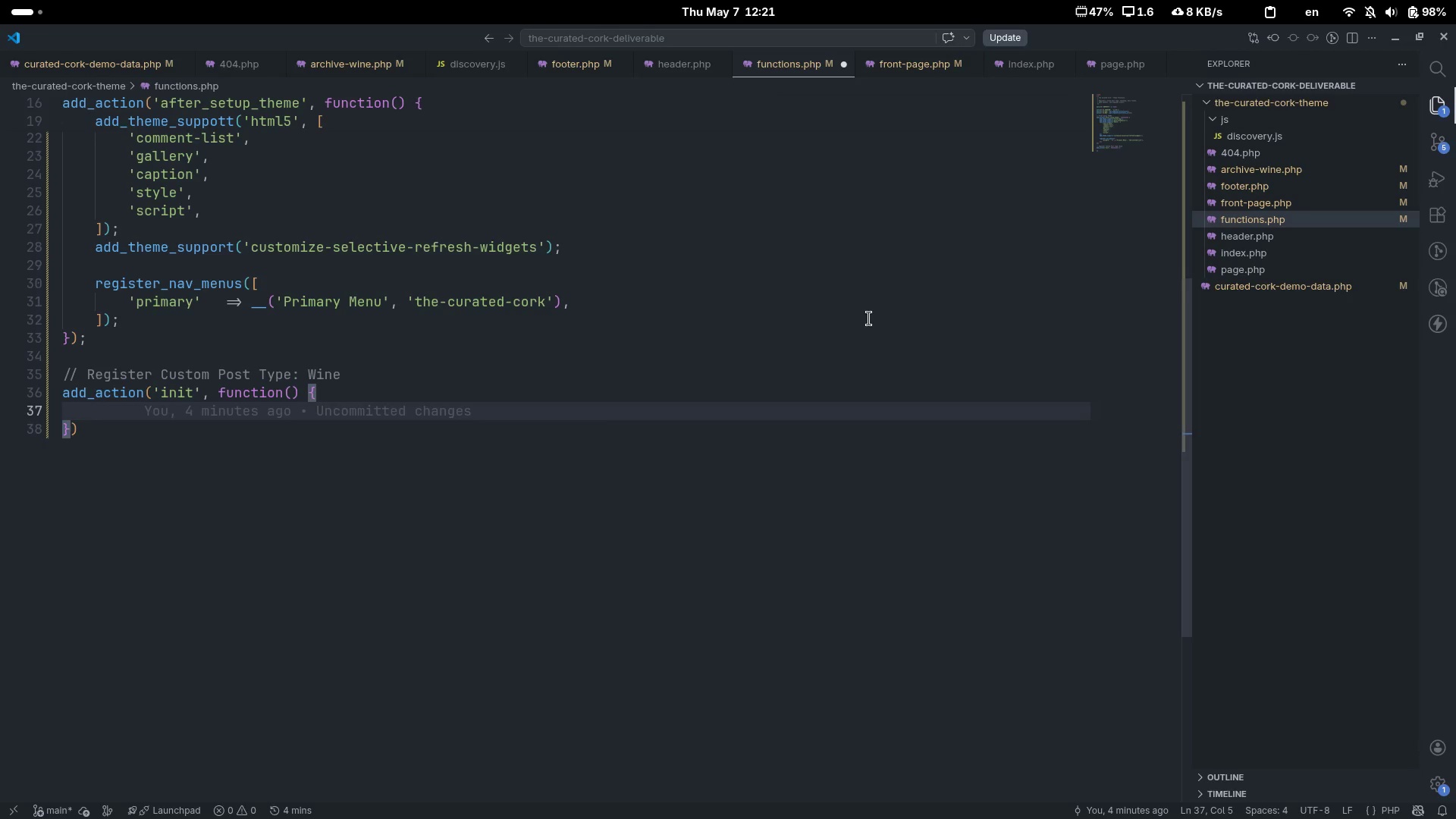 
 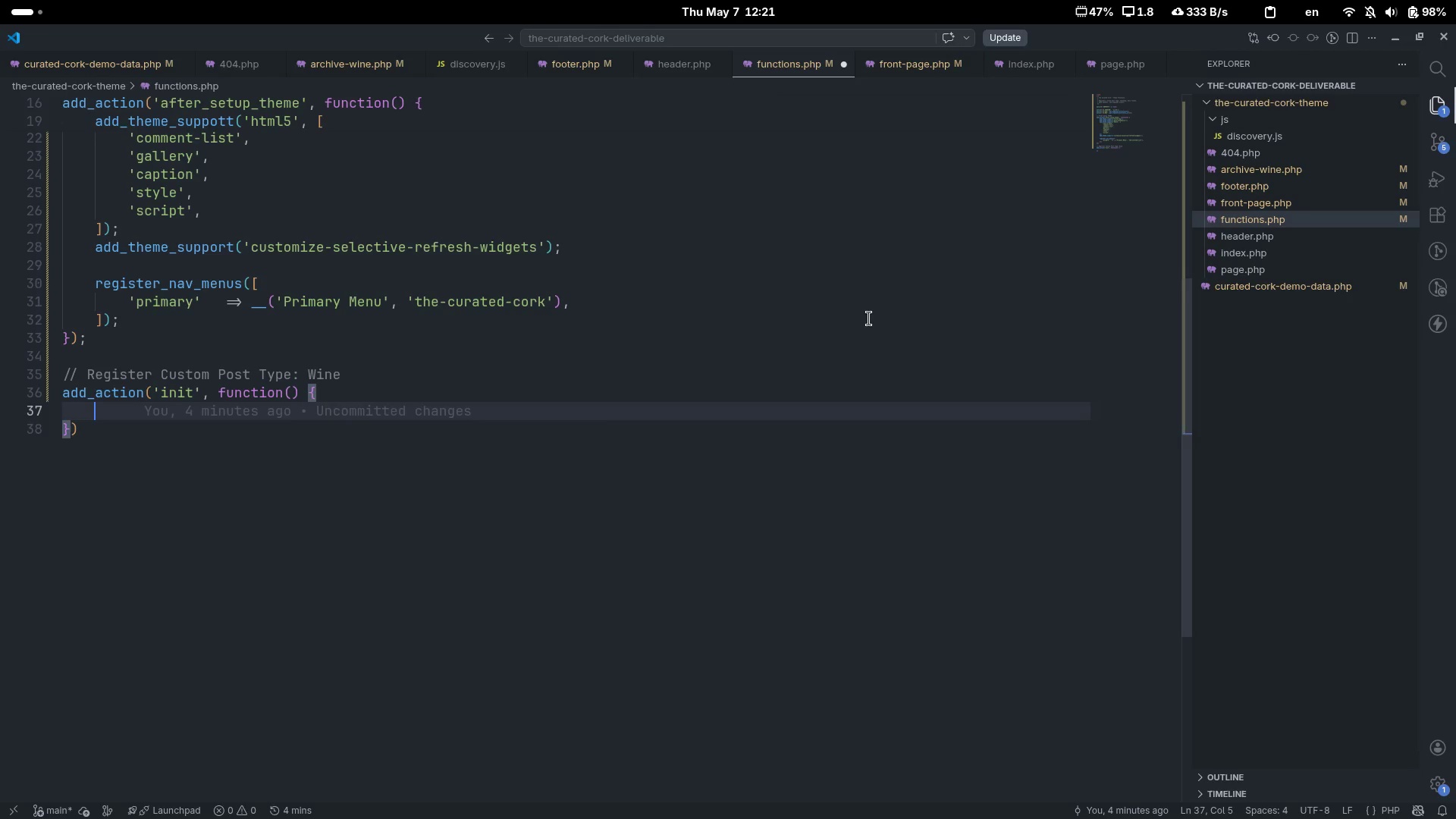 
key(Enter)
 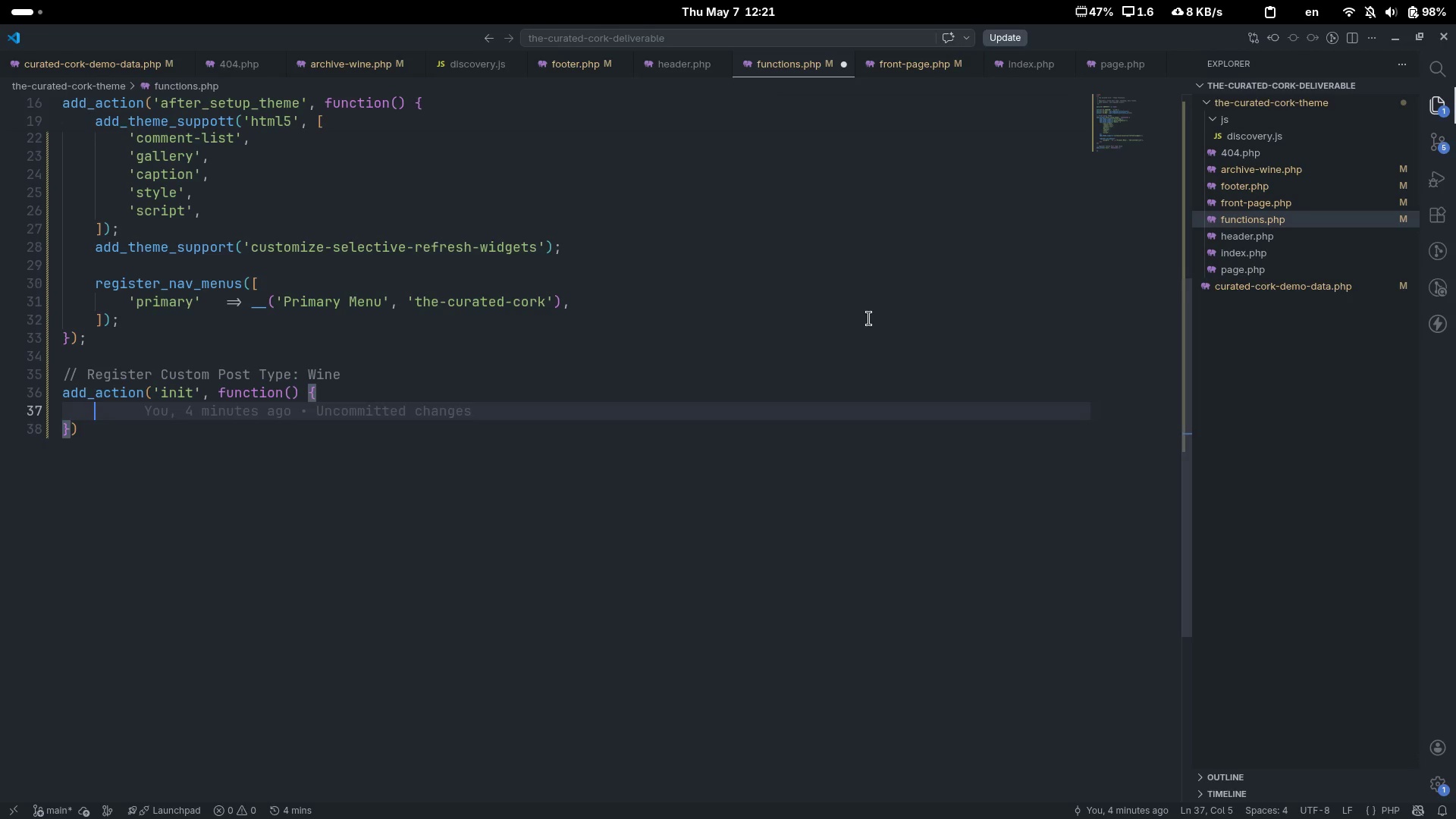 
type(register_o)
key(Backspace)
type(post()
key(Backspace)
type(_type)
 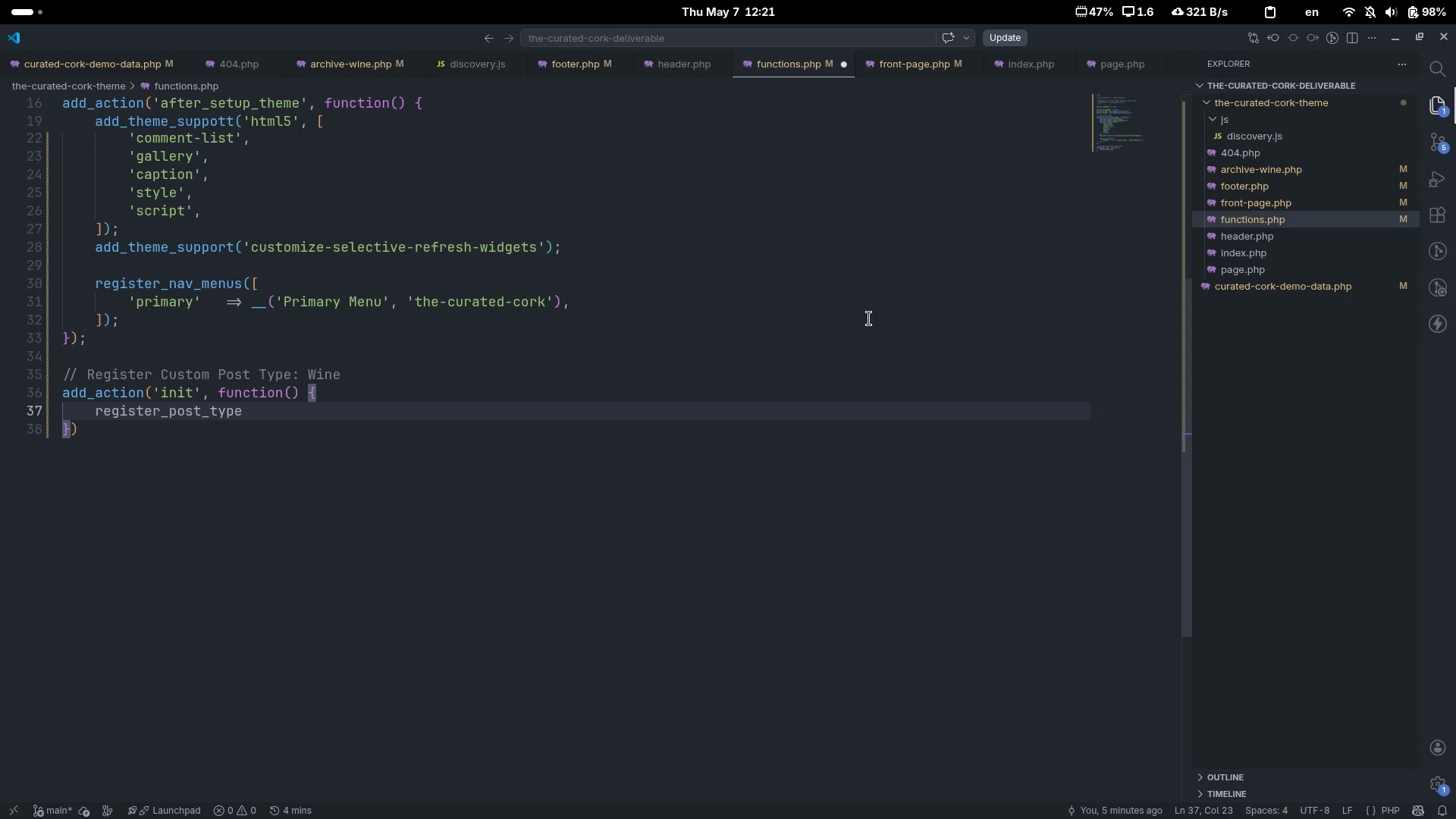 
type(('wine)
 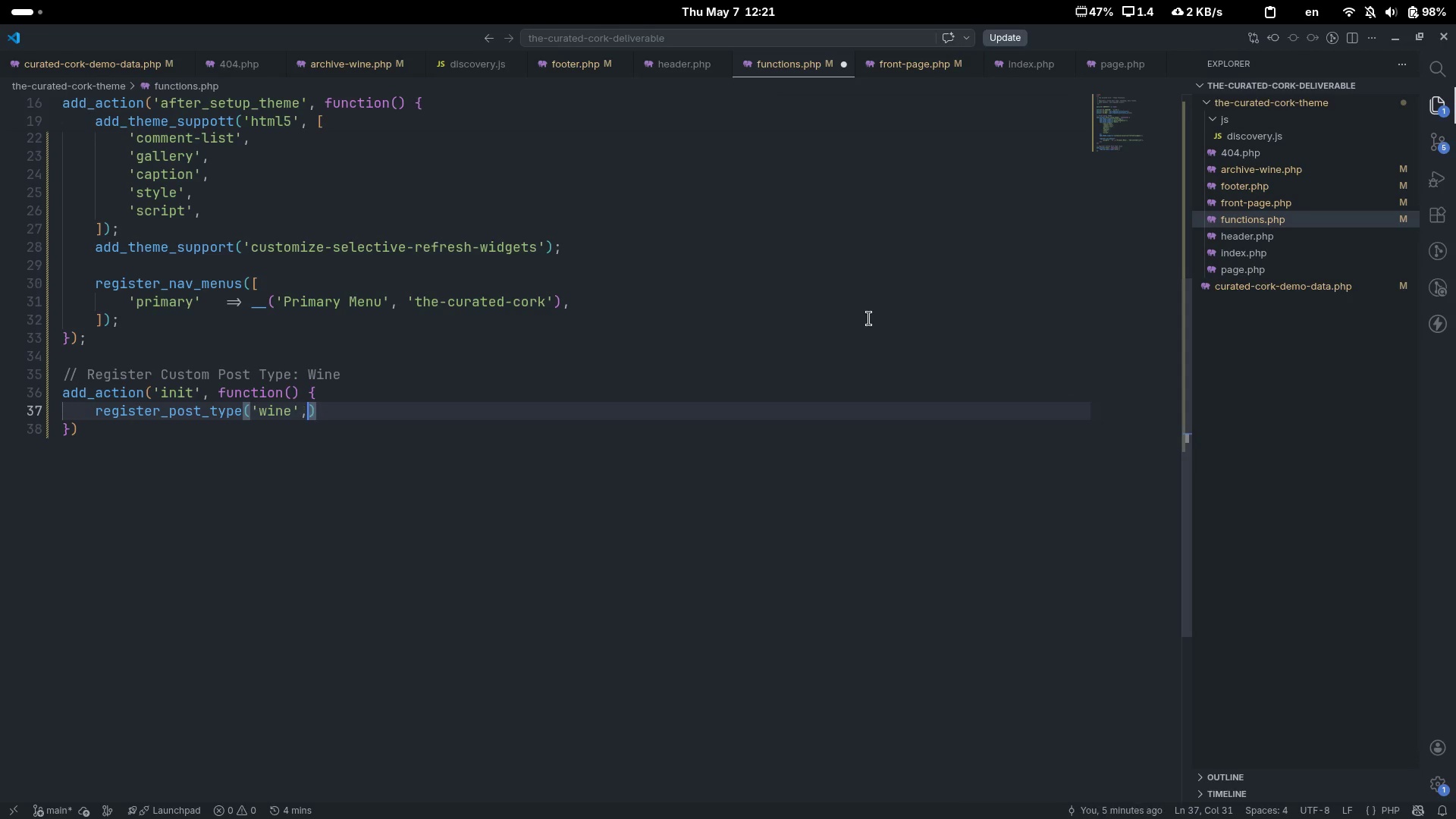 
key(ArrowRight)
 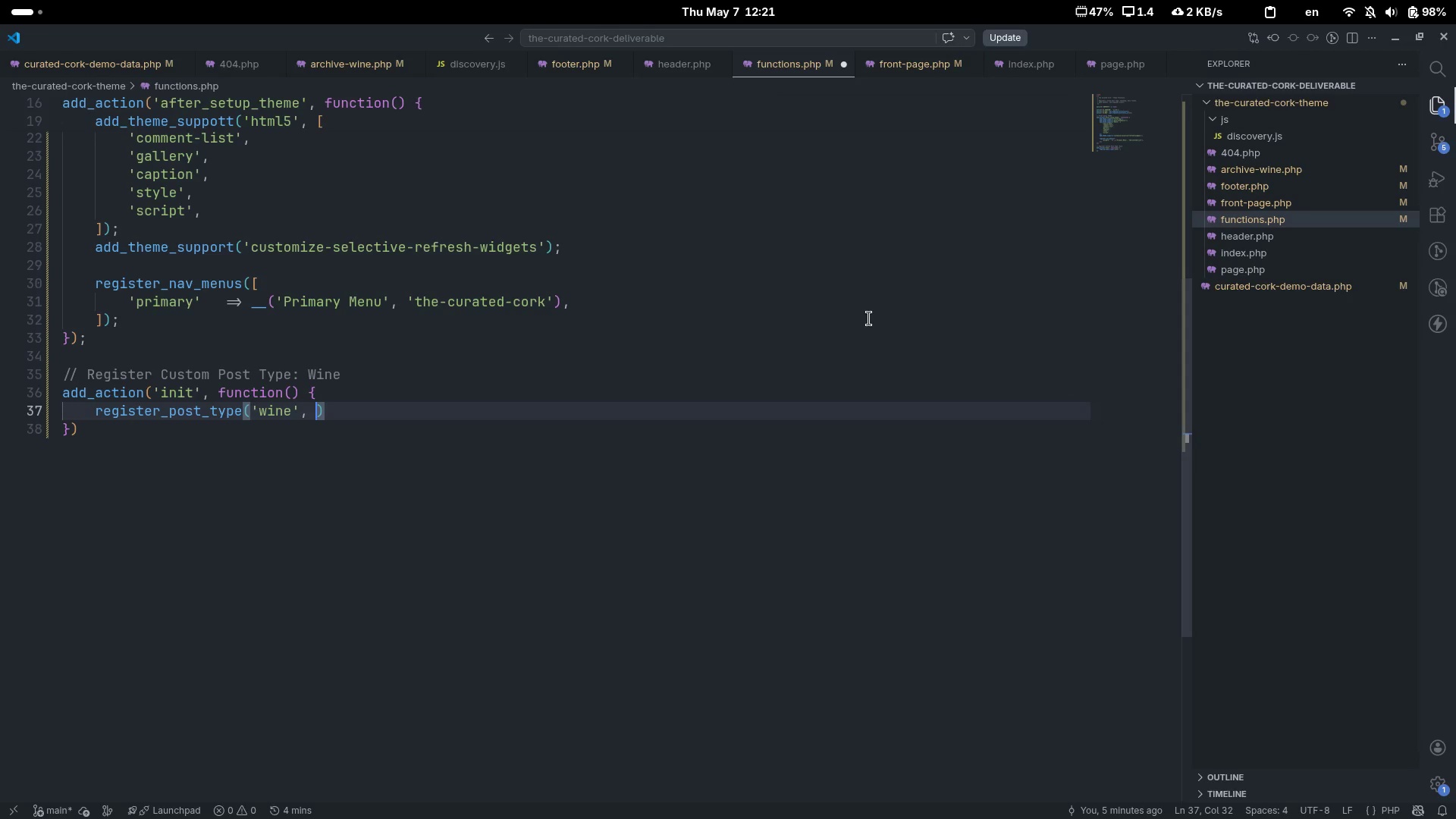 
key(Comma)
 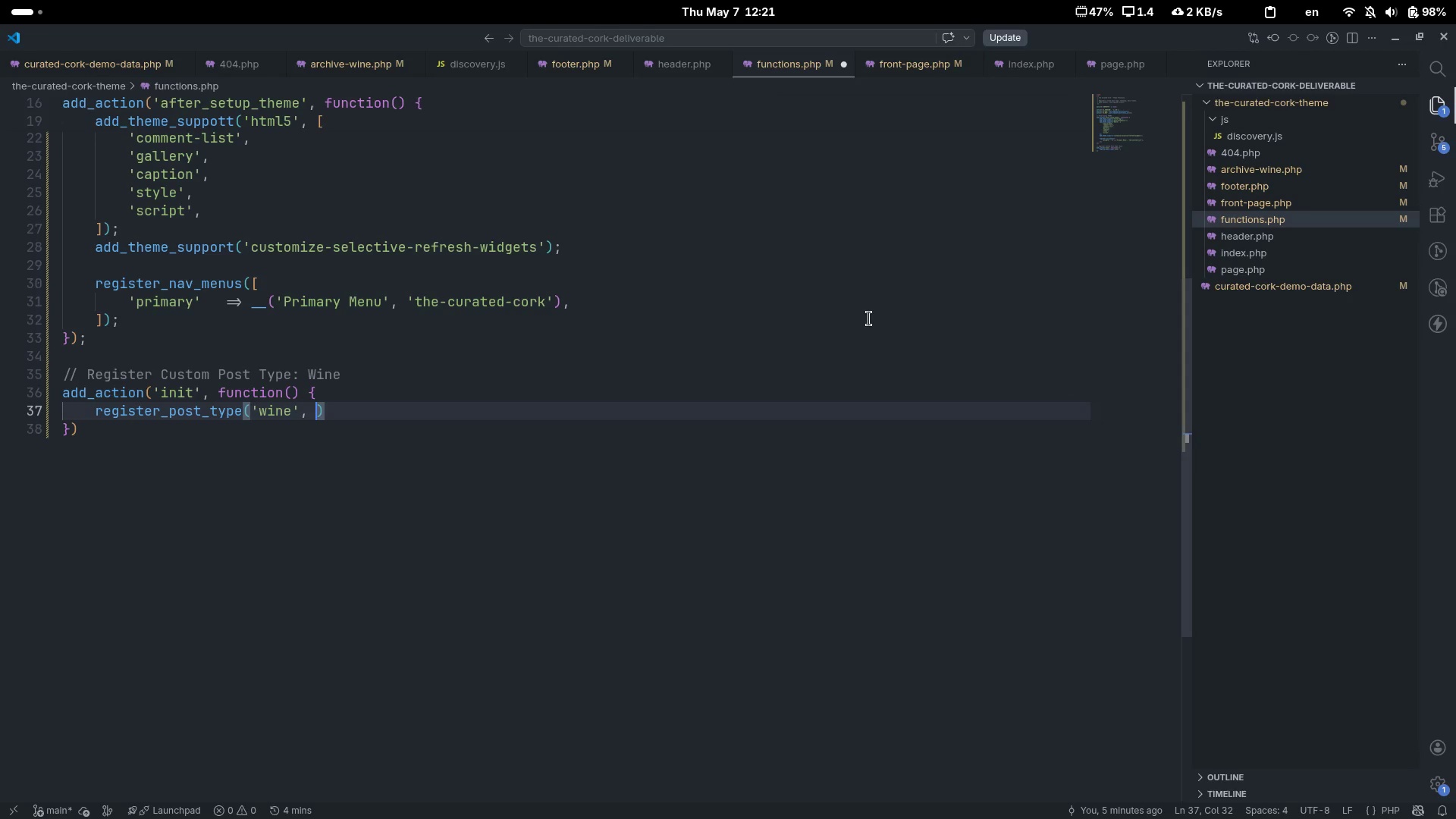 
key(Space)
 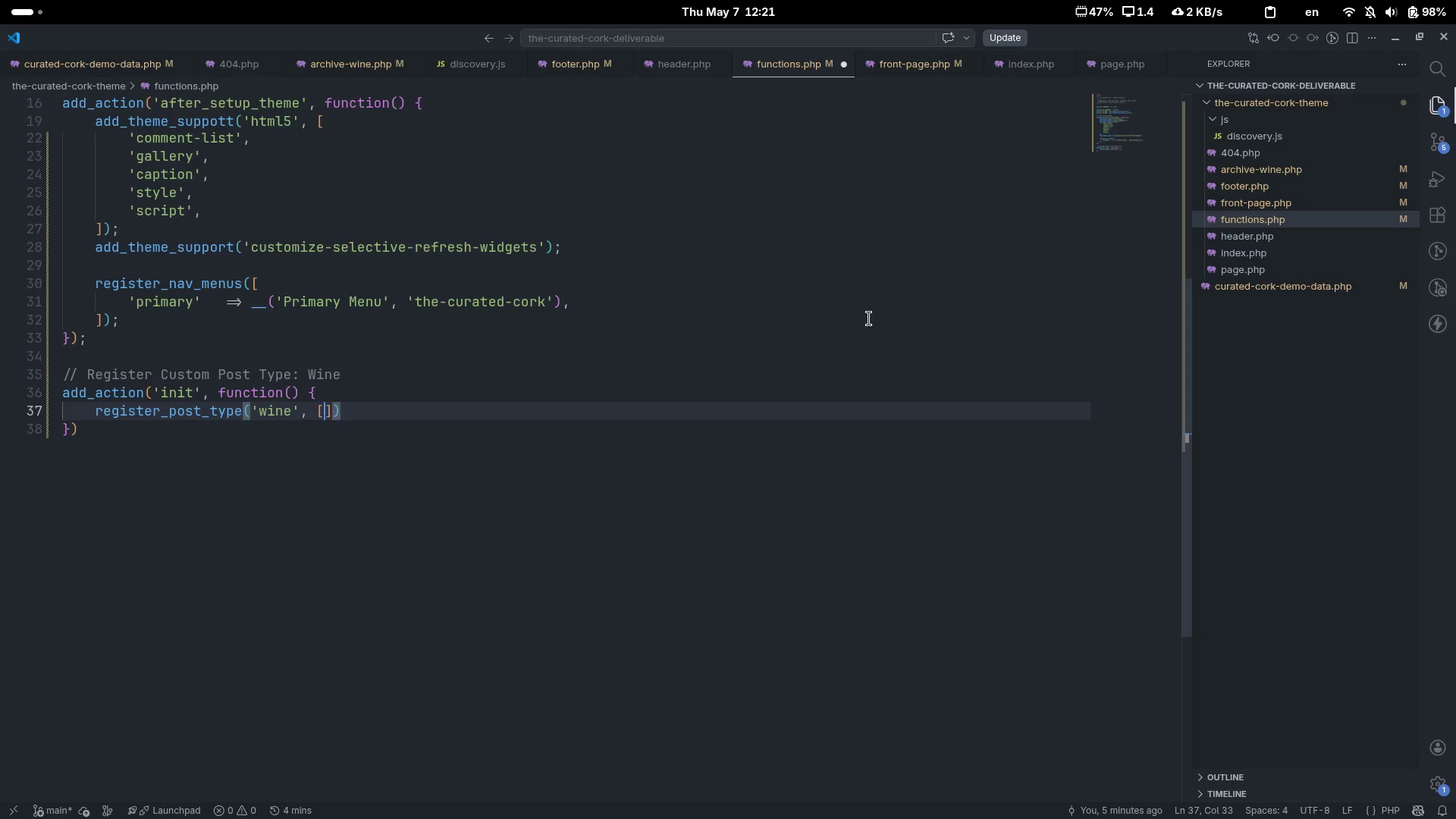 
key(BracketLeft)
 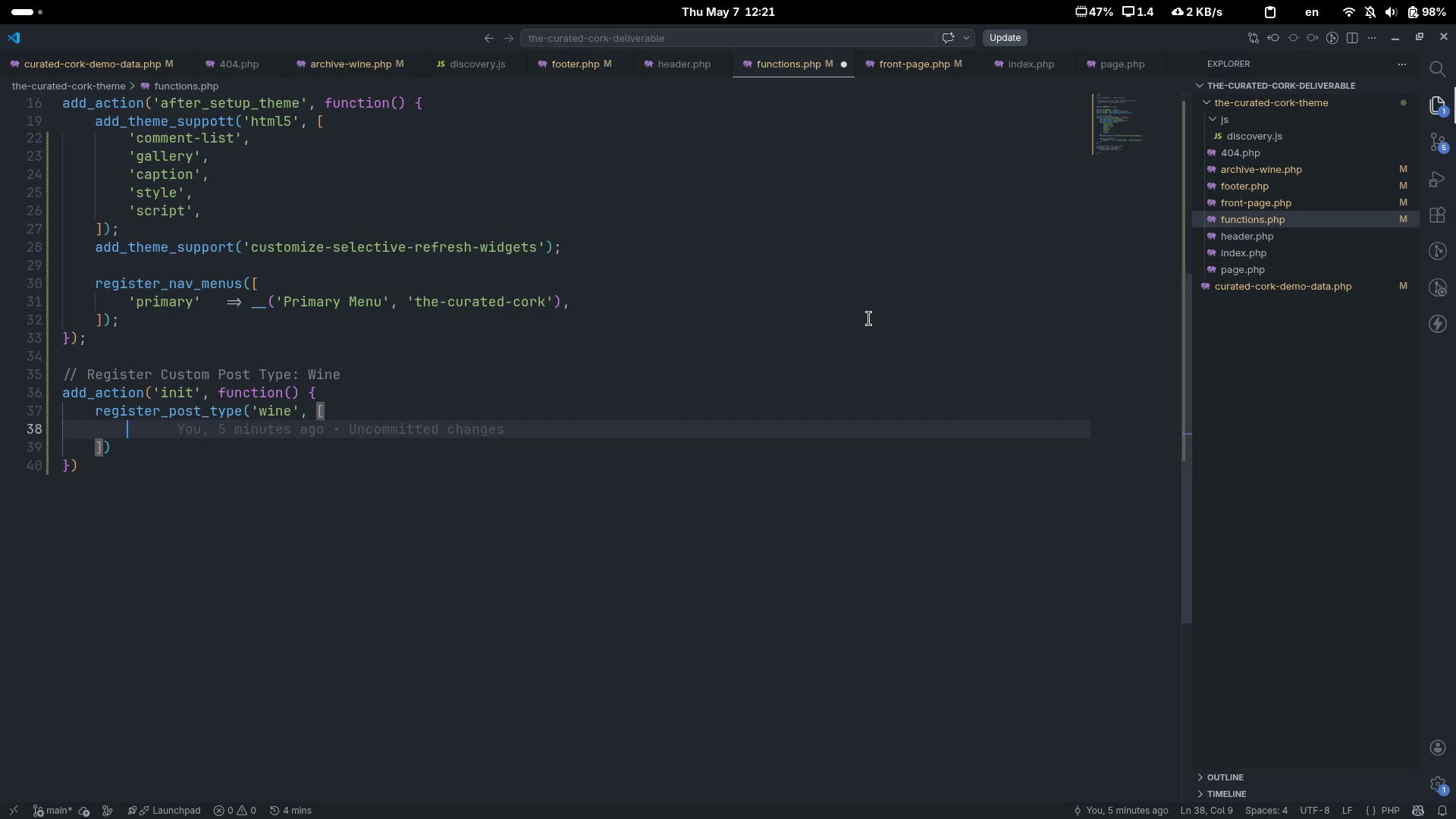 
key(Enter)
 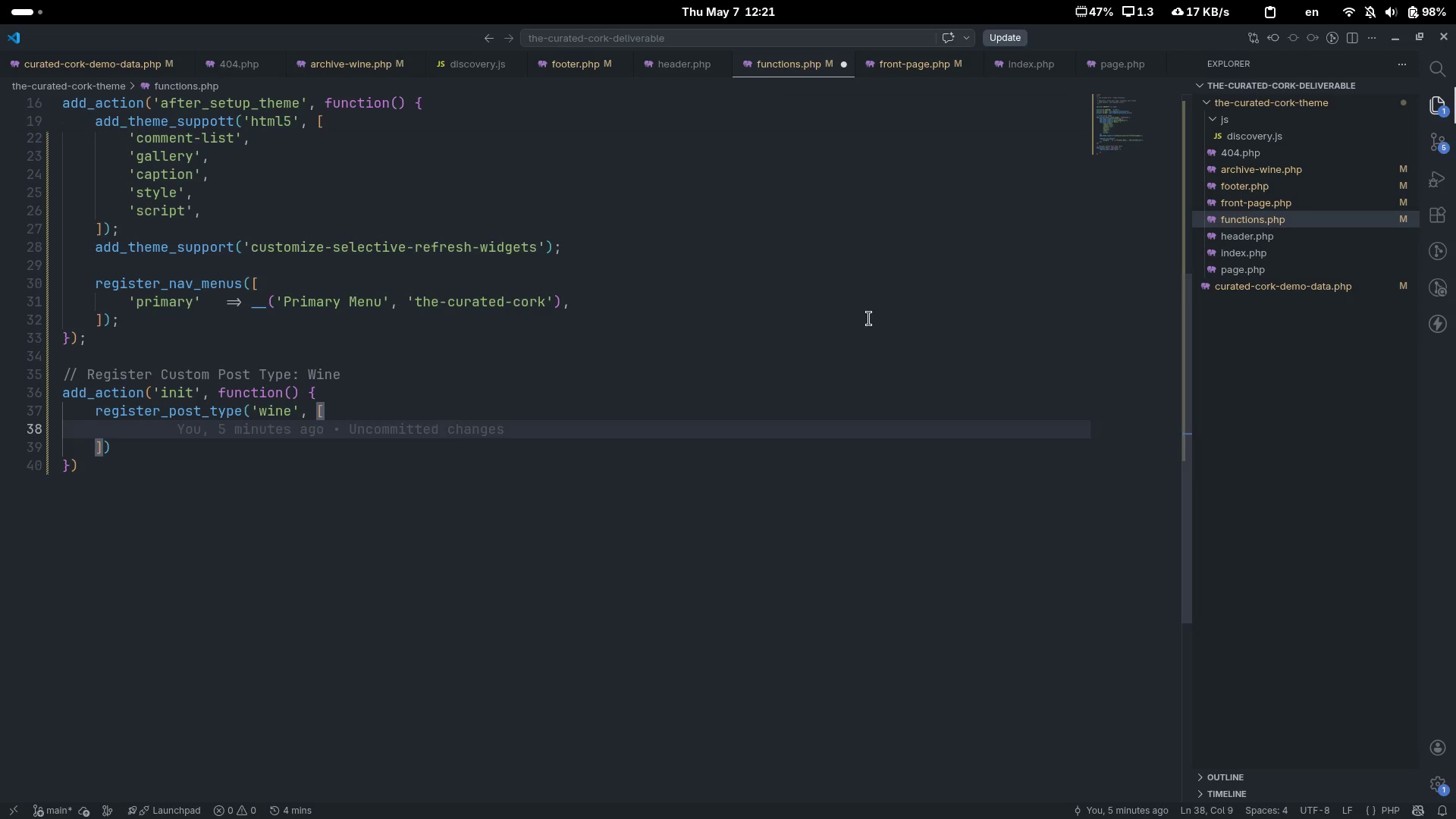 
type(ab)
key(Backspace)
key(Backspace)
type(labels)
 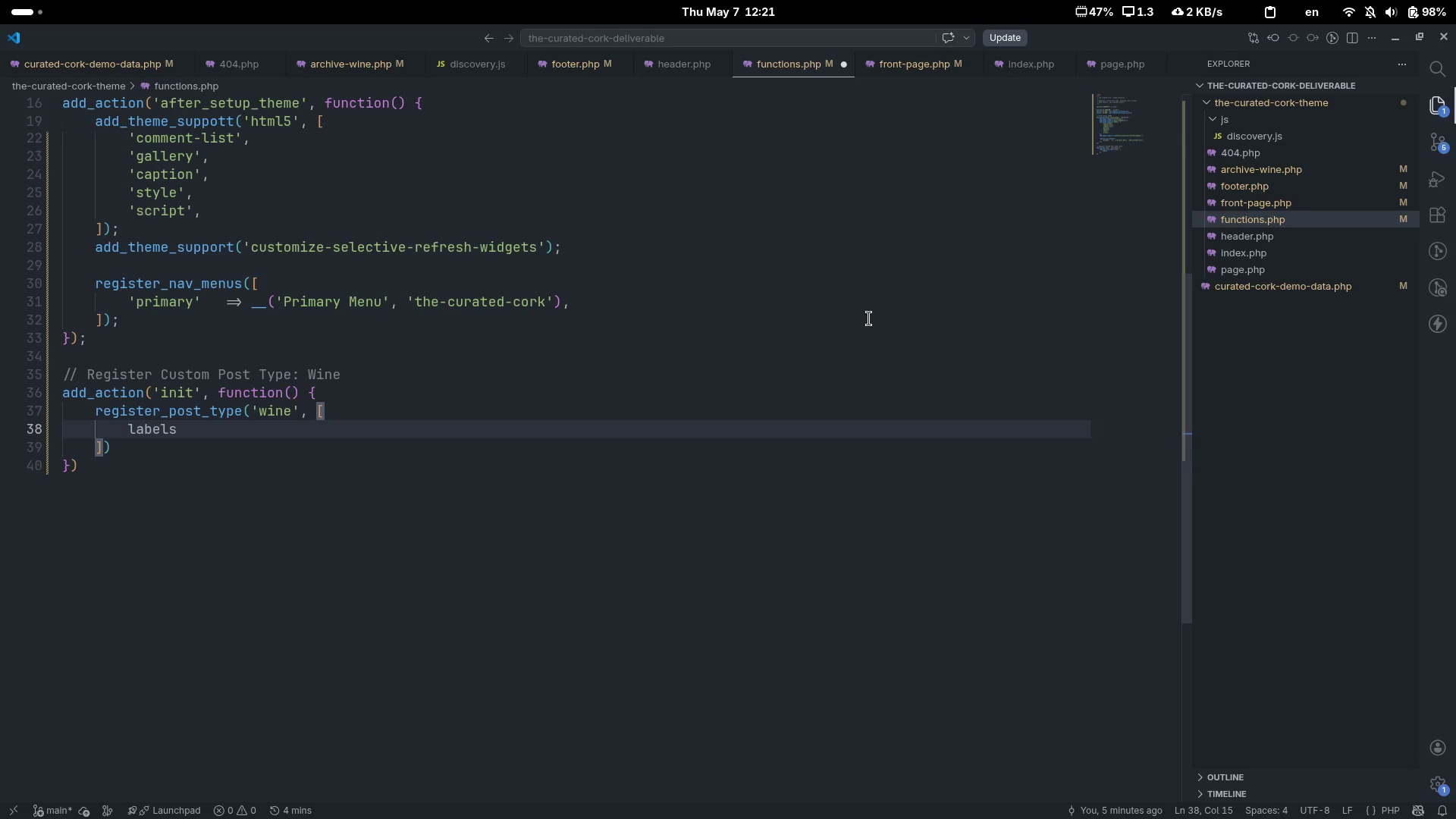 
key(Control+ControlLeft)
 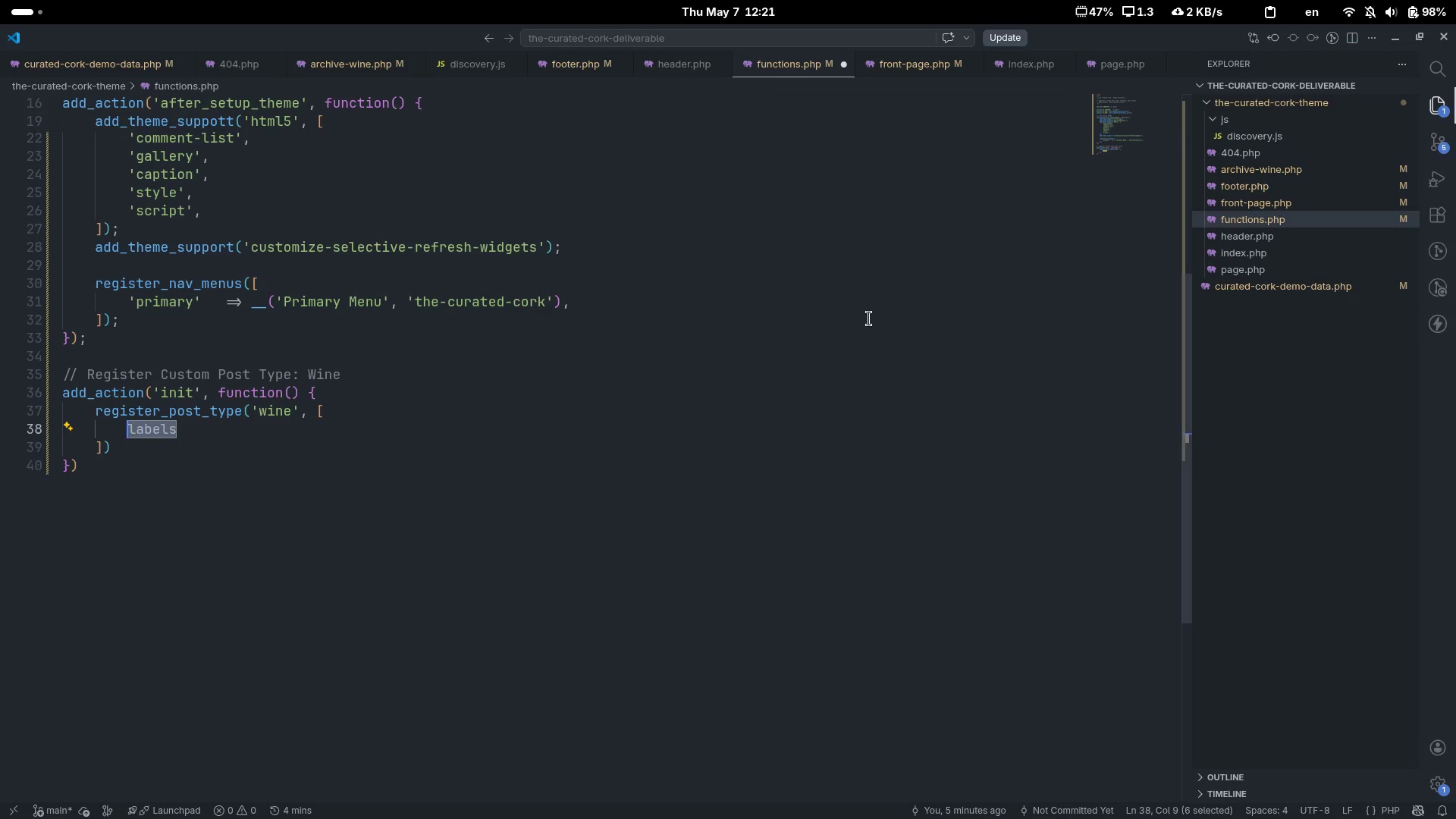 
key(Control+Shift+ShiftLeft)
 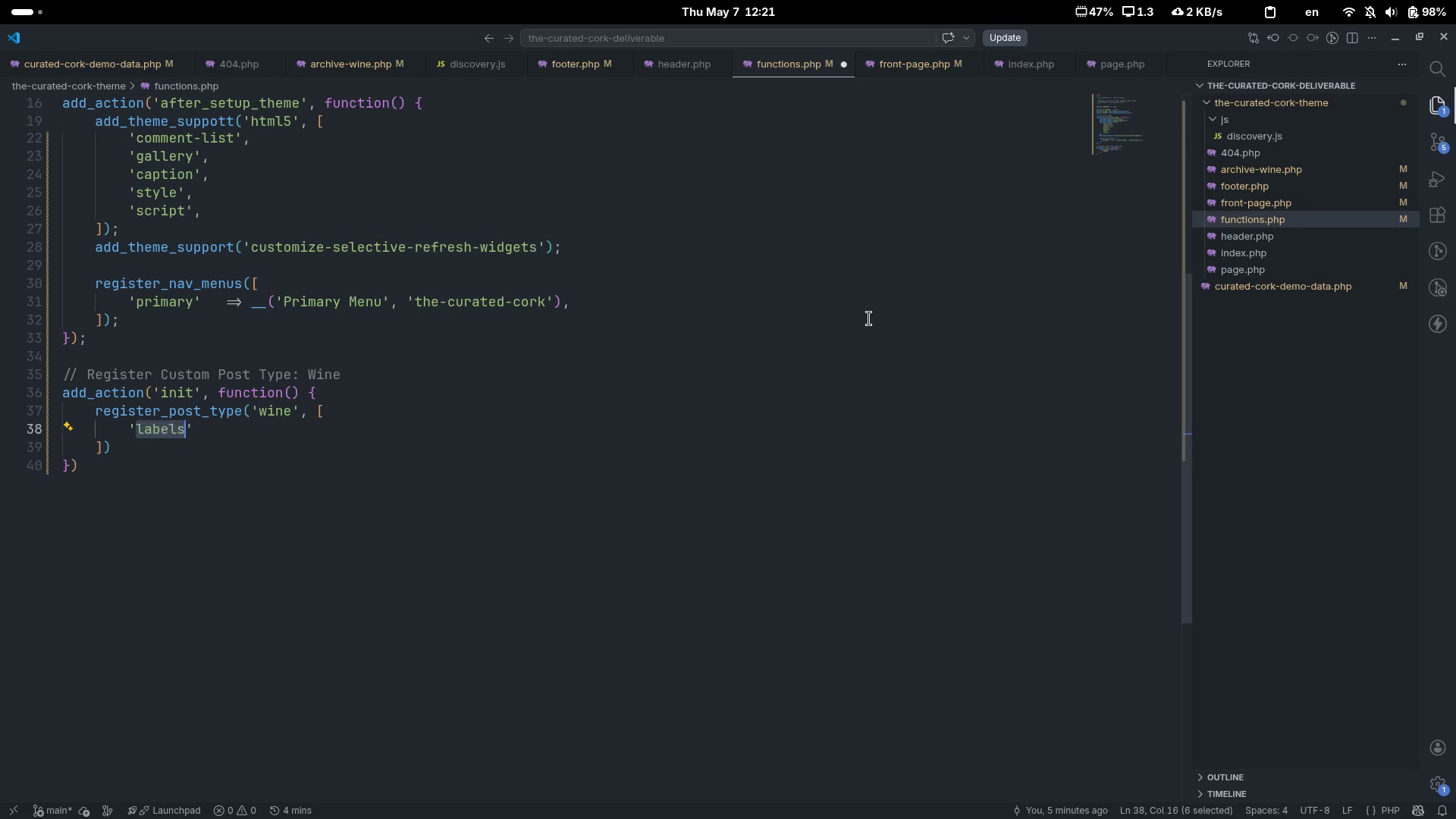 
key(Control+Shift+ArrowLeft)
 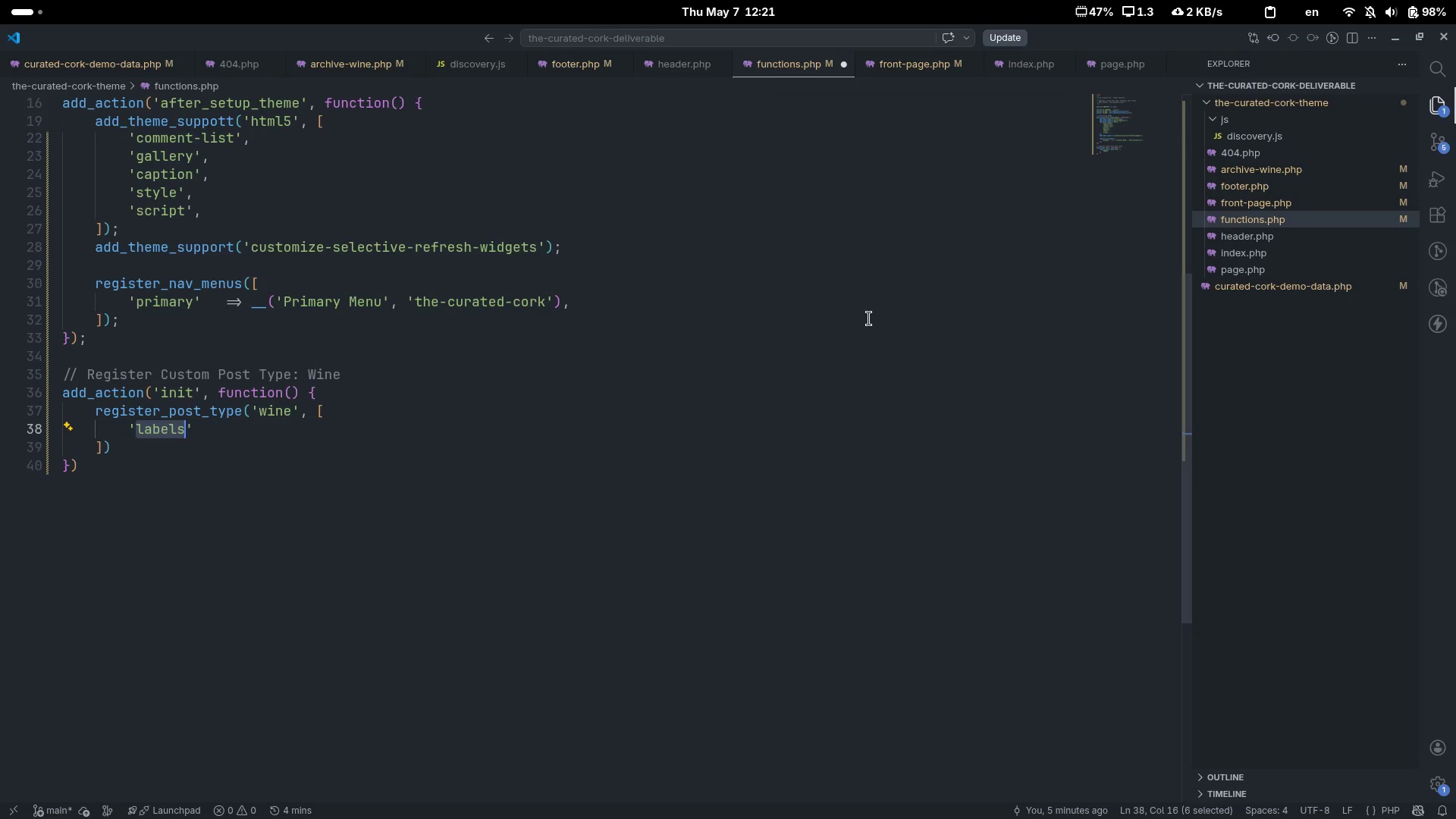 
key(Quote)
 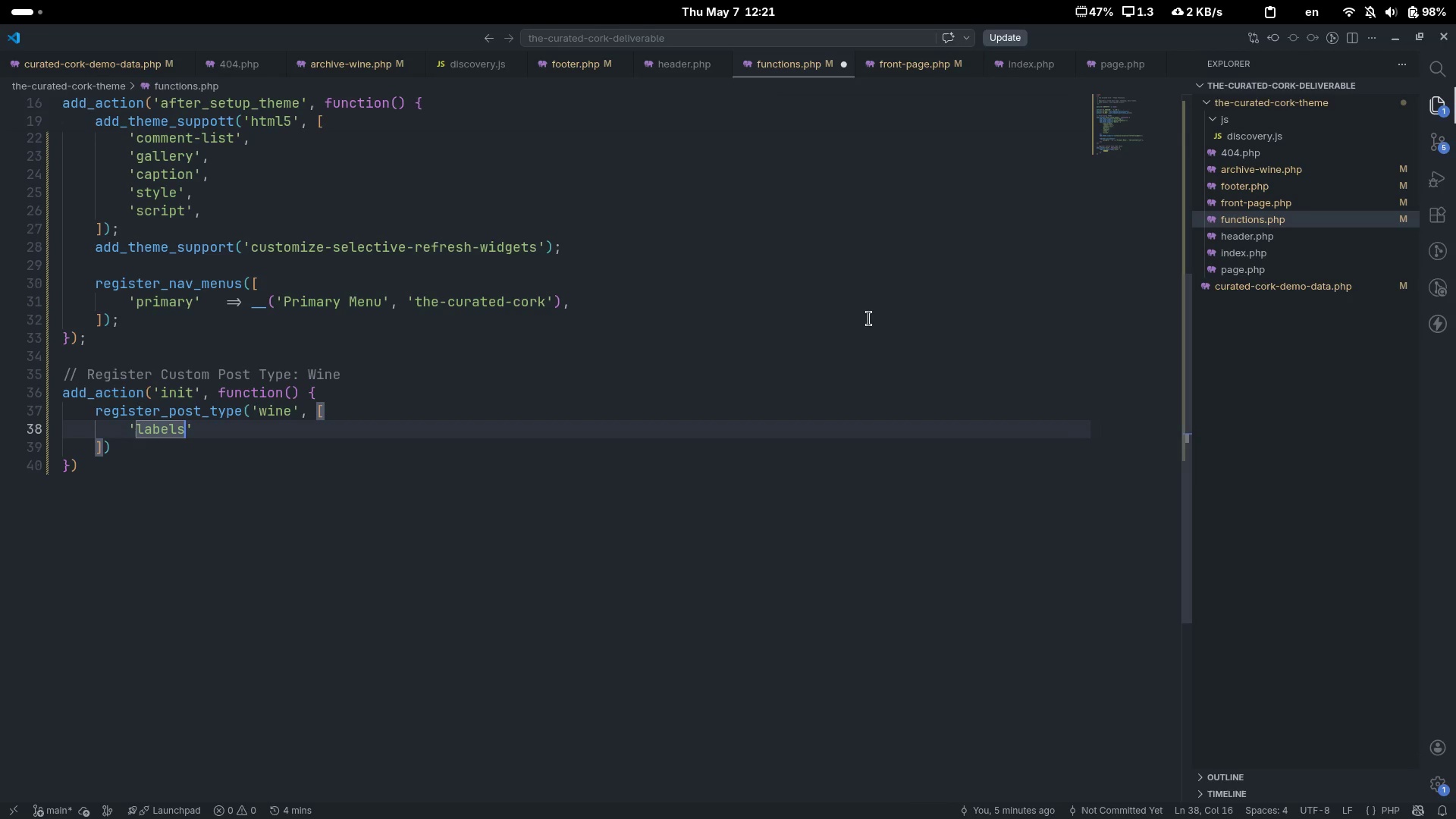 
key(ArrowRight)
 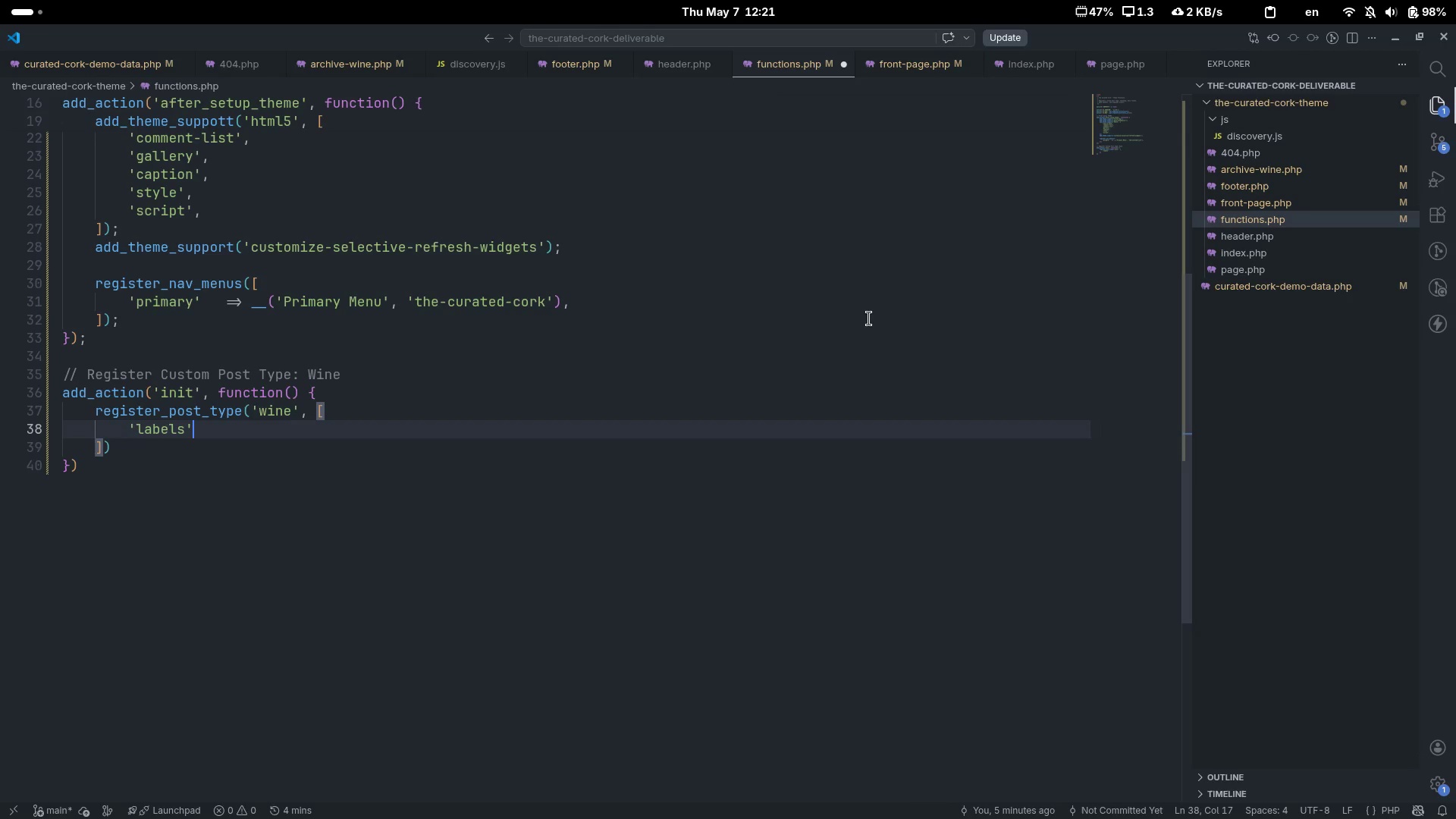 
key(ArrowRight)
 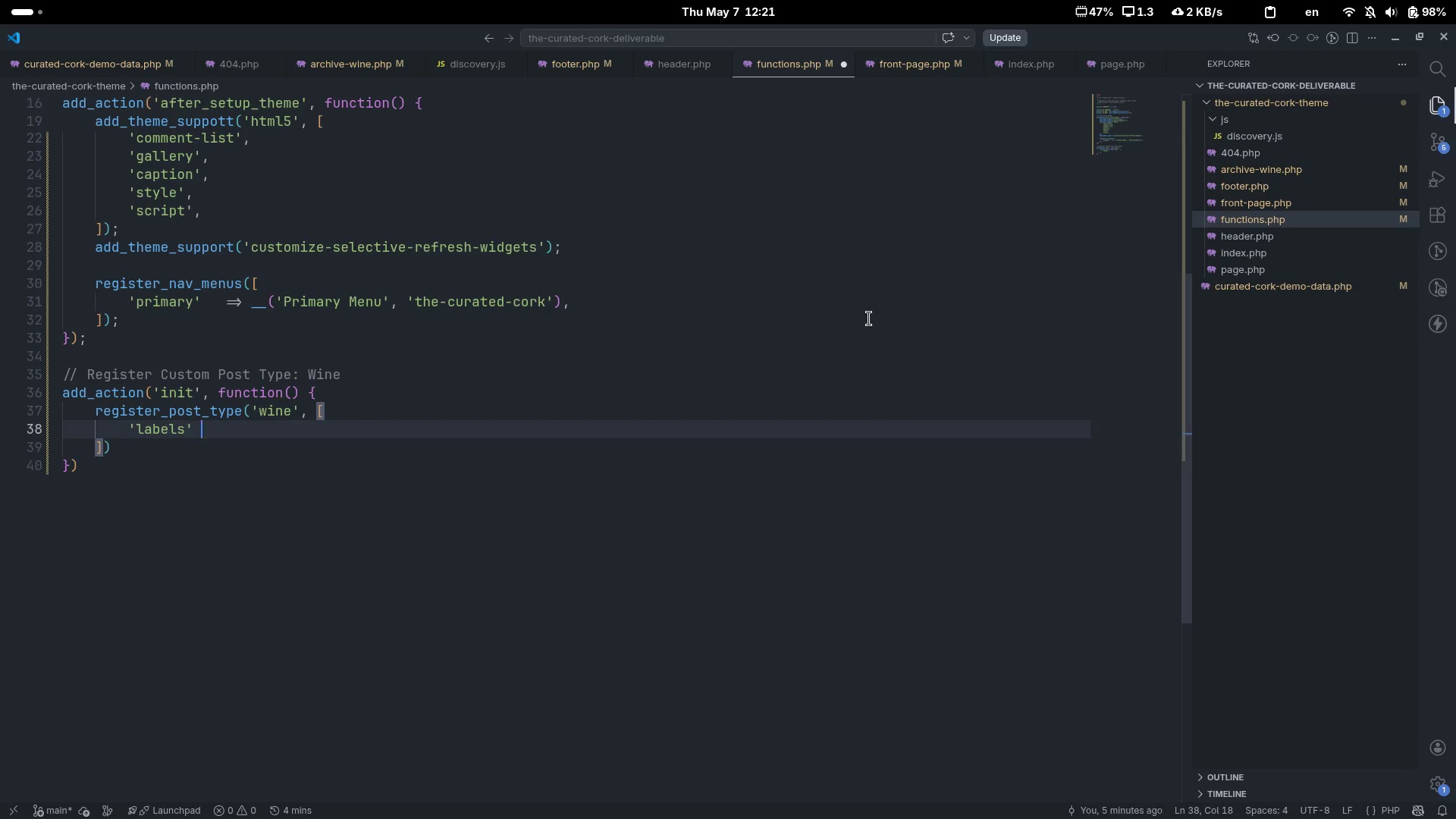 
key(Space)
 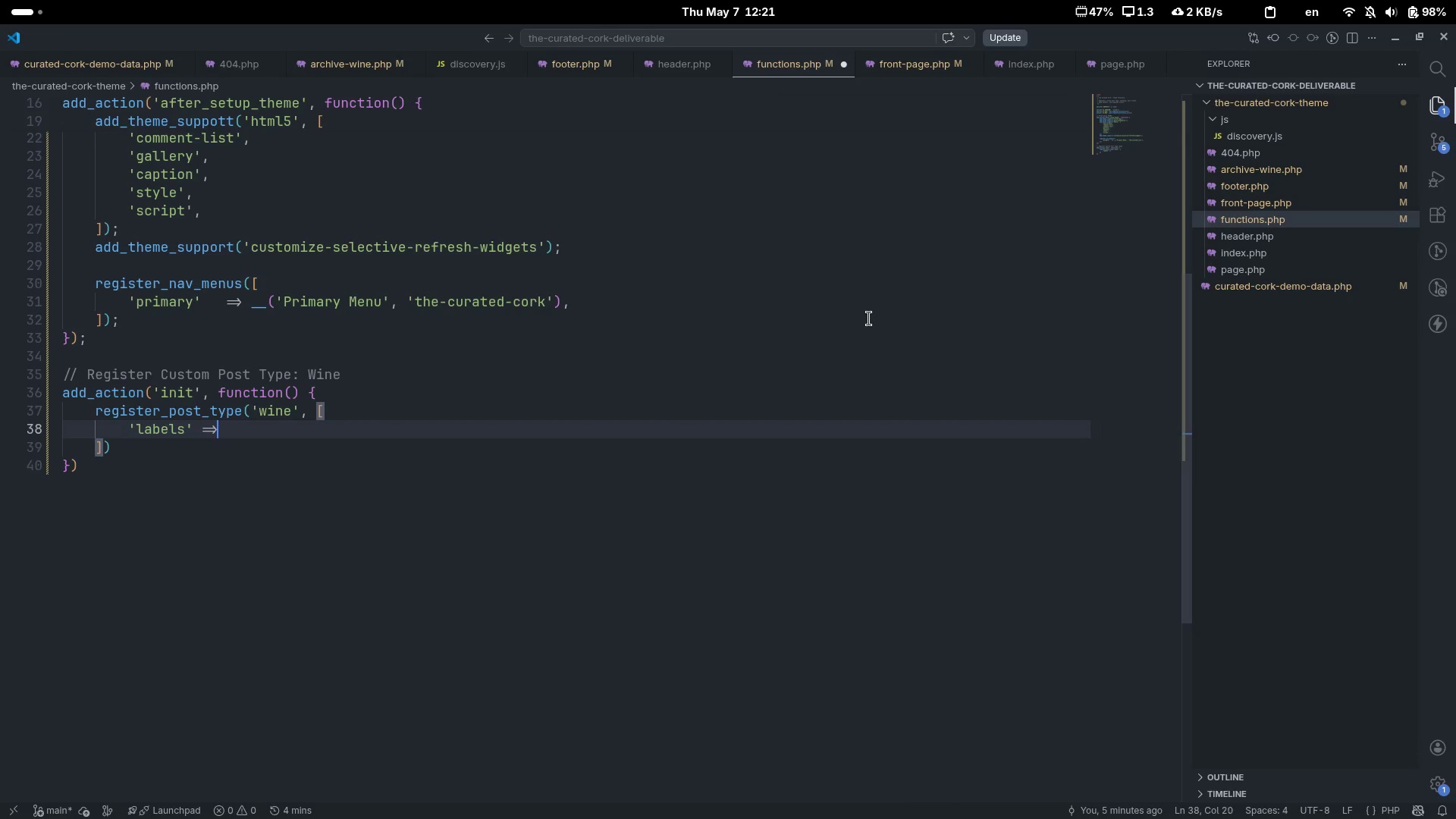 
key(Equal)
 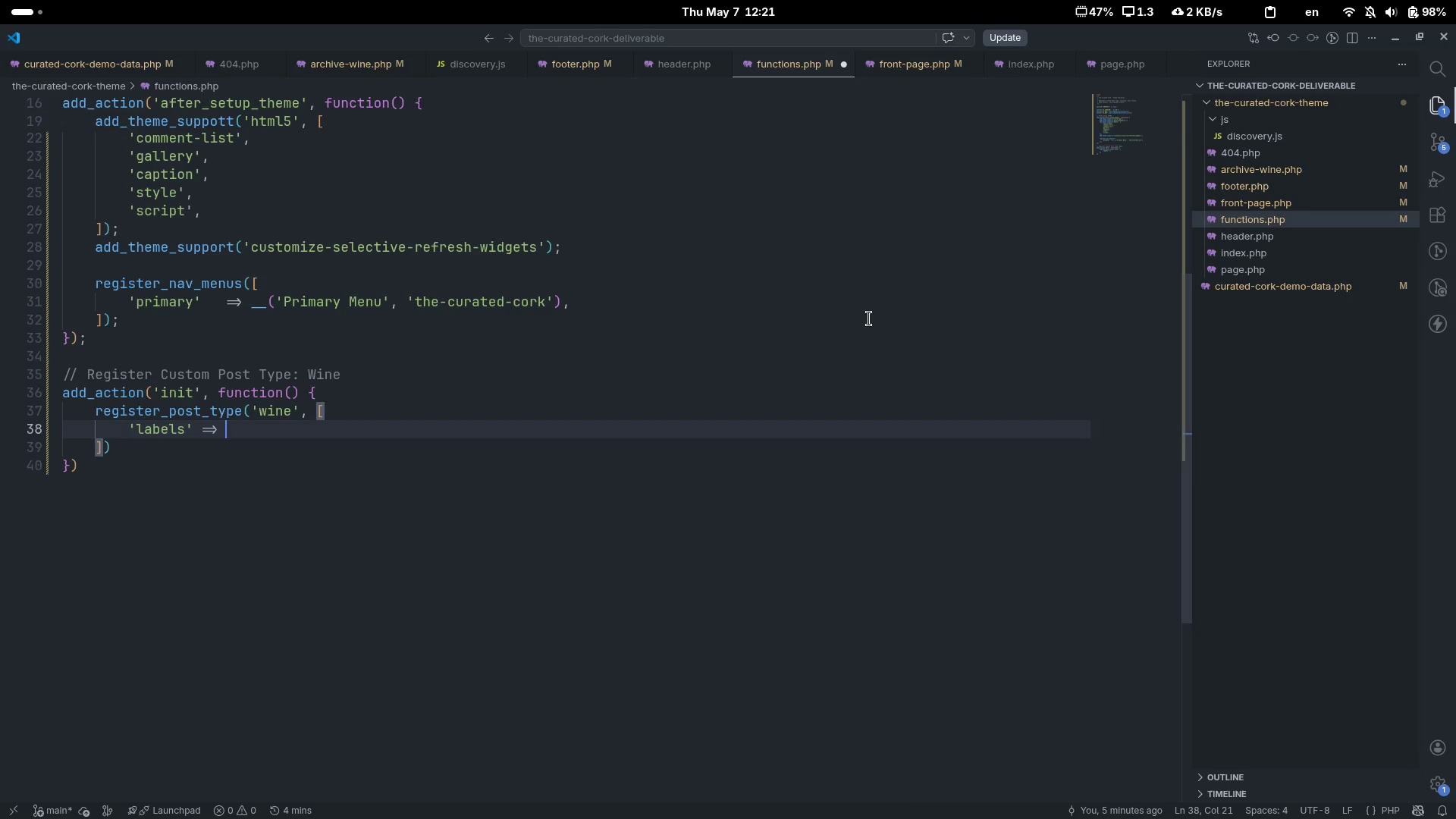 
key(Shift+ShiftLeft)
 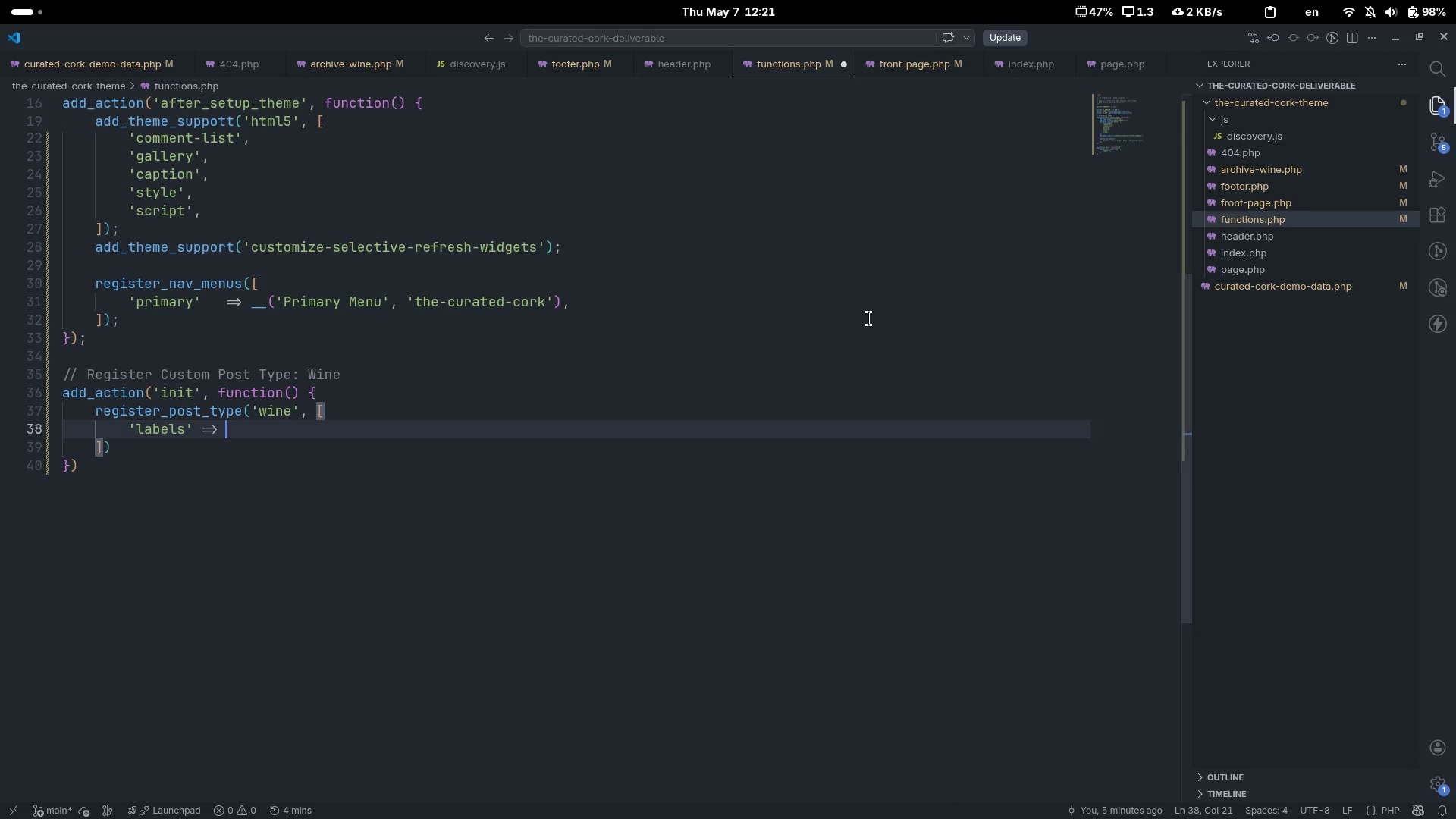 
key(Shift+Period)
 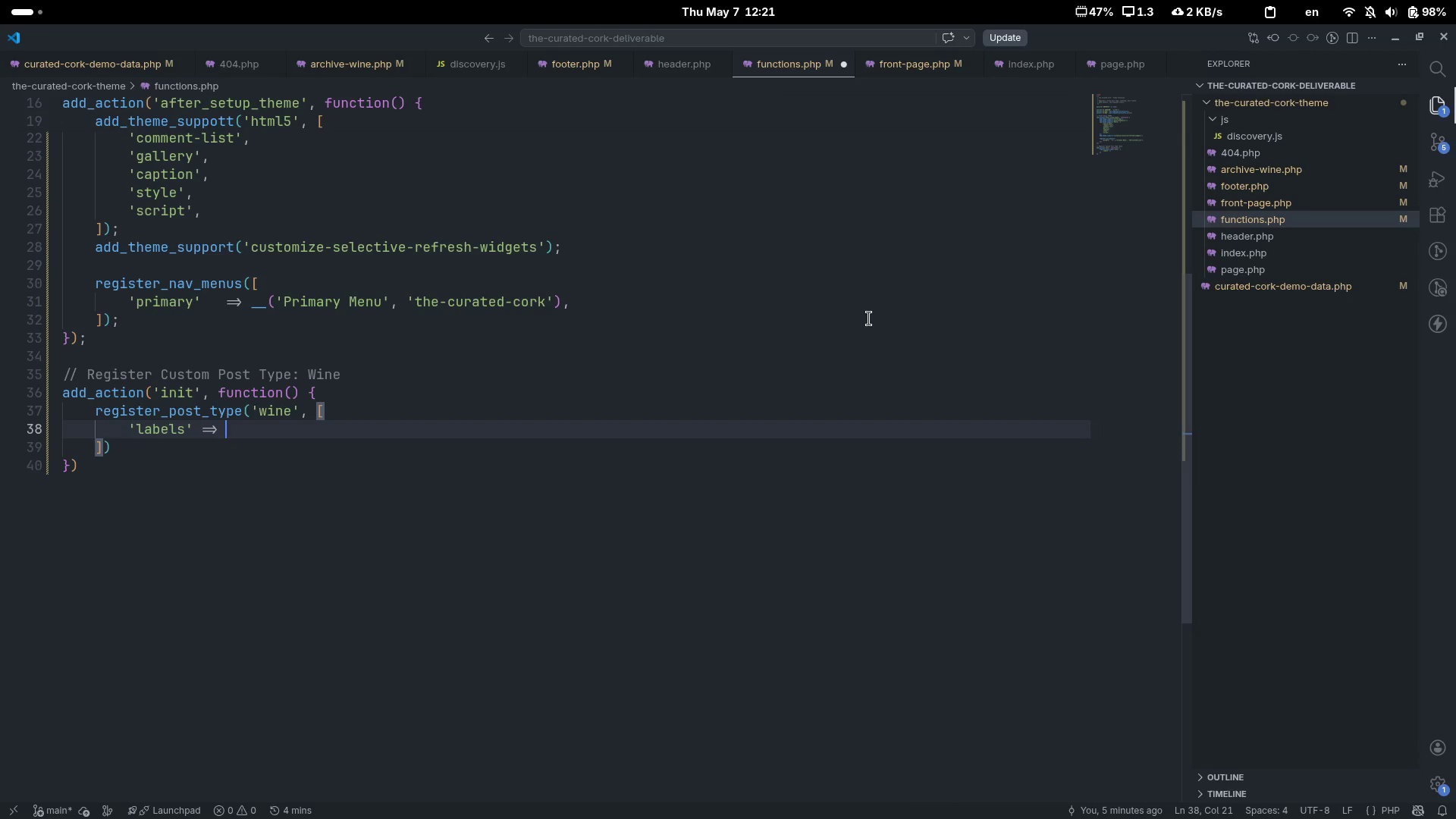 
key(Shift+Space)
 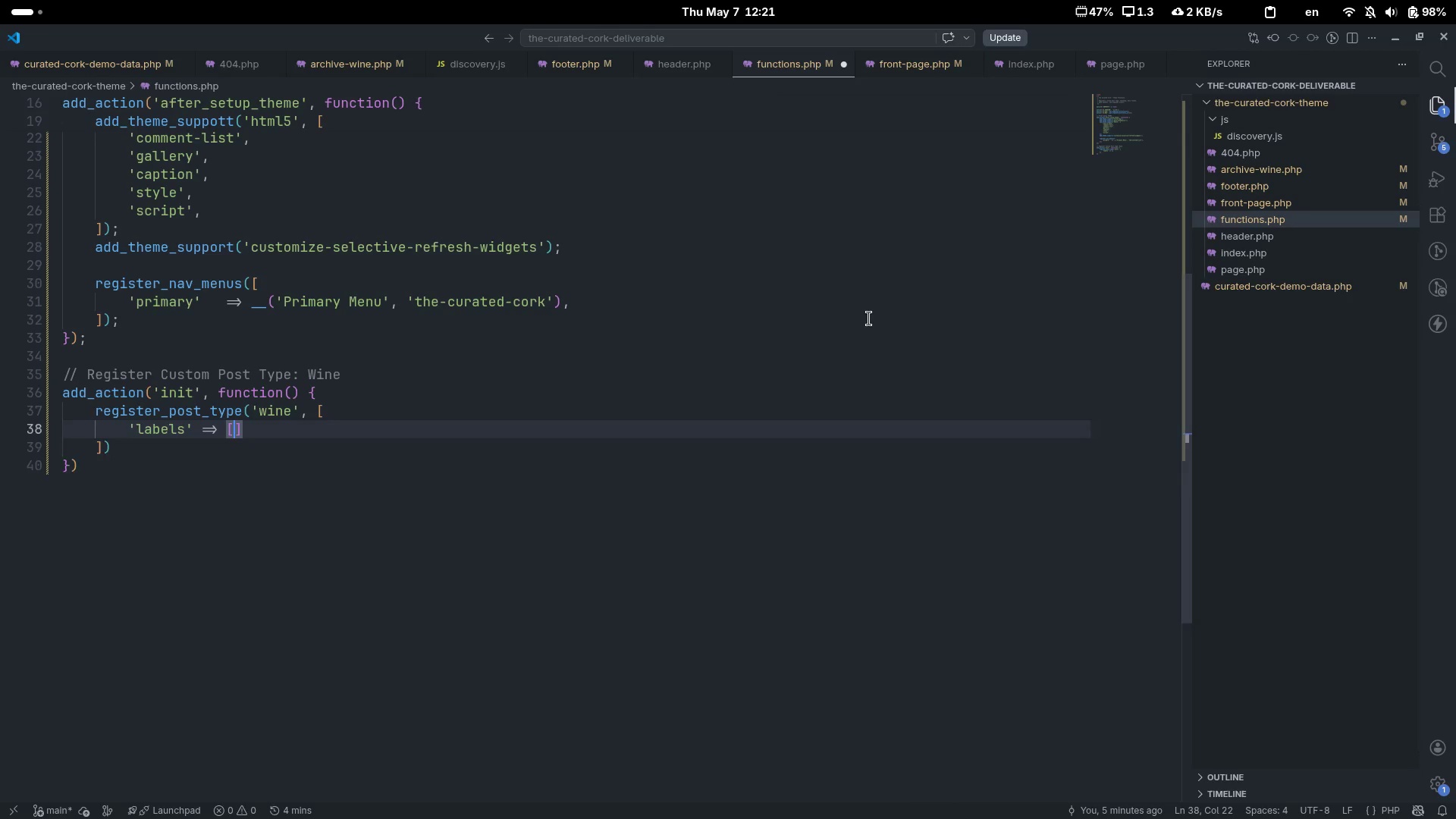 
key(BracketLeft)
 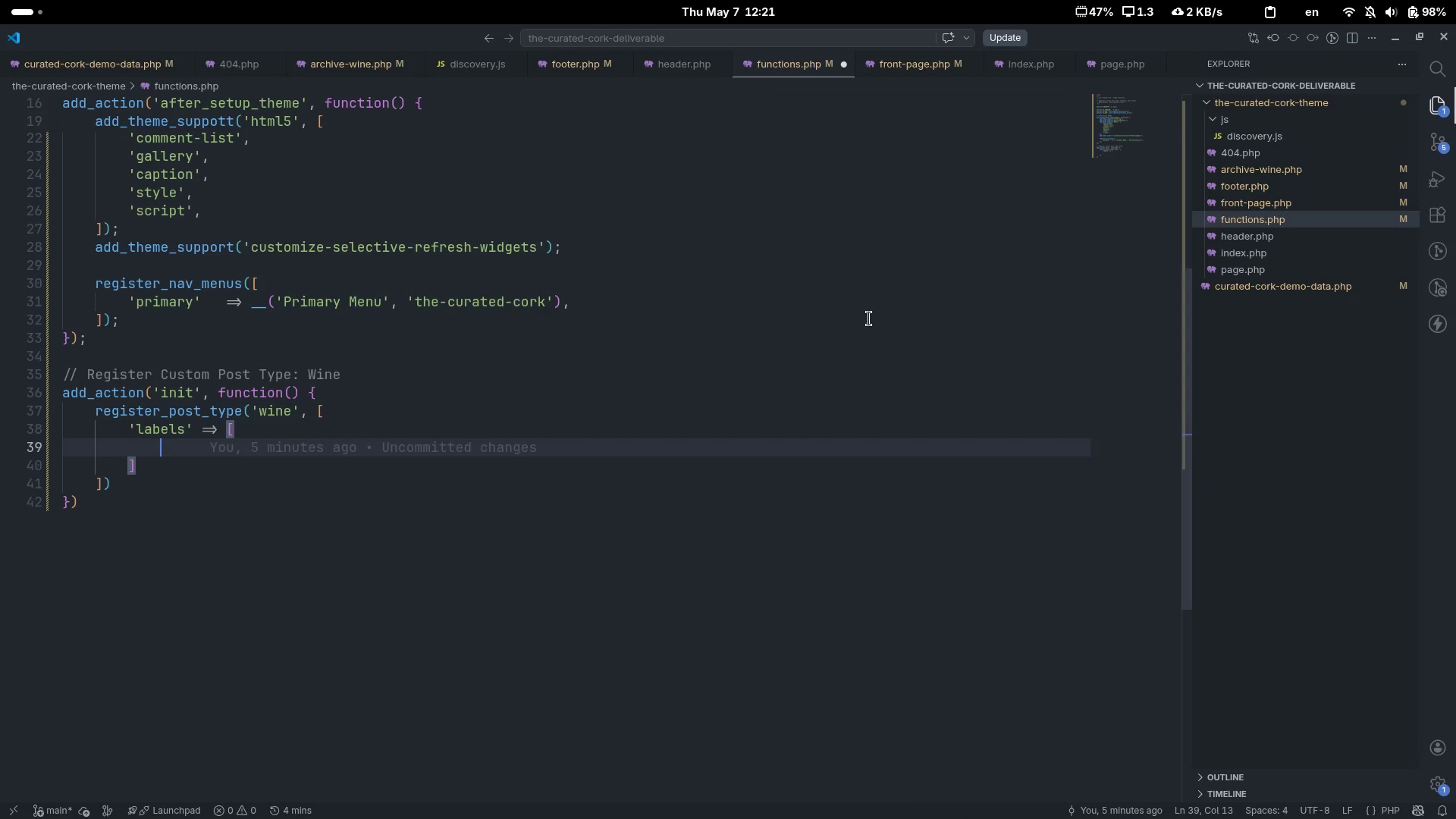 
key(Enter)
 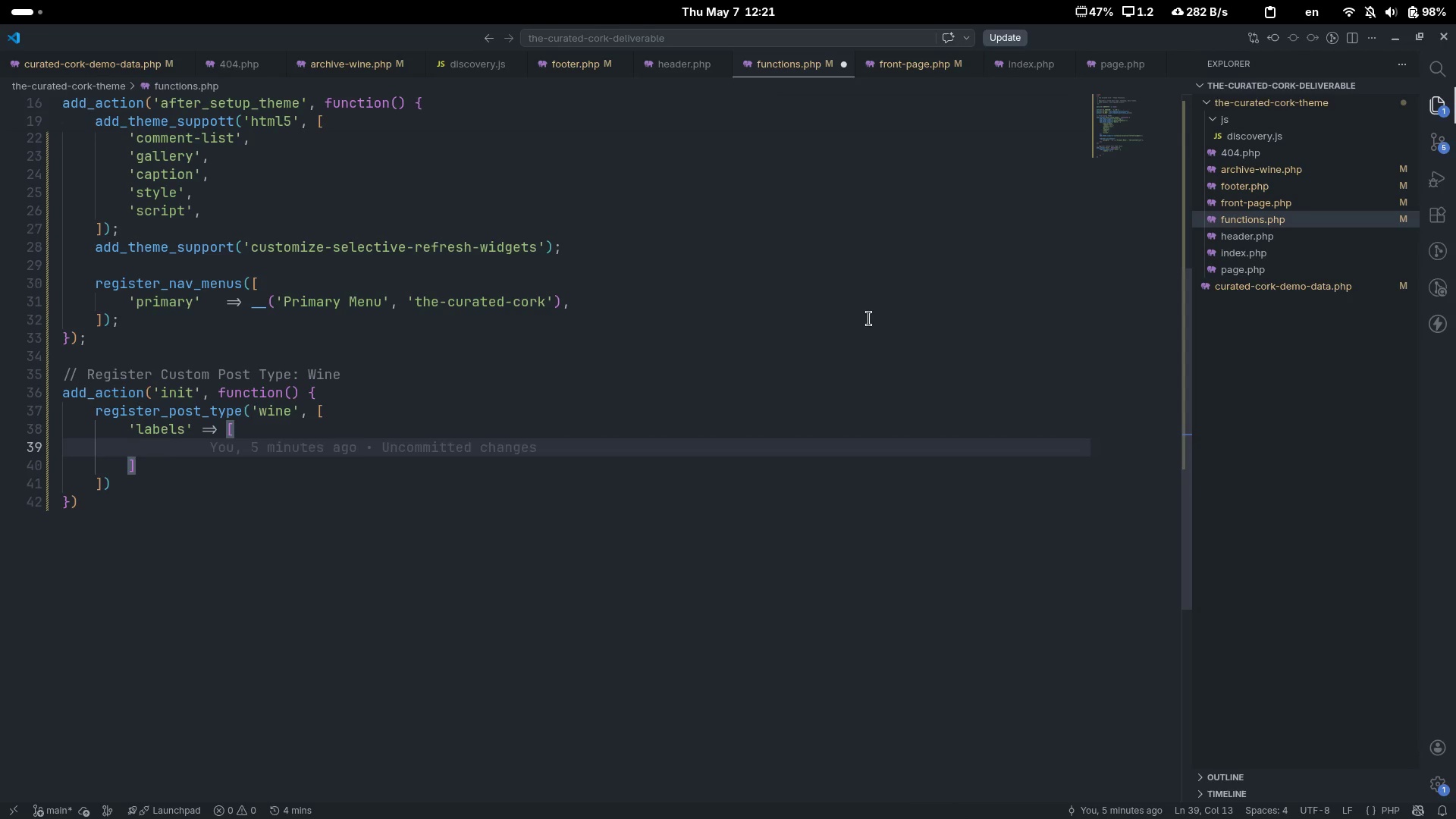 
type('name)
 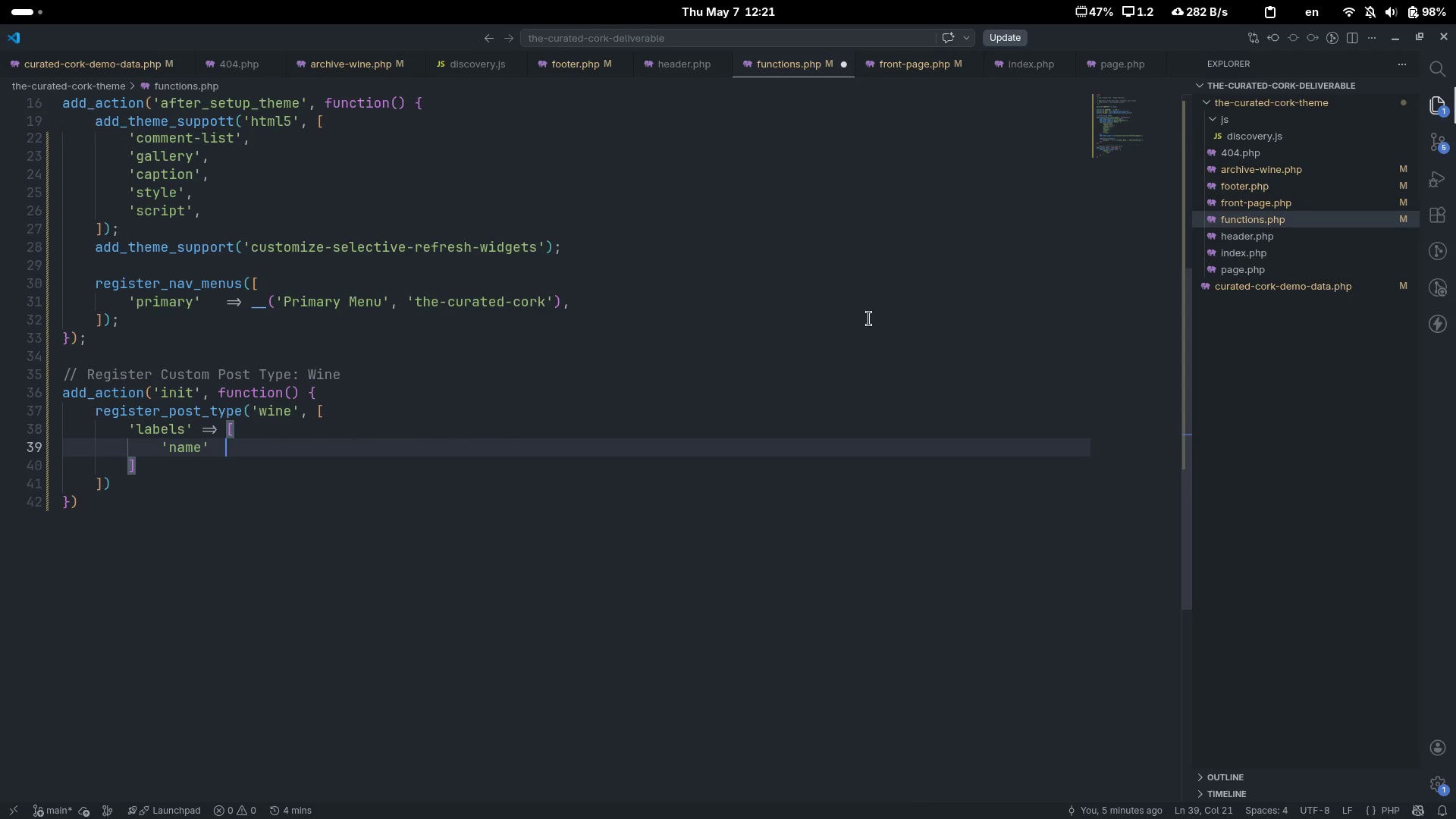 
key(ArrowRight)
 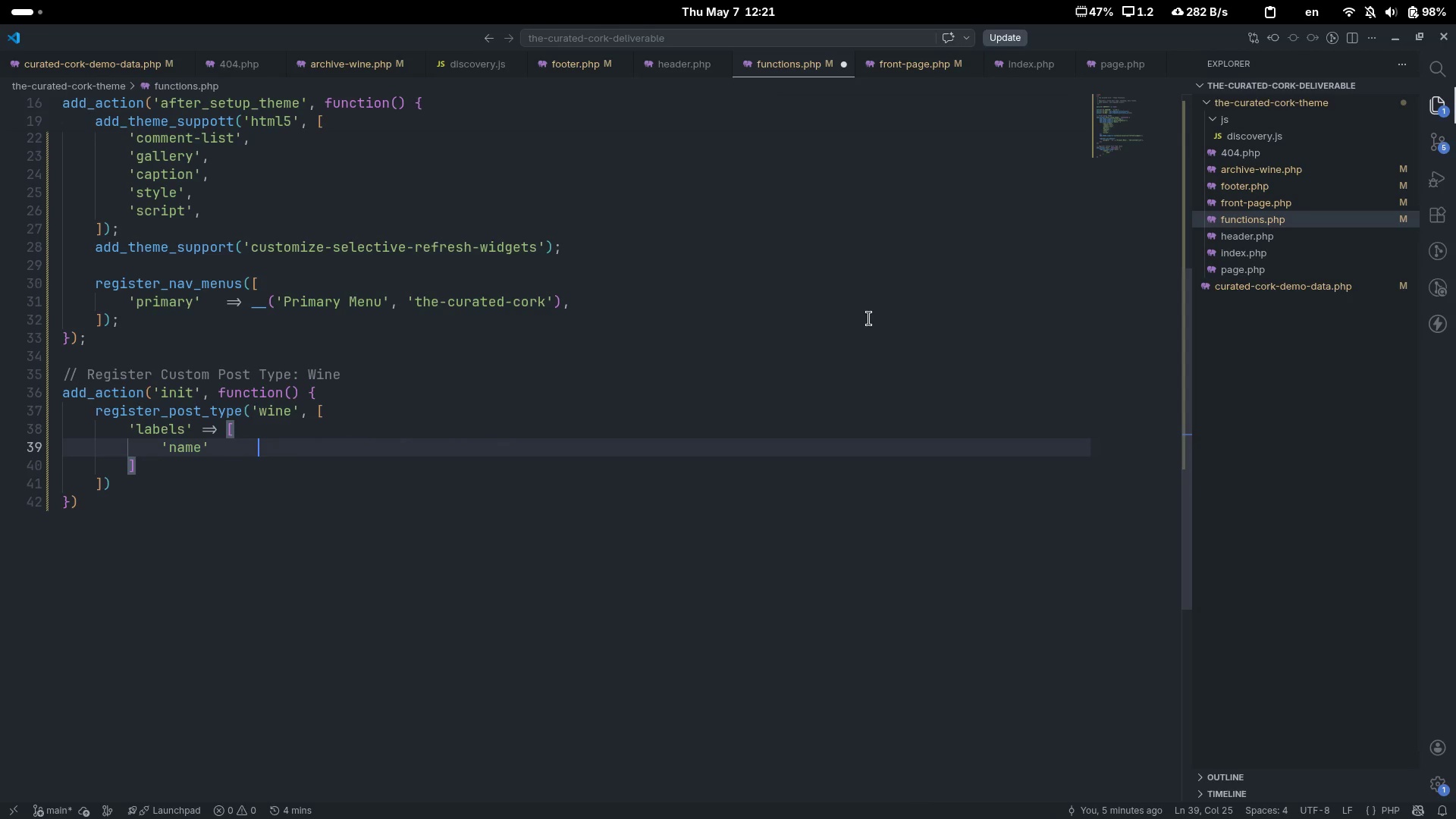 
key(Tab)
key(Tab)
key(Tab)
type(=> __('Wines)
 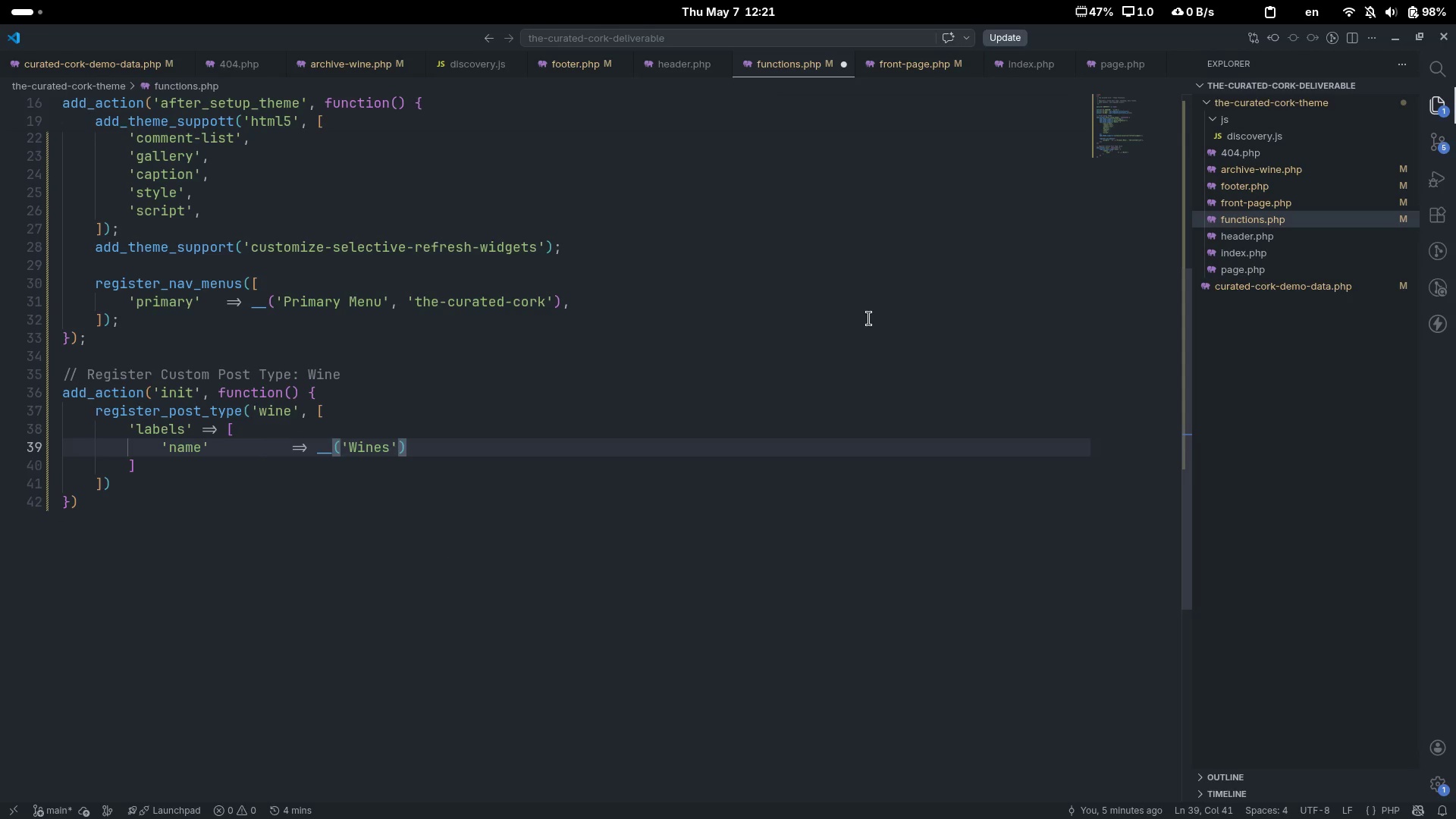 
key(ArrowRight)
 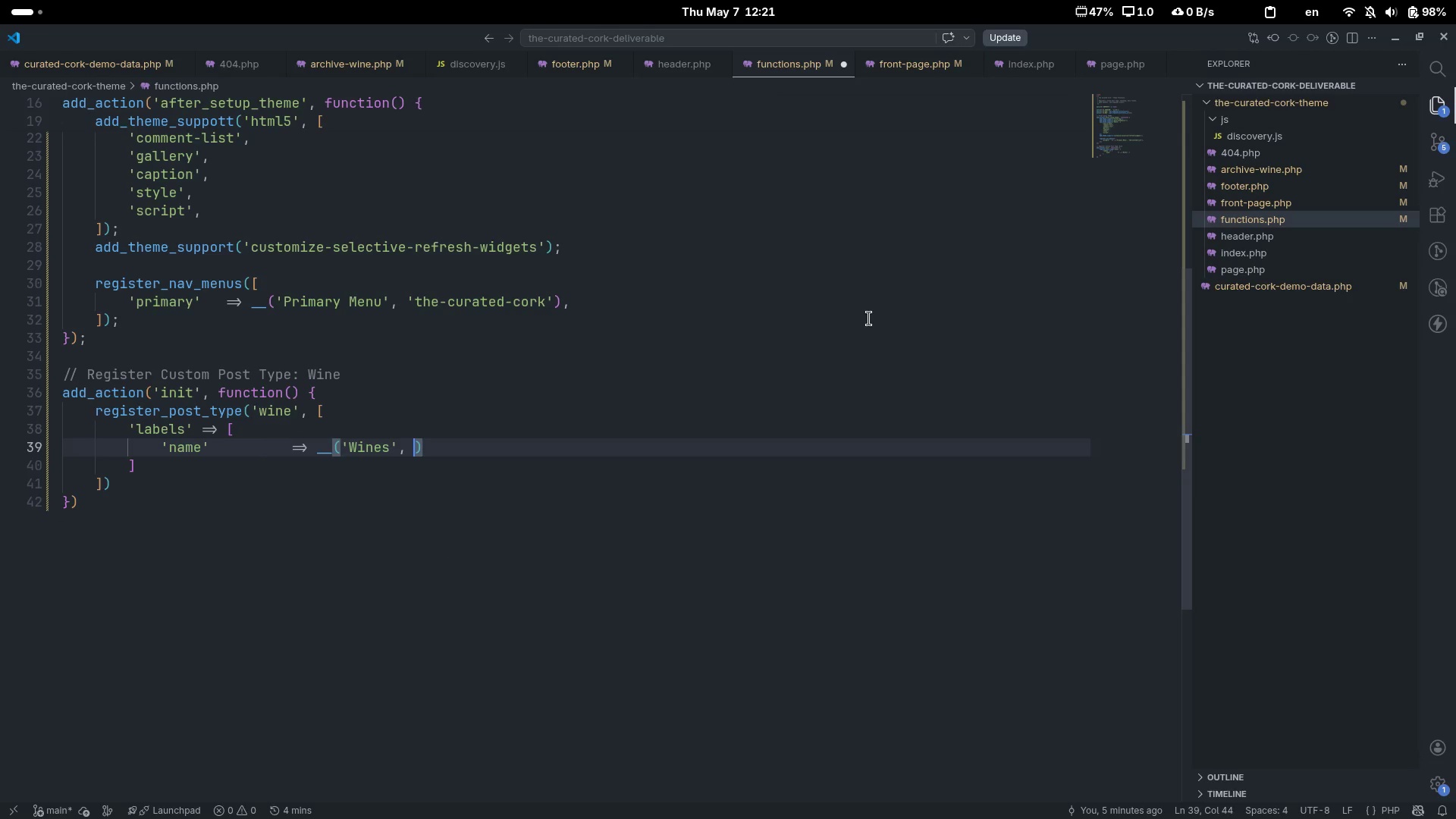 
type(, 'the-cira)
 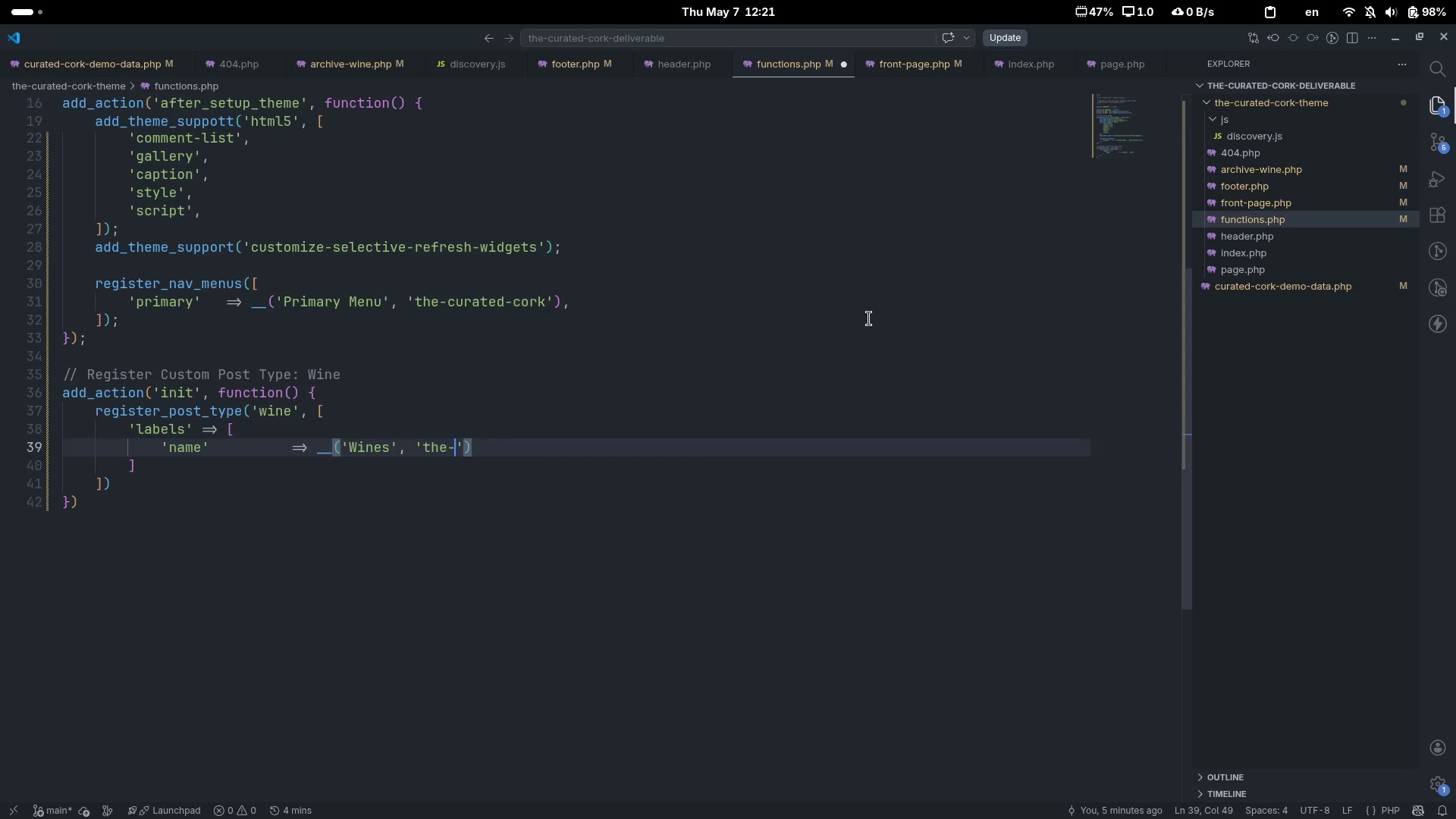 
key(Control+ControlLeft)
 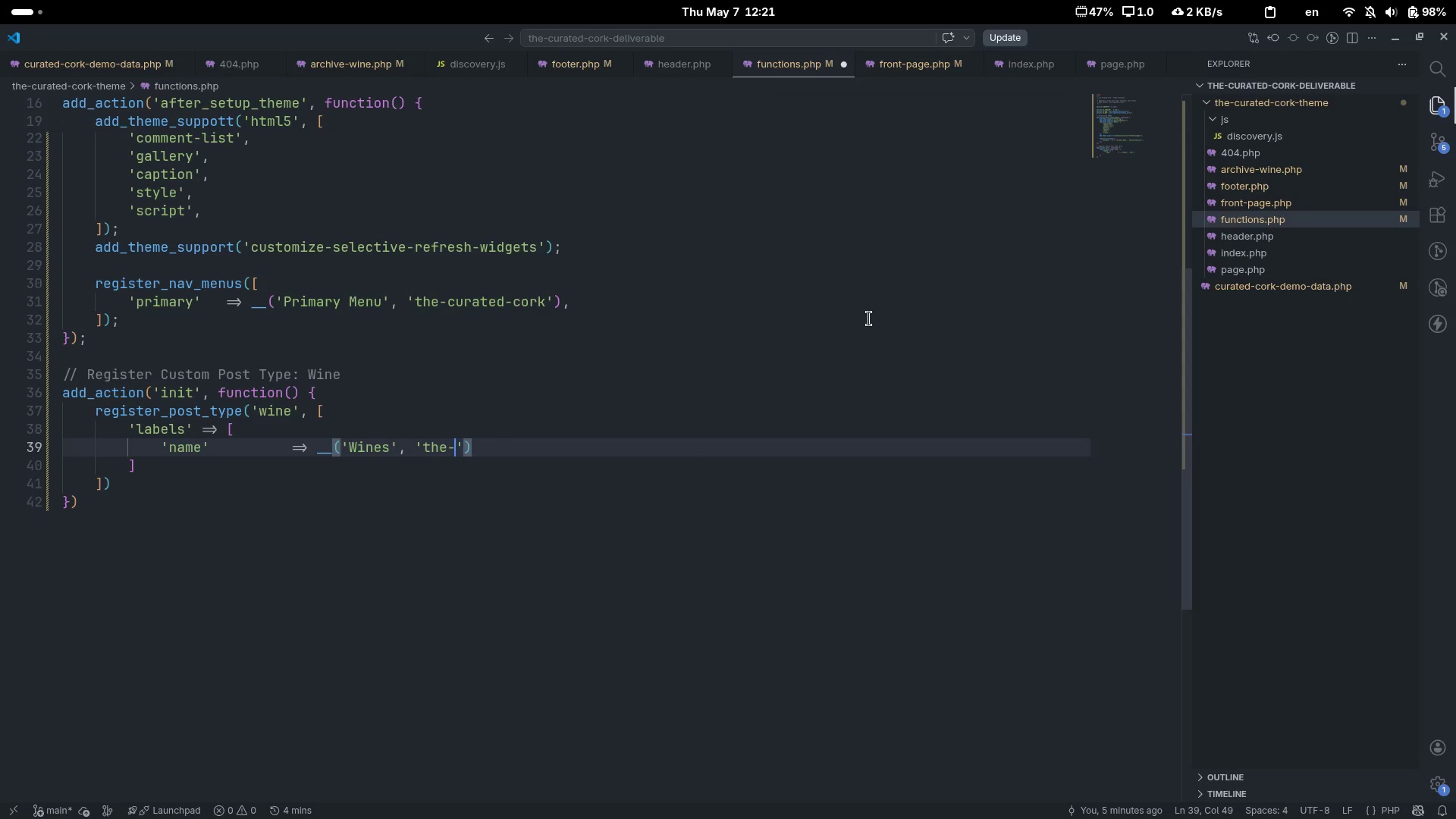 
key(Control+Backspace)
 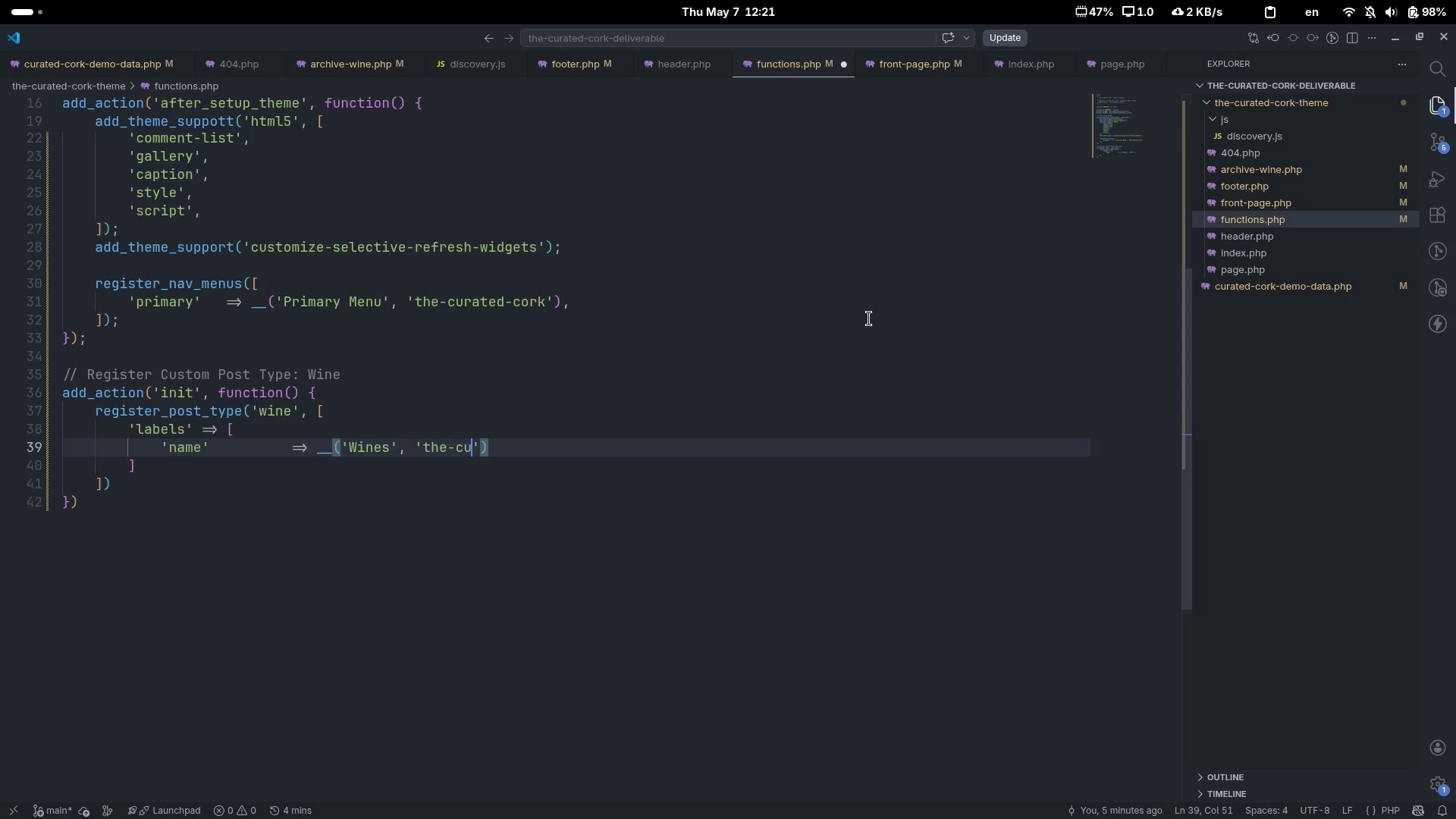 
type(curated-cork[End],)
 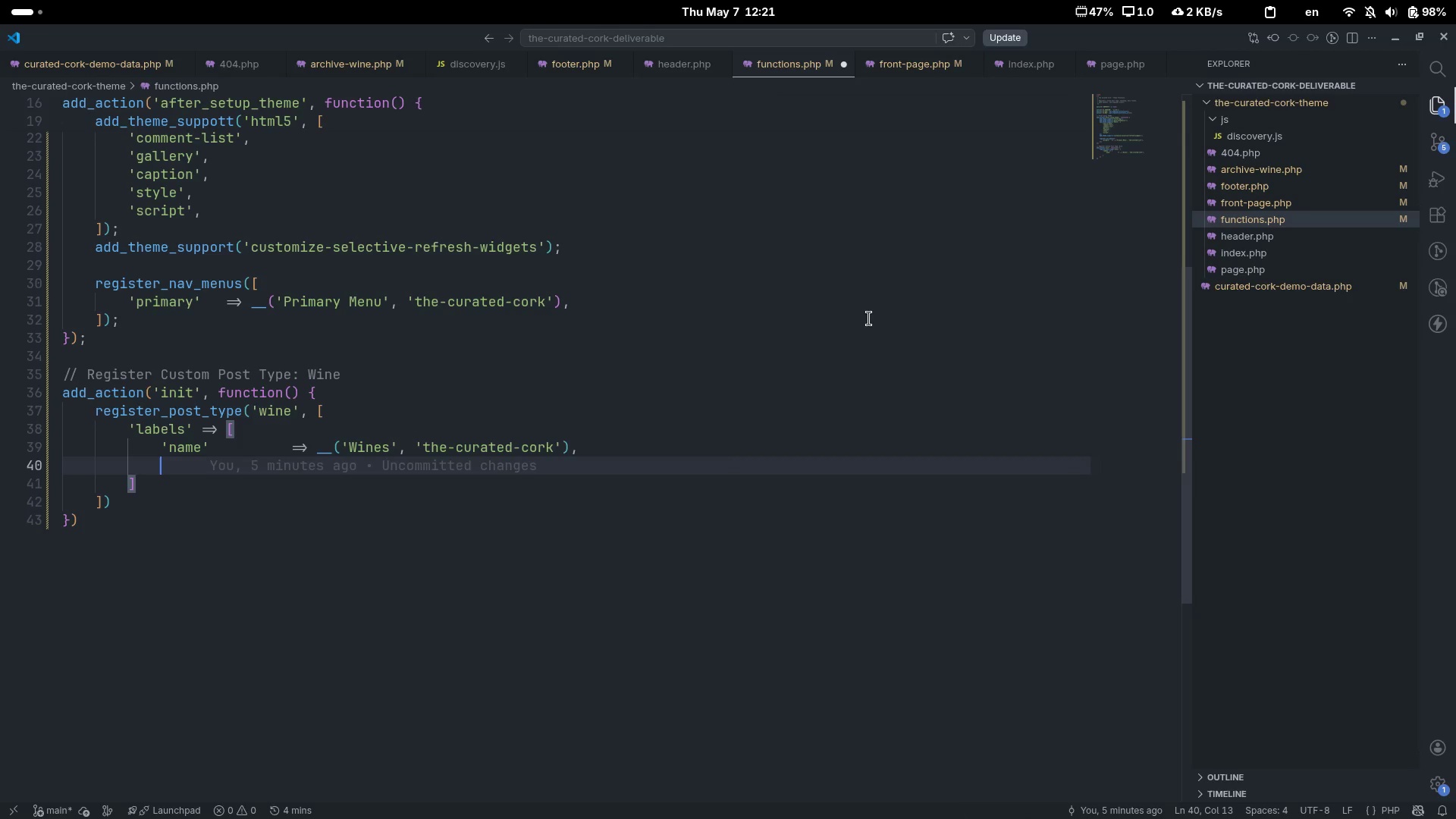 
key(Enter)
 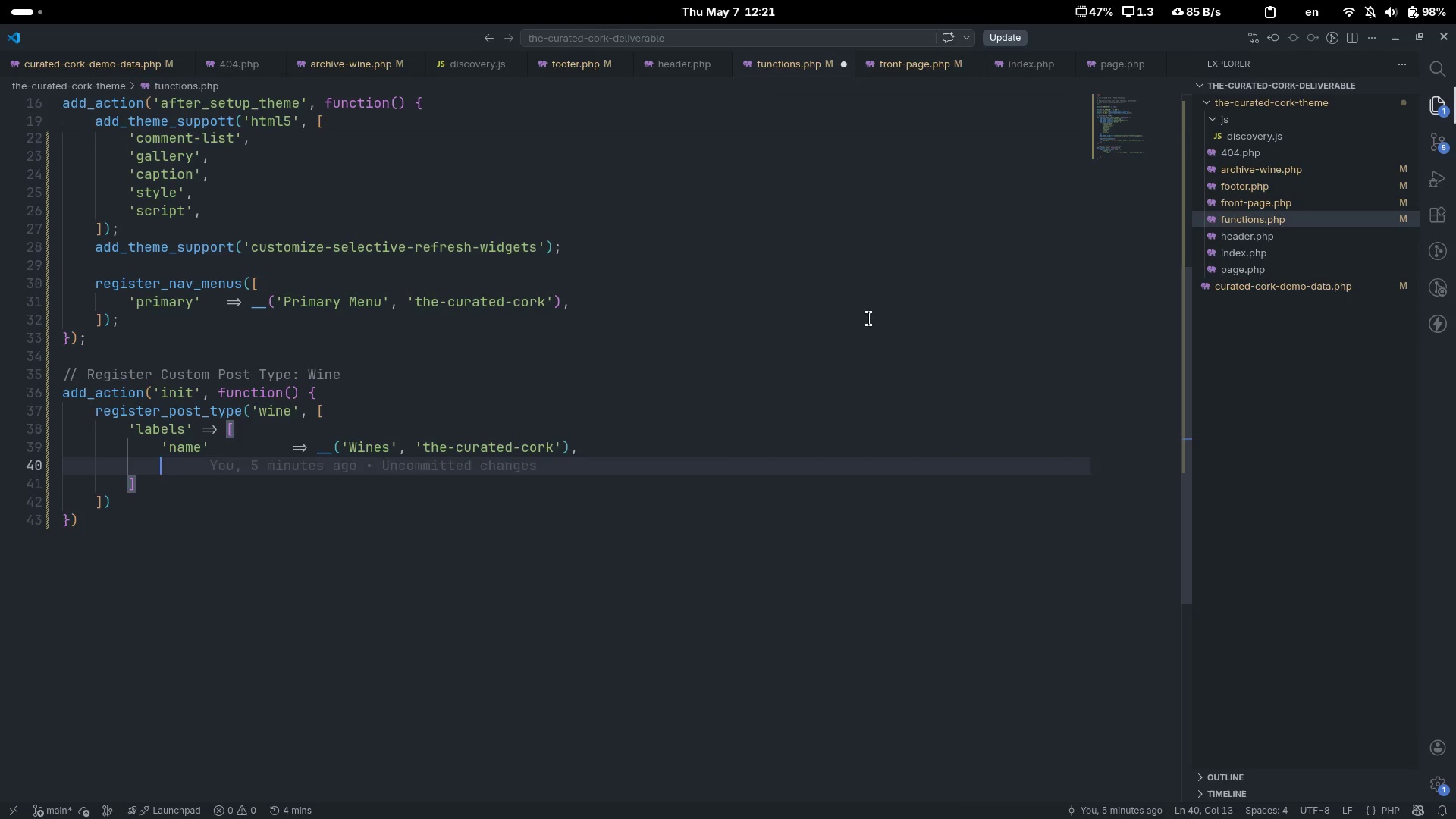 
type('singular_name)
 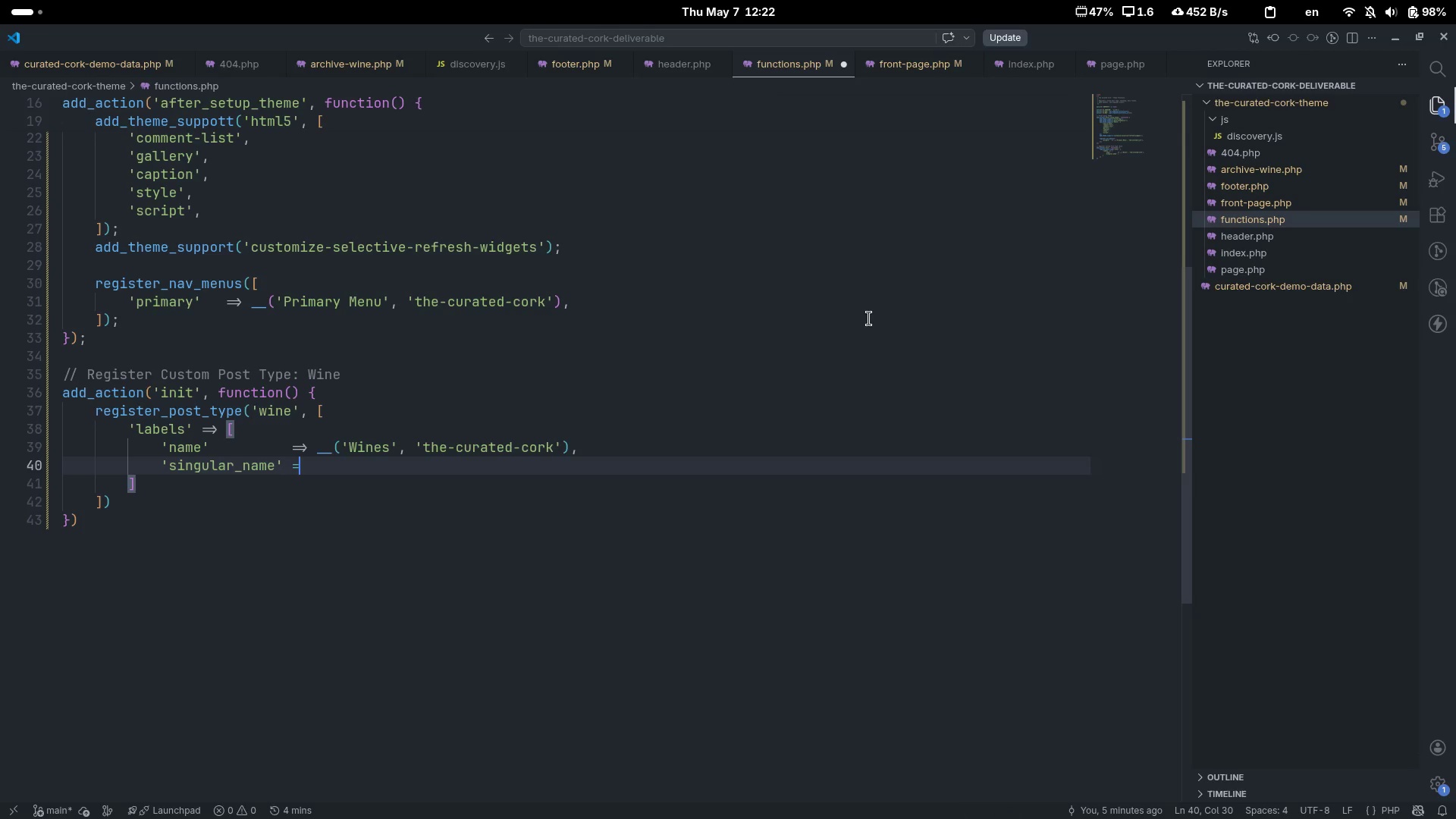 
 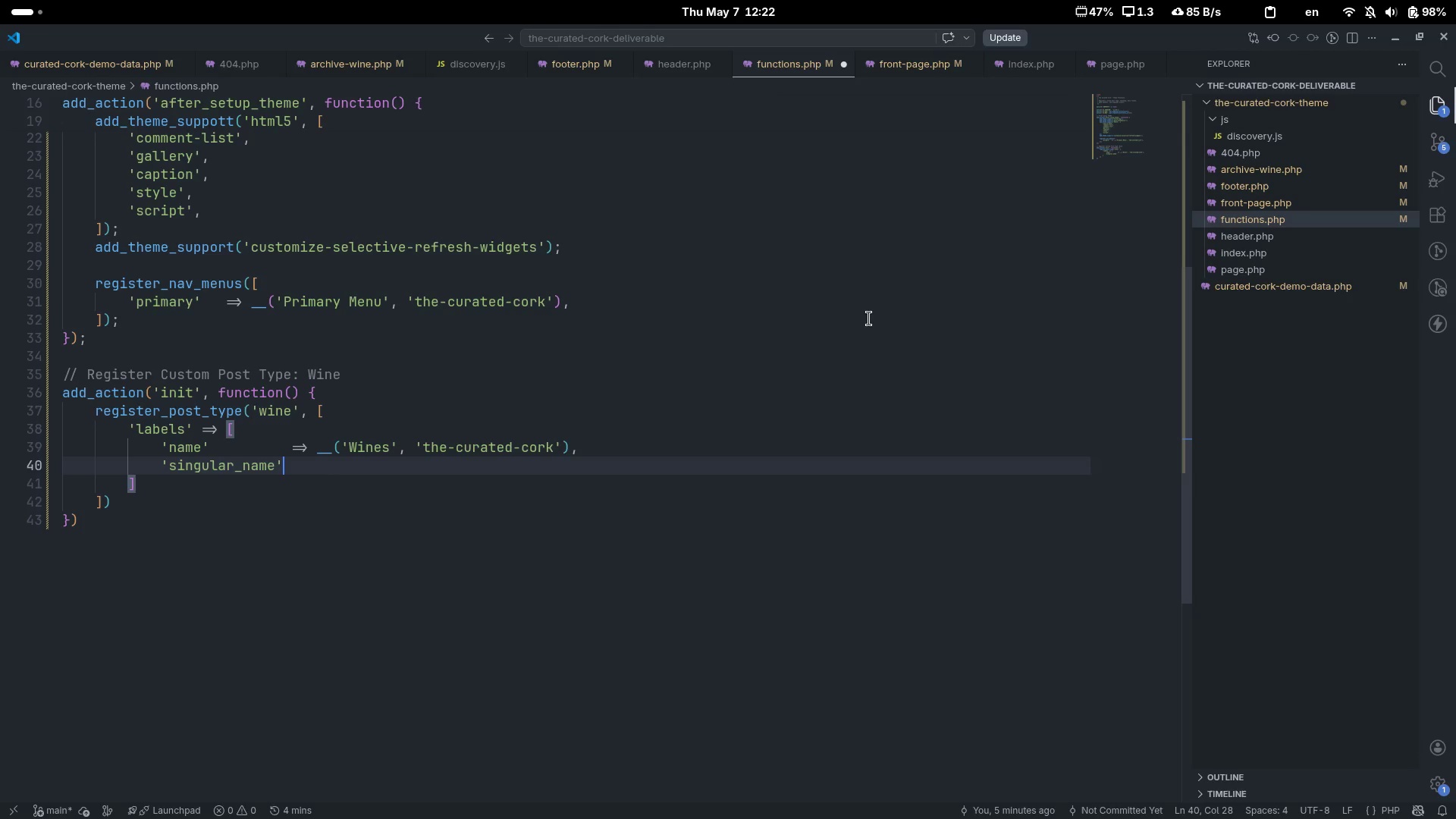 
key(ArrowRight)
 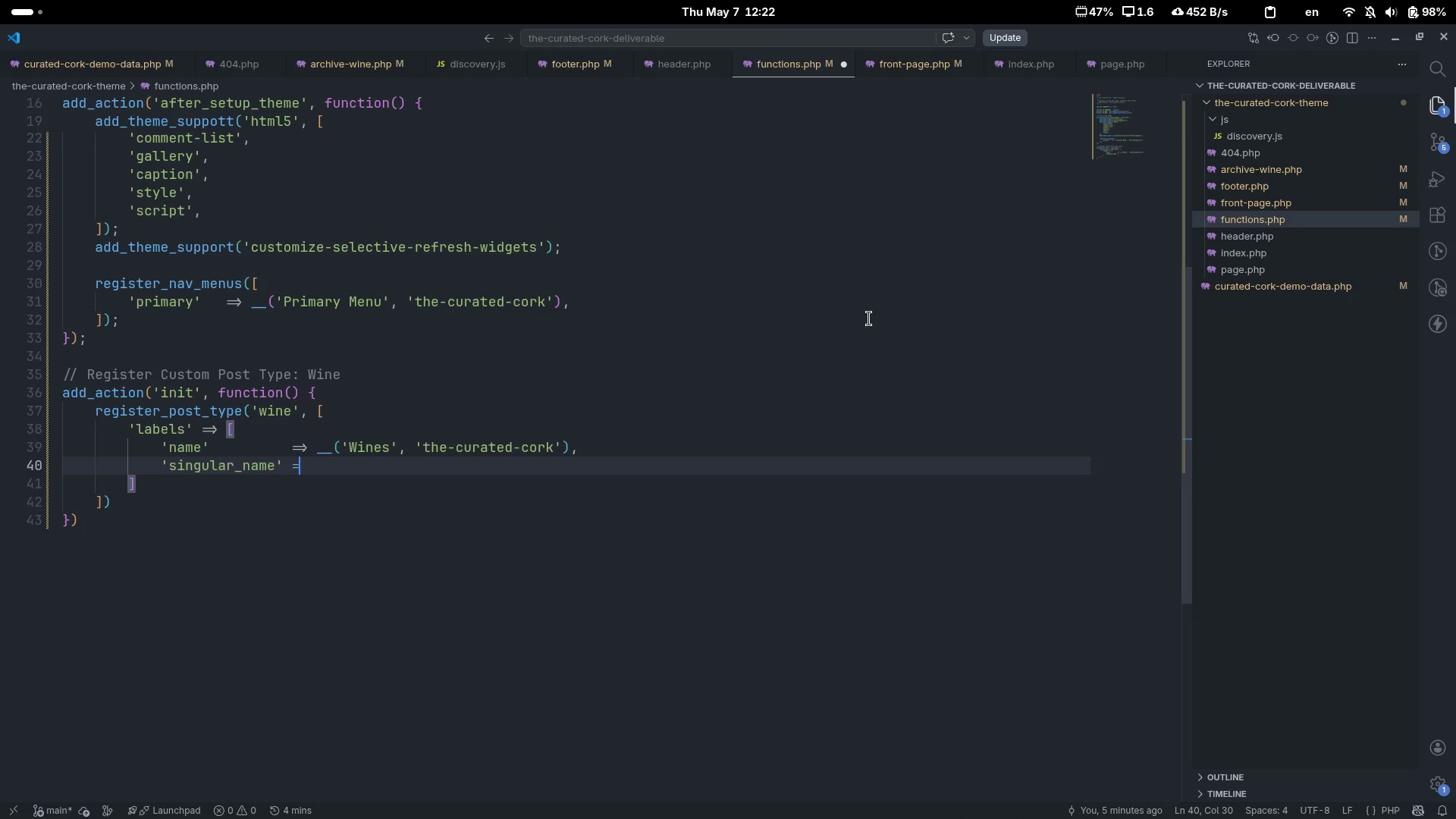 
key(Tab)
type(=> __I)
key(Backspace)
type(('Wine)
 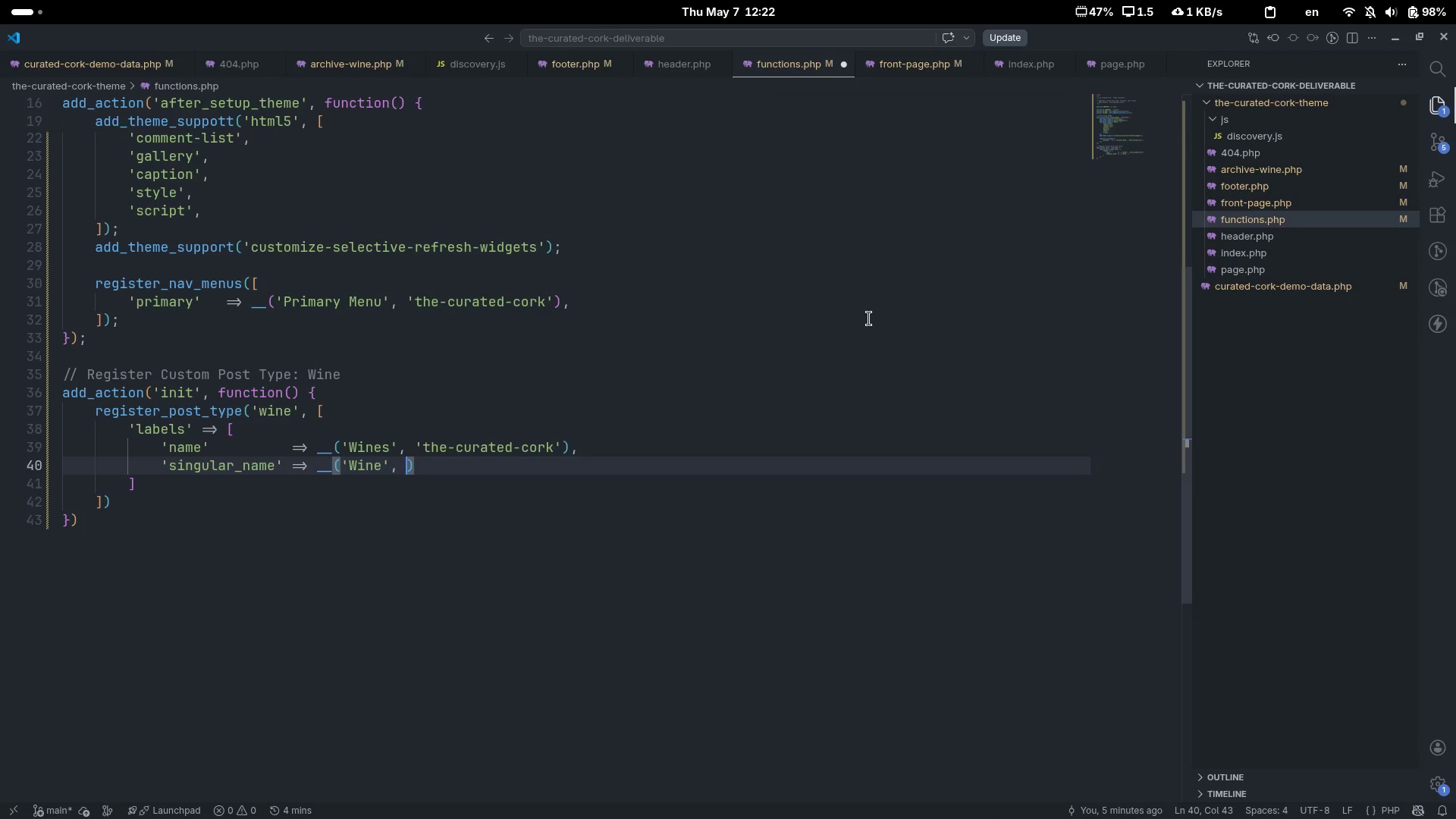 
 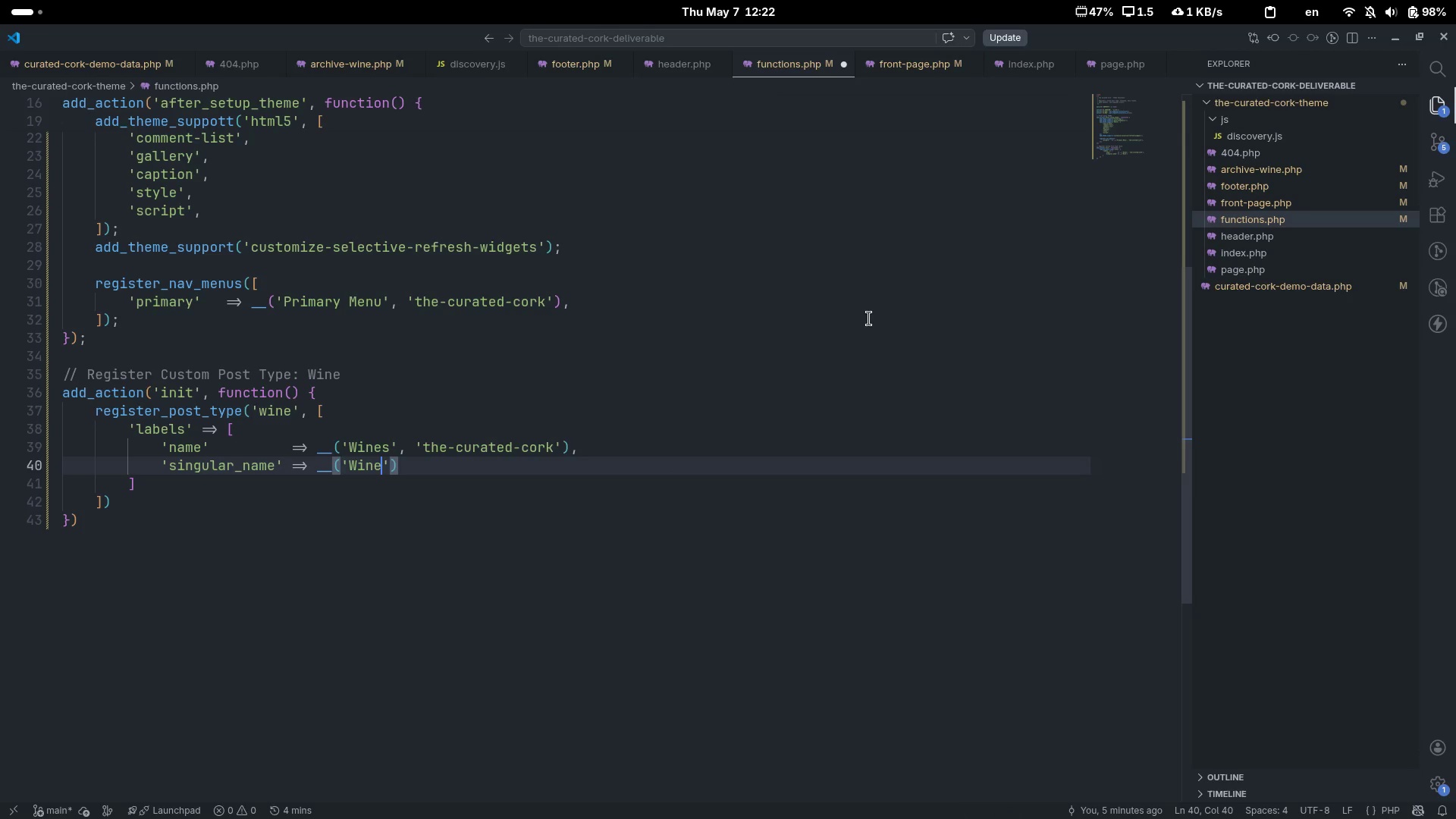 
key(ArrowRight)
 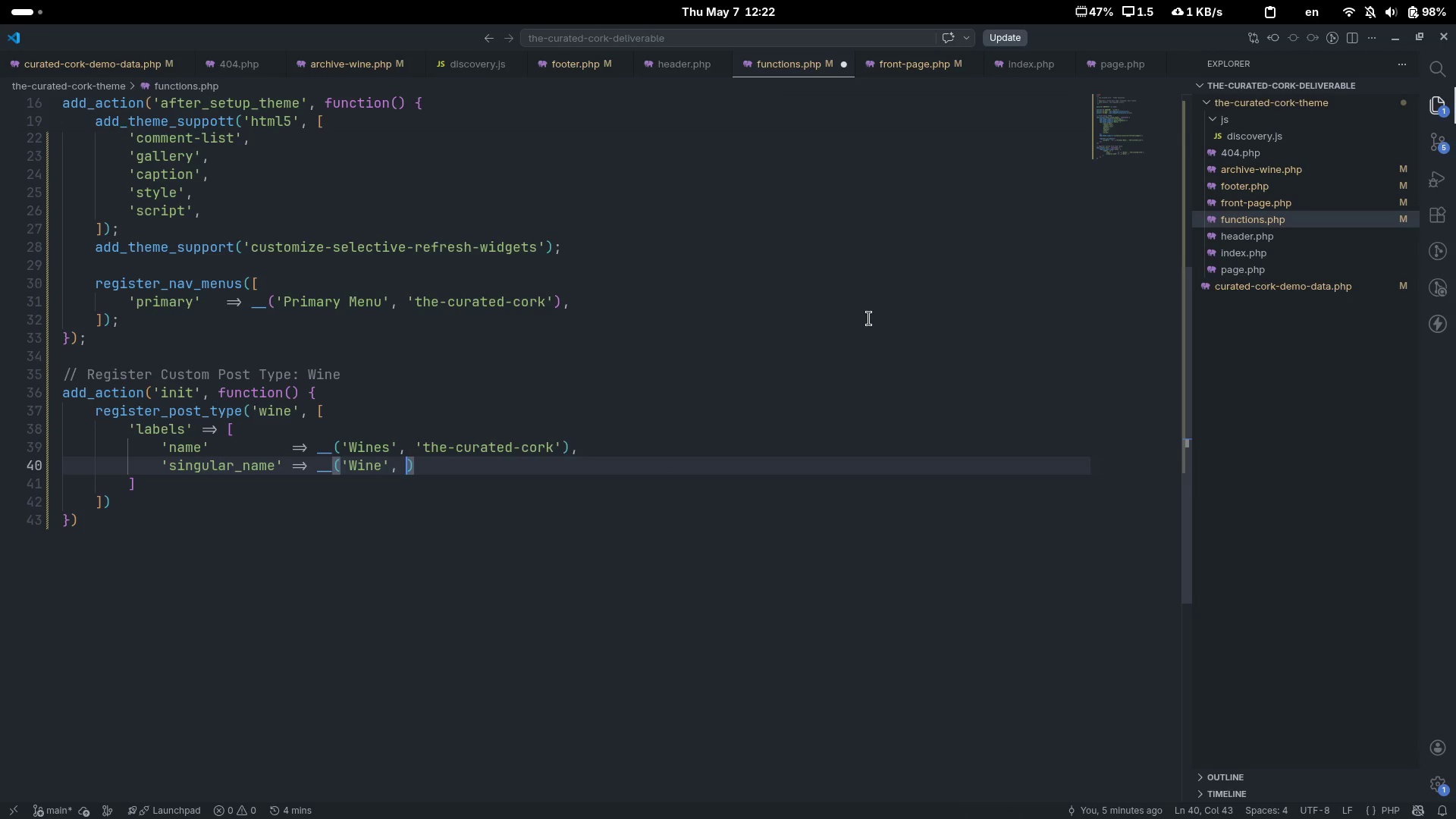 
type(, 'the_)
key(Backspace)
type(-curated-cork)
 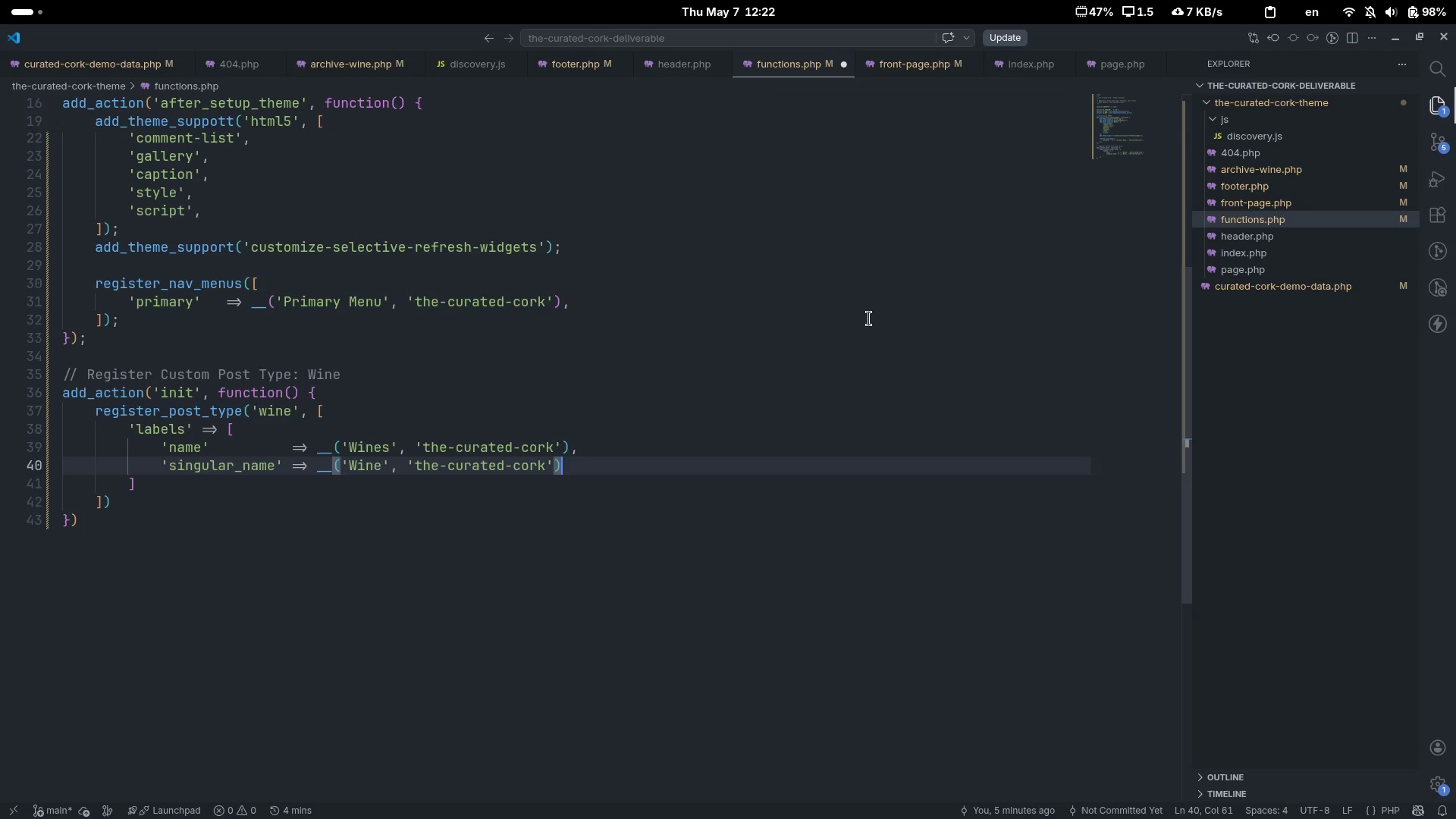 
key(ArrowRight)
 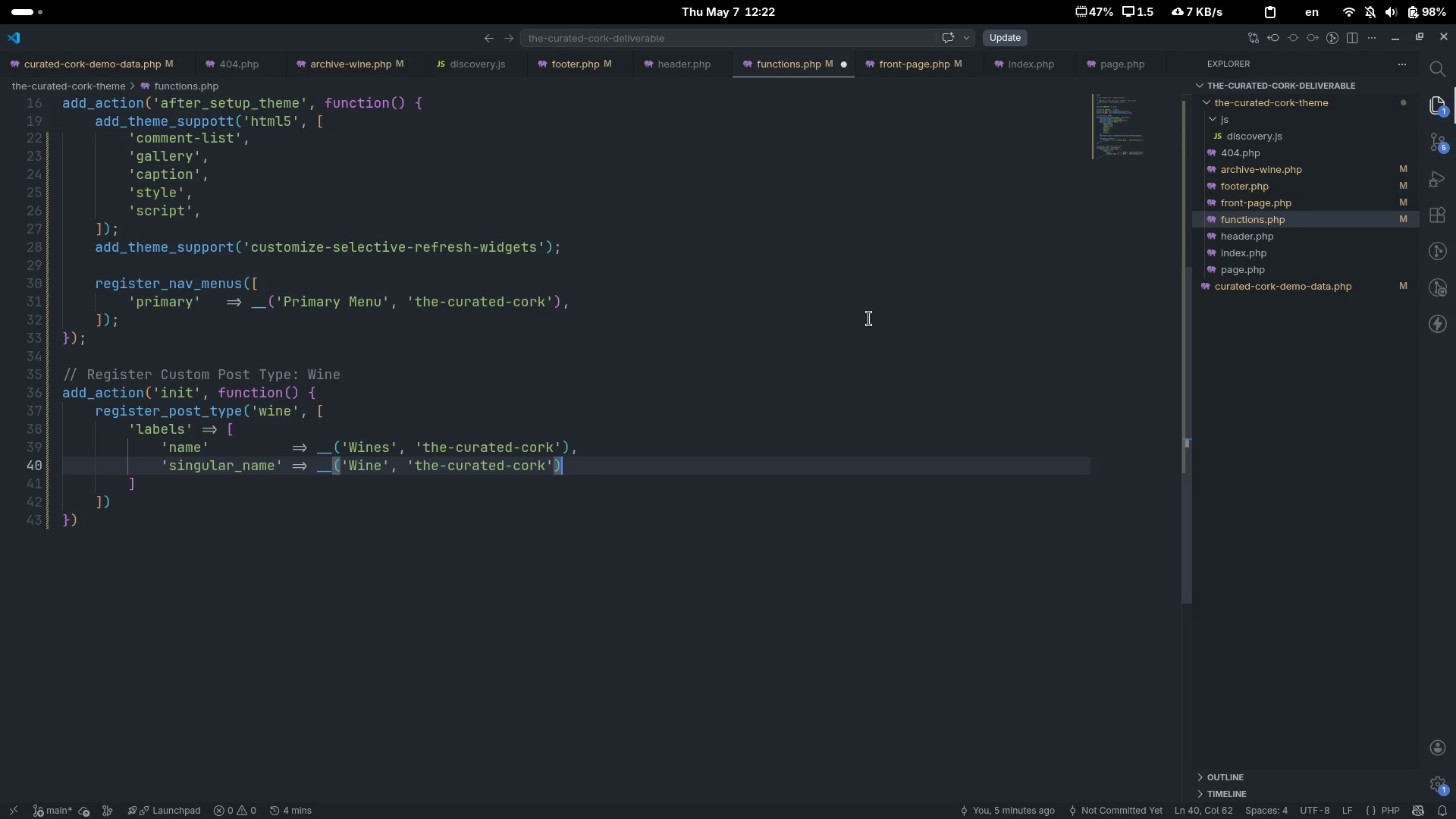 
key(ArrowRight)
 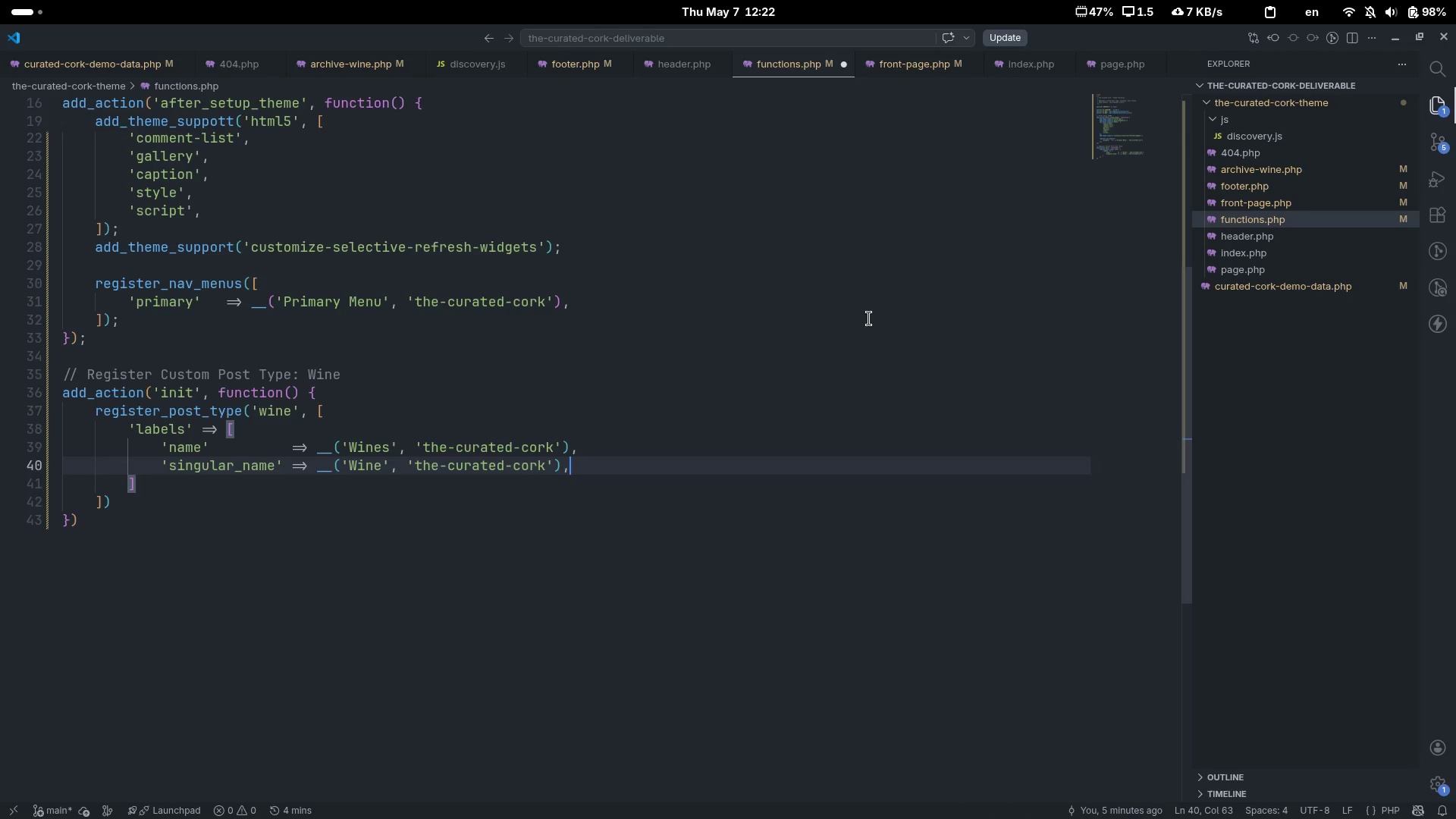 
key(Control+ControlLeft)
 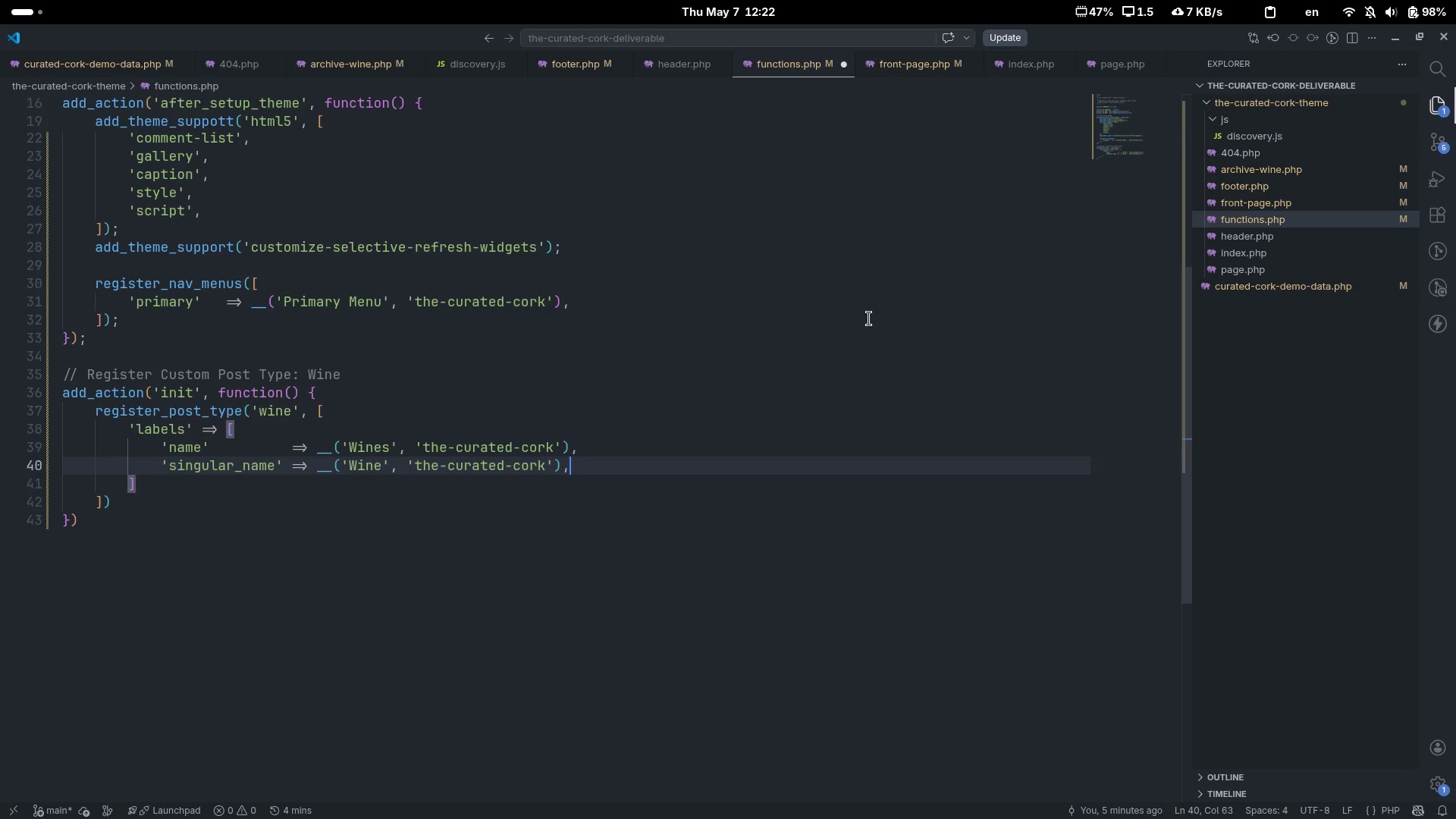 
key(Comma)
 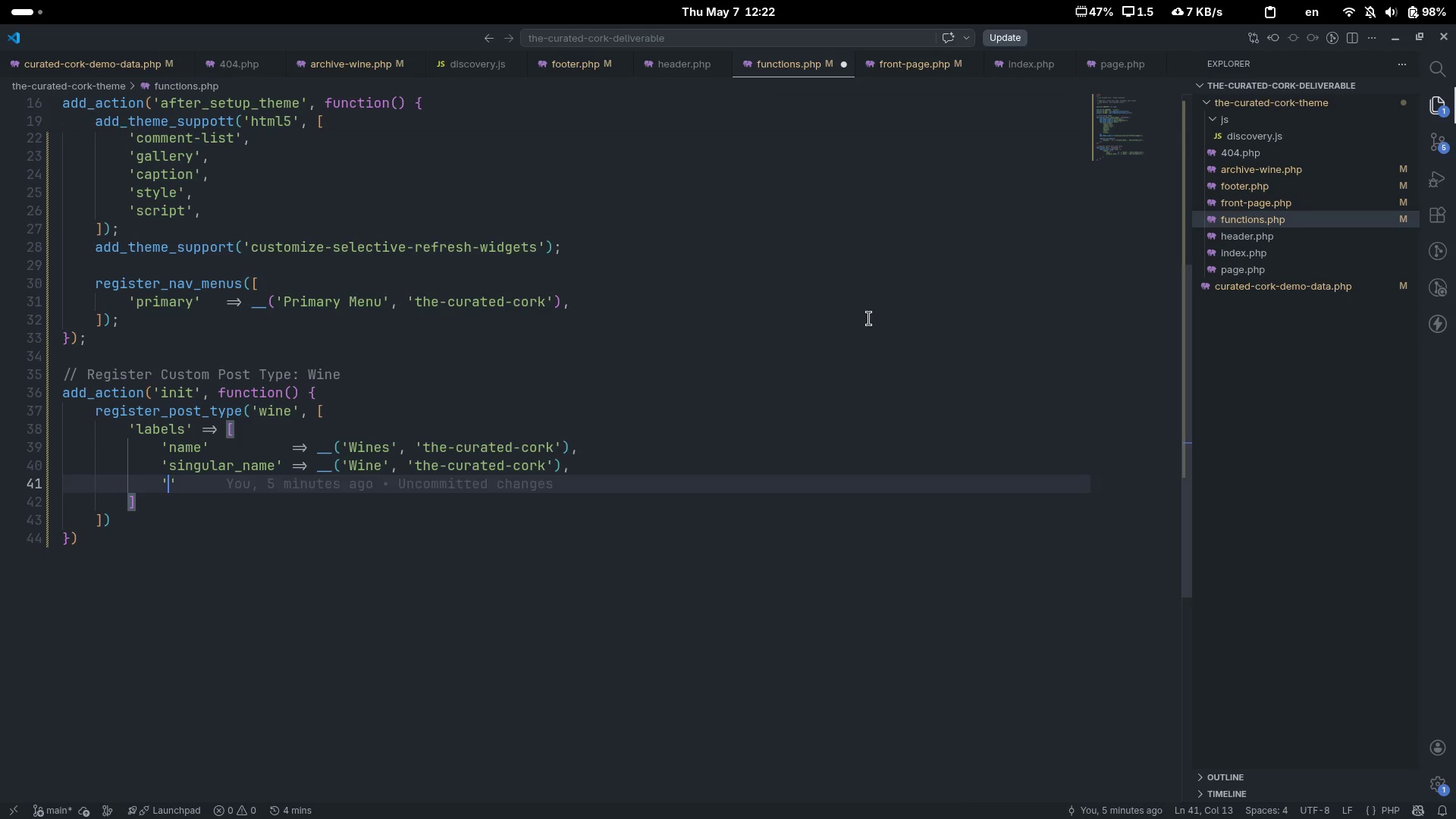 
key(Enter)
 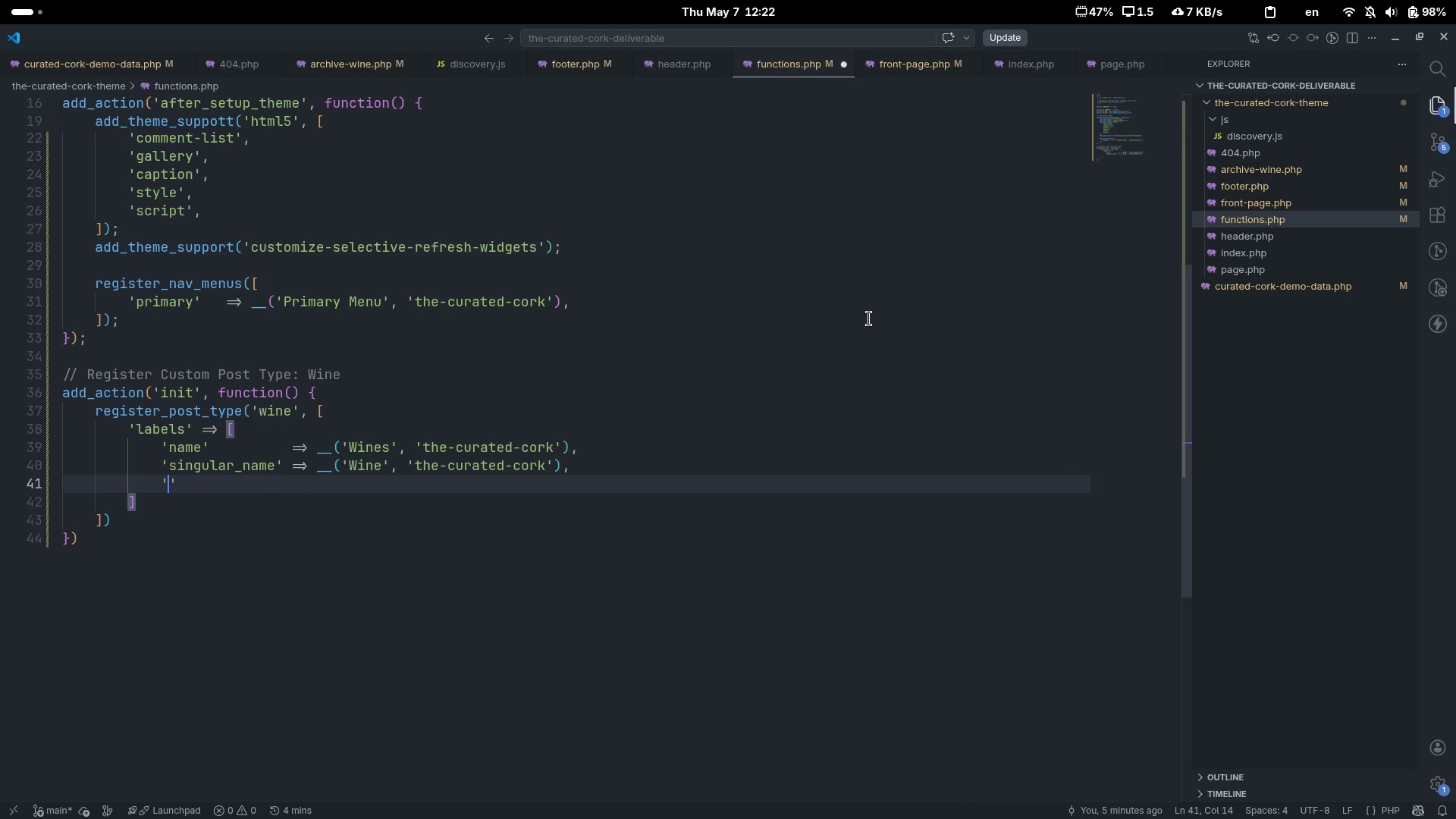 
type('menu_a)
key(Backspace)
type(name)
 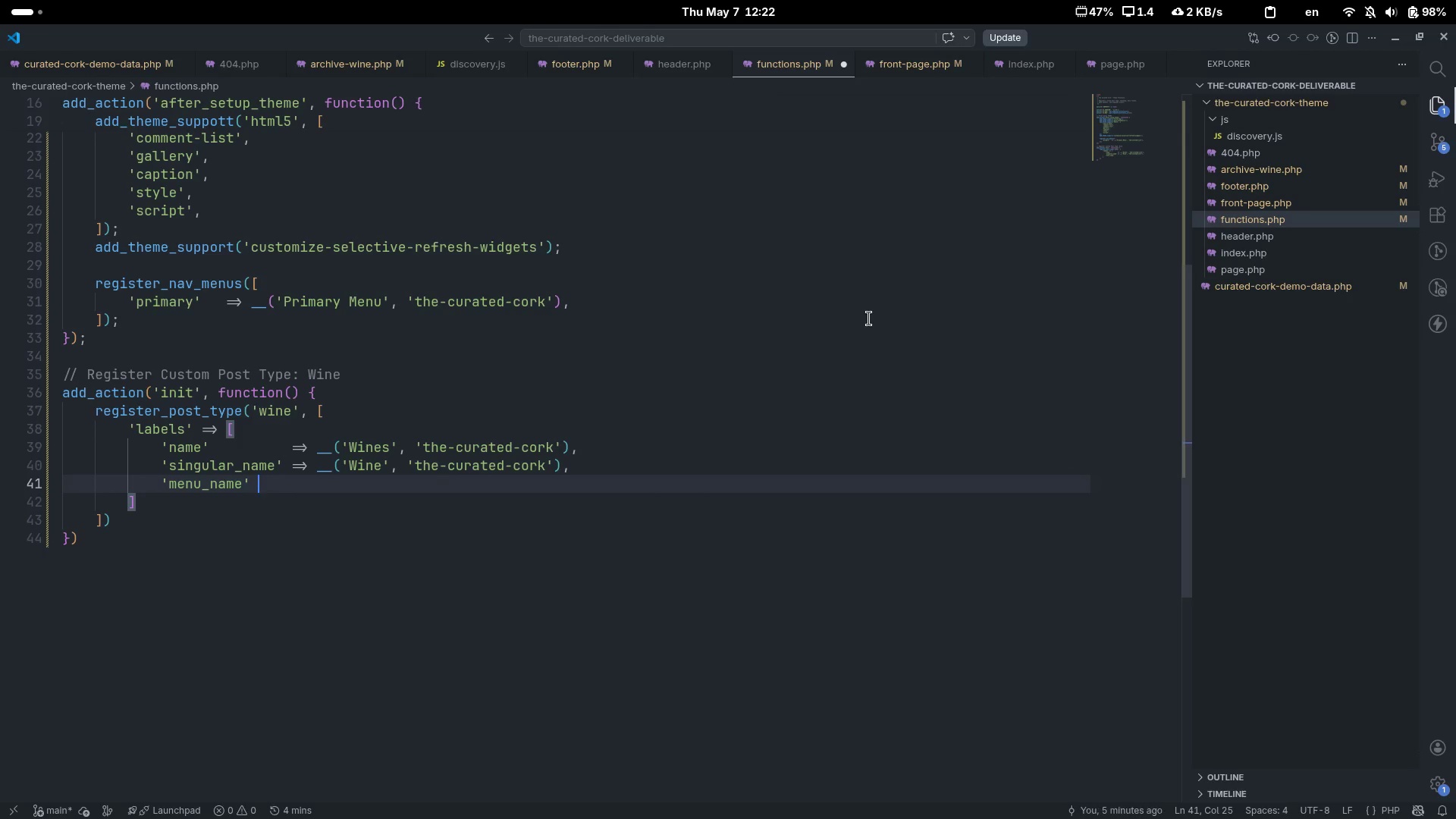 
key(ArrowRight)
 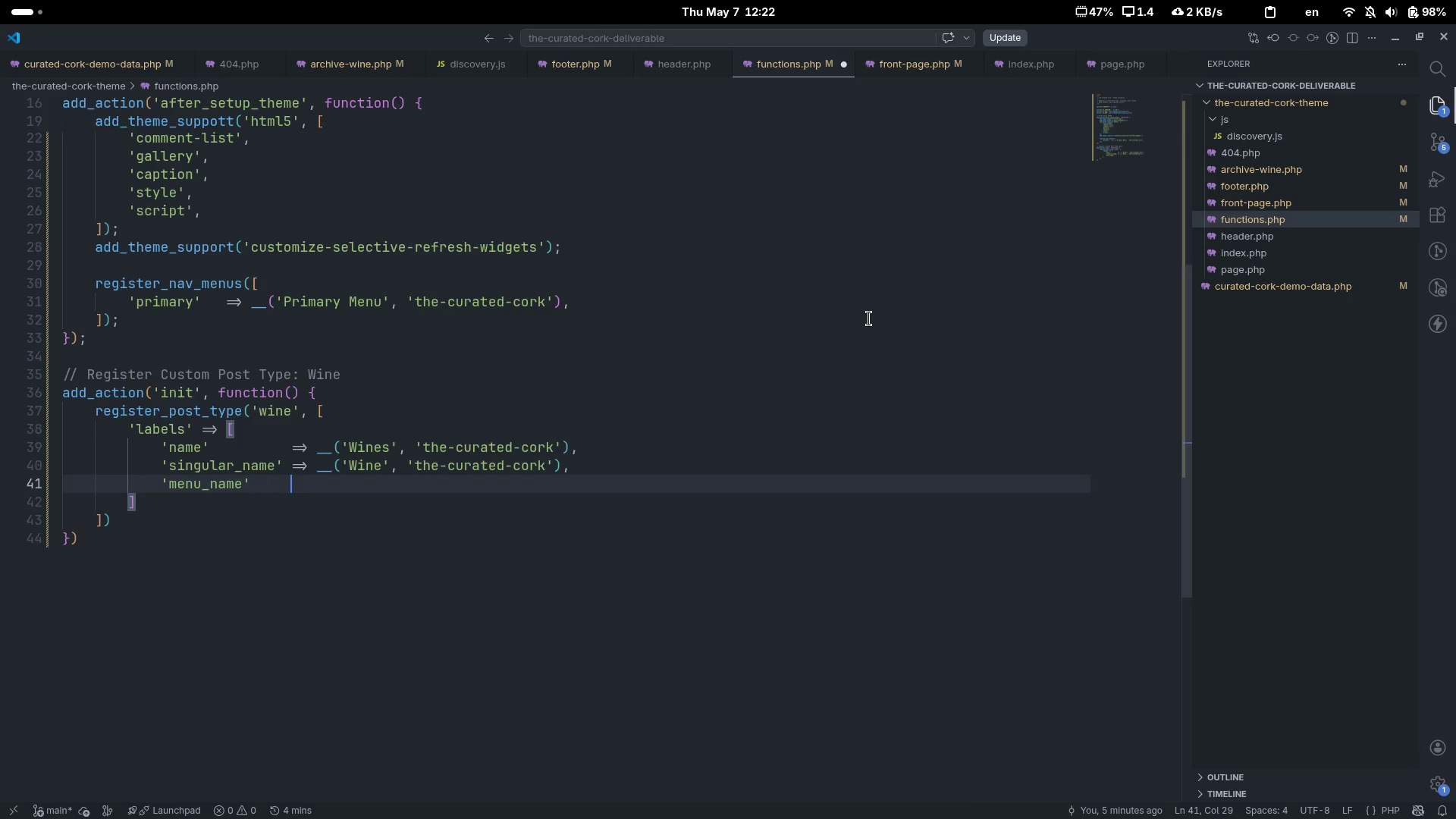 
key(Tab)
key(Tab)
key(Backspace)
key(Backspace)
key(Tab)
type(=> __('Wines)
 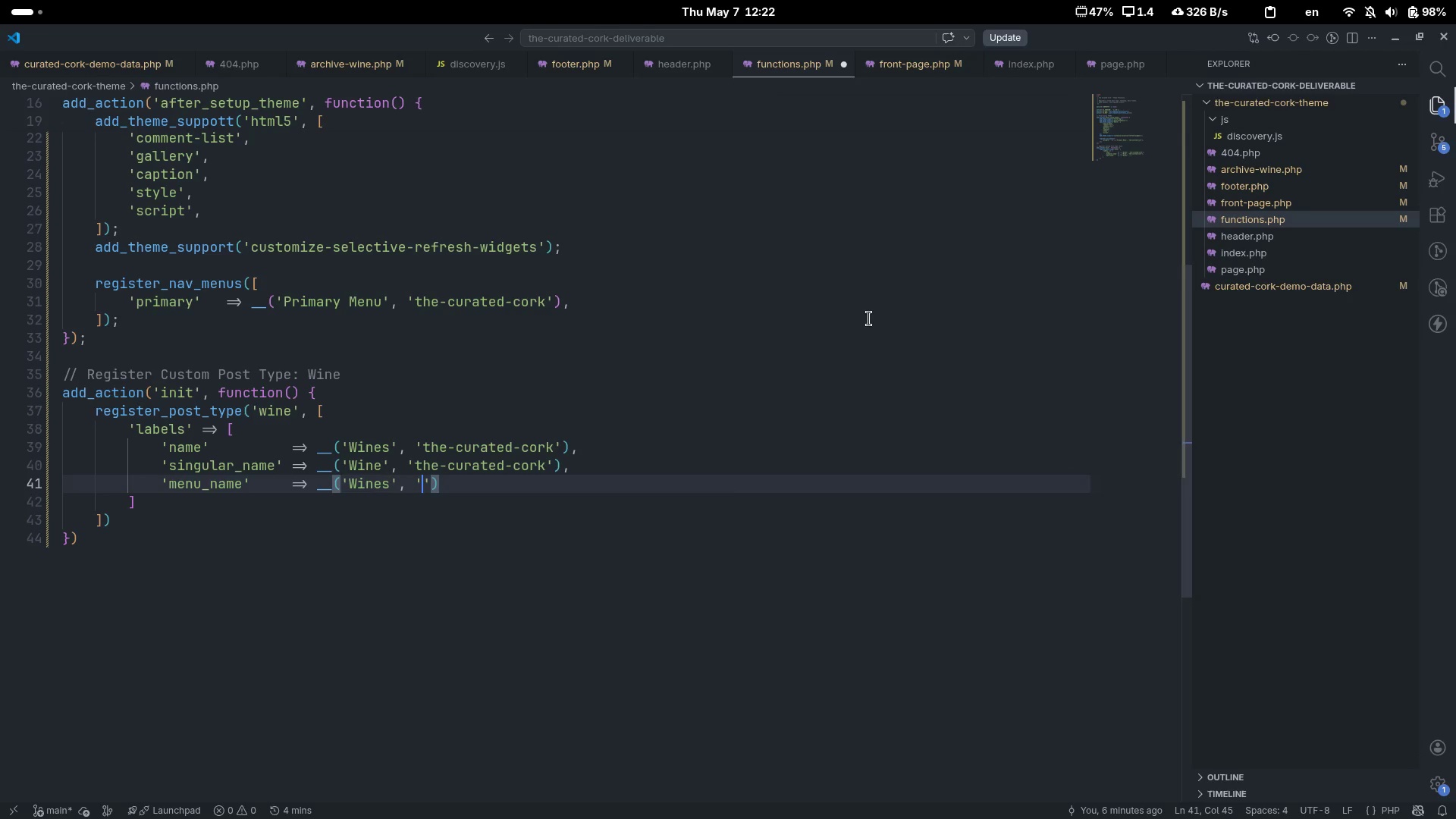 
 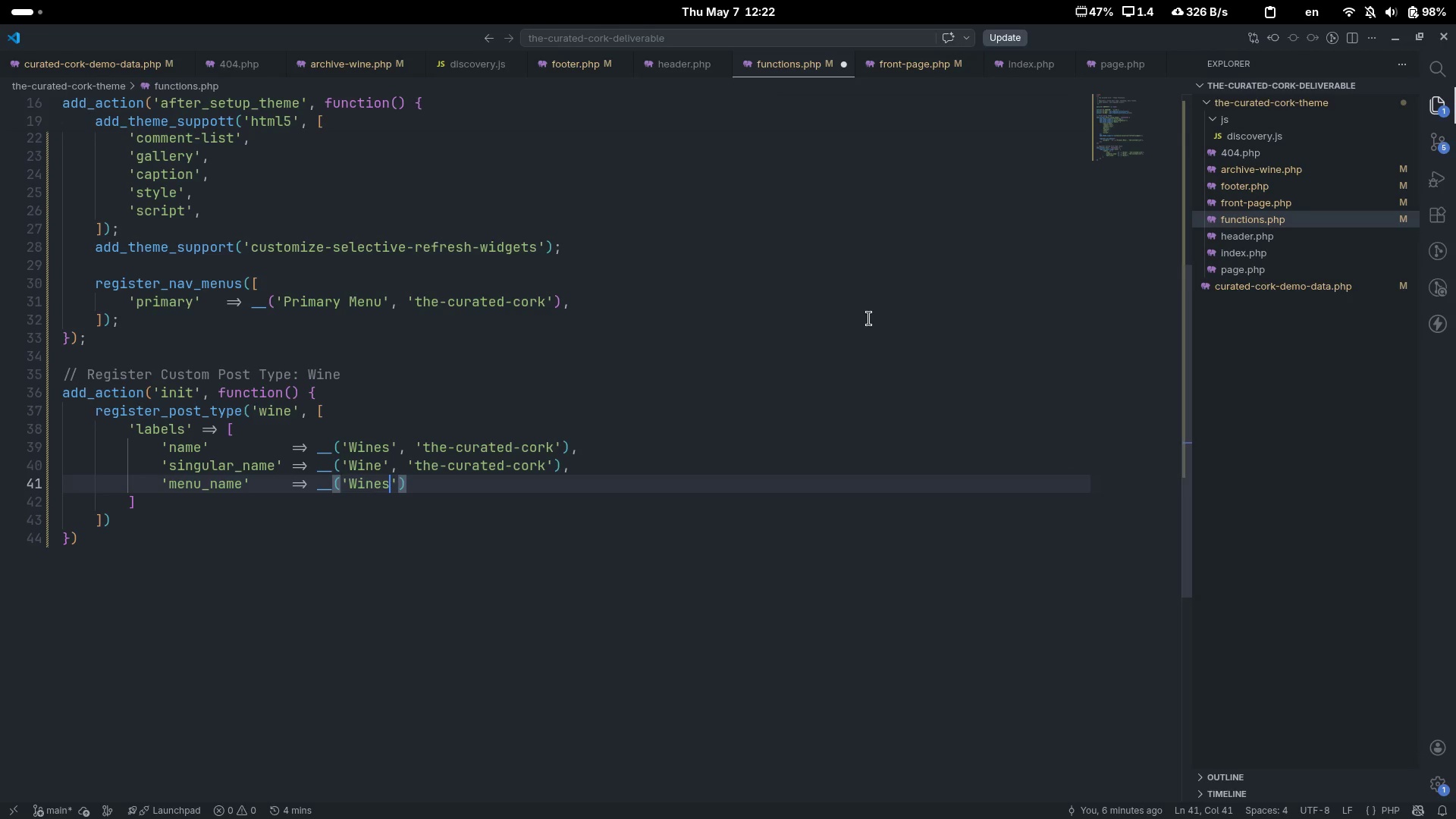 
key(ArrowRight)
 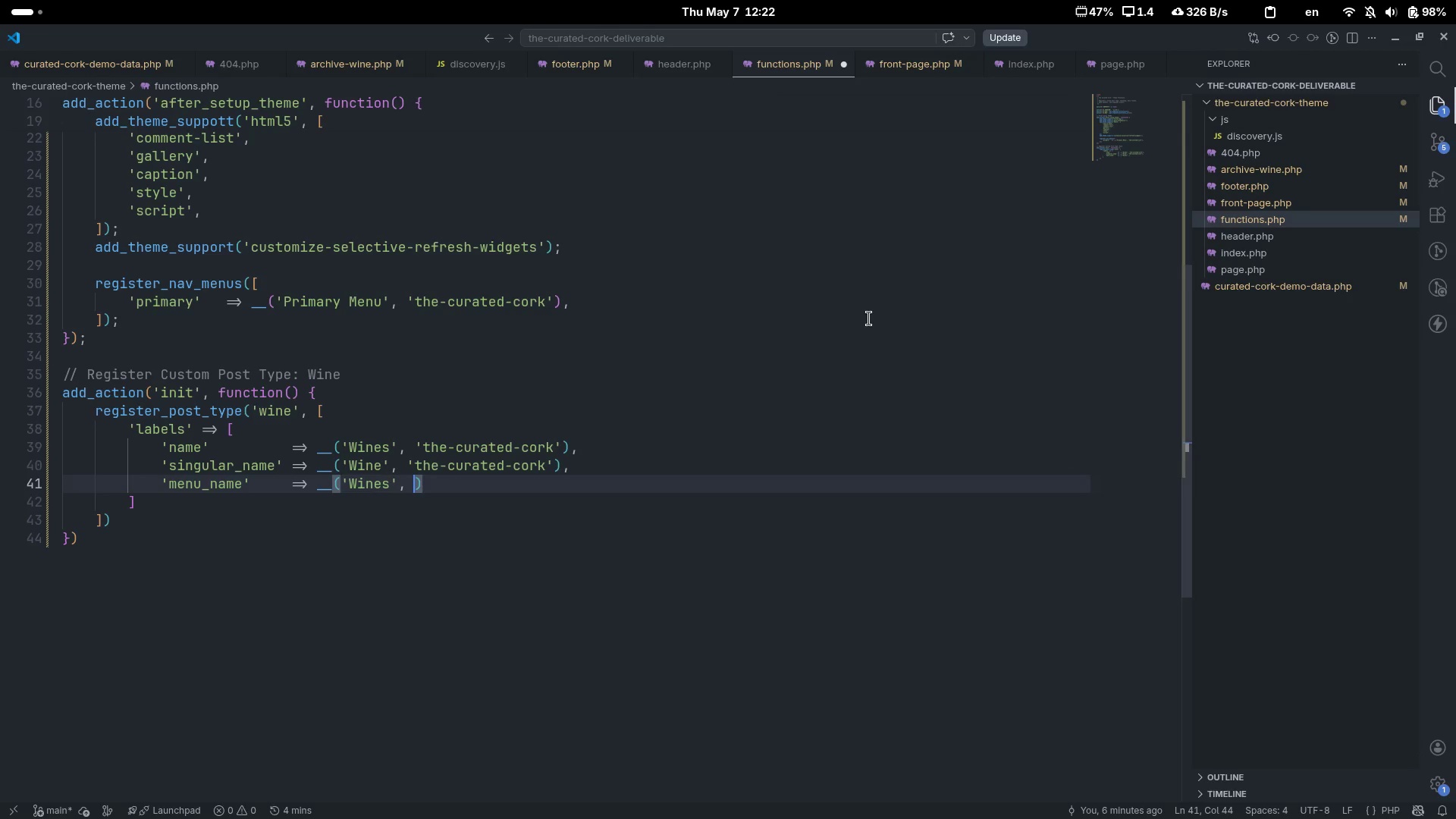 
type(, 'the-cra)
key(Backspace)
key(Backspace)
type(urated-cork)
 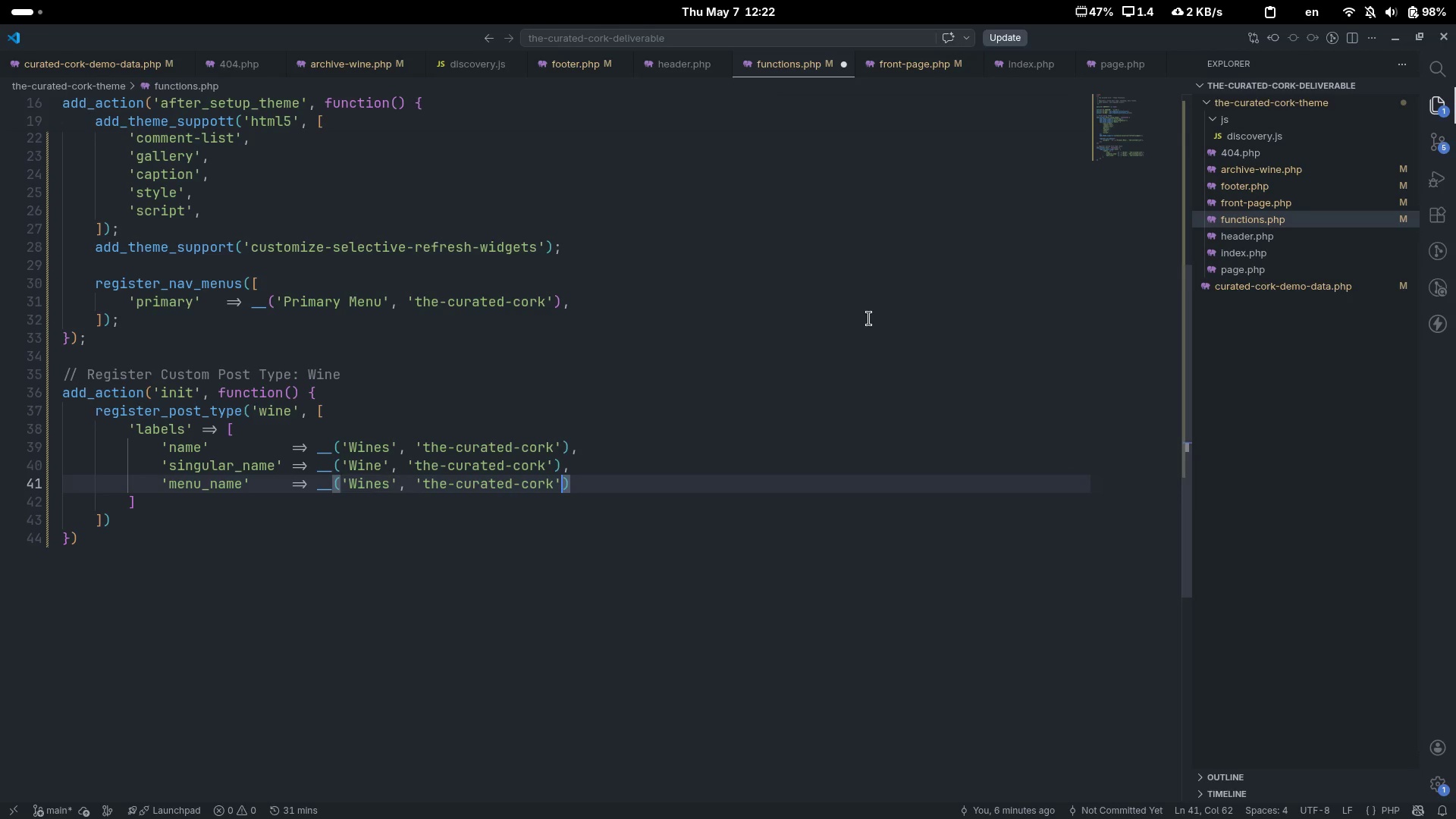 
key(ArrowRight)
 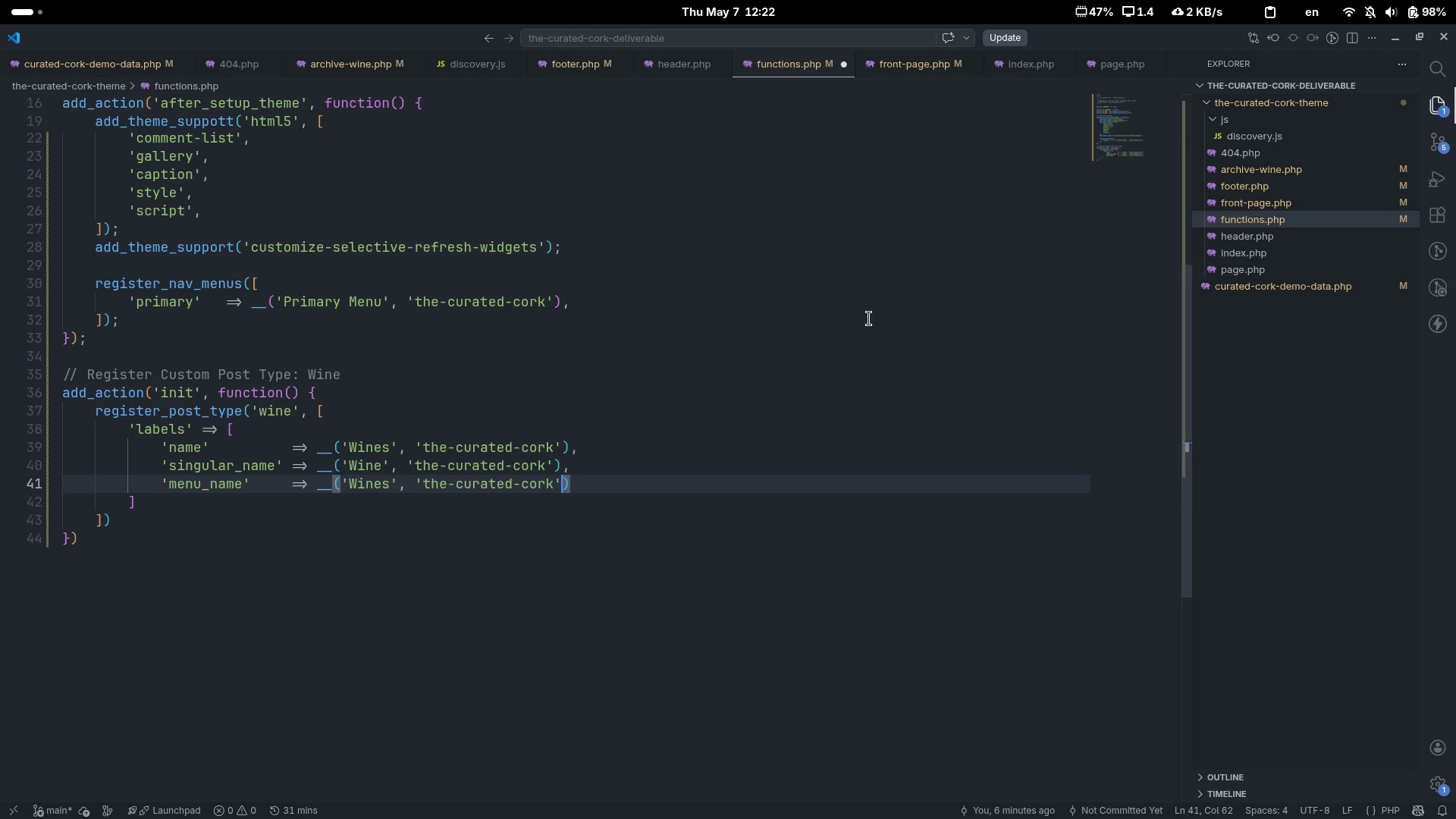 
key(Control+ControlLeft)
 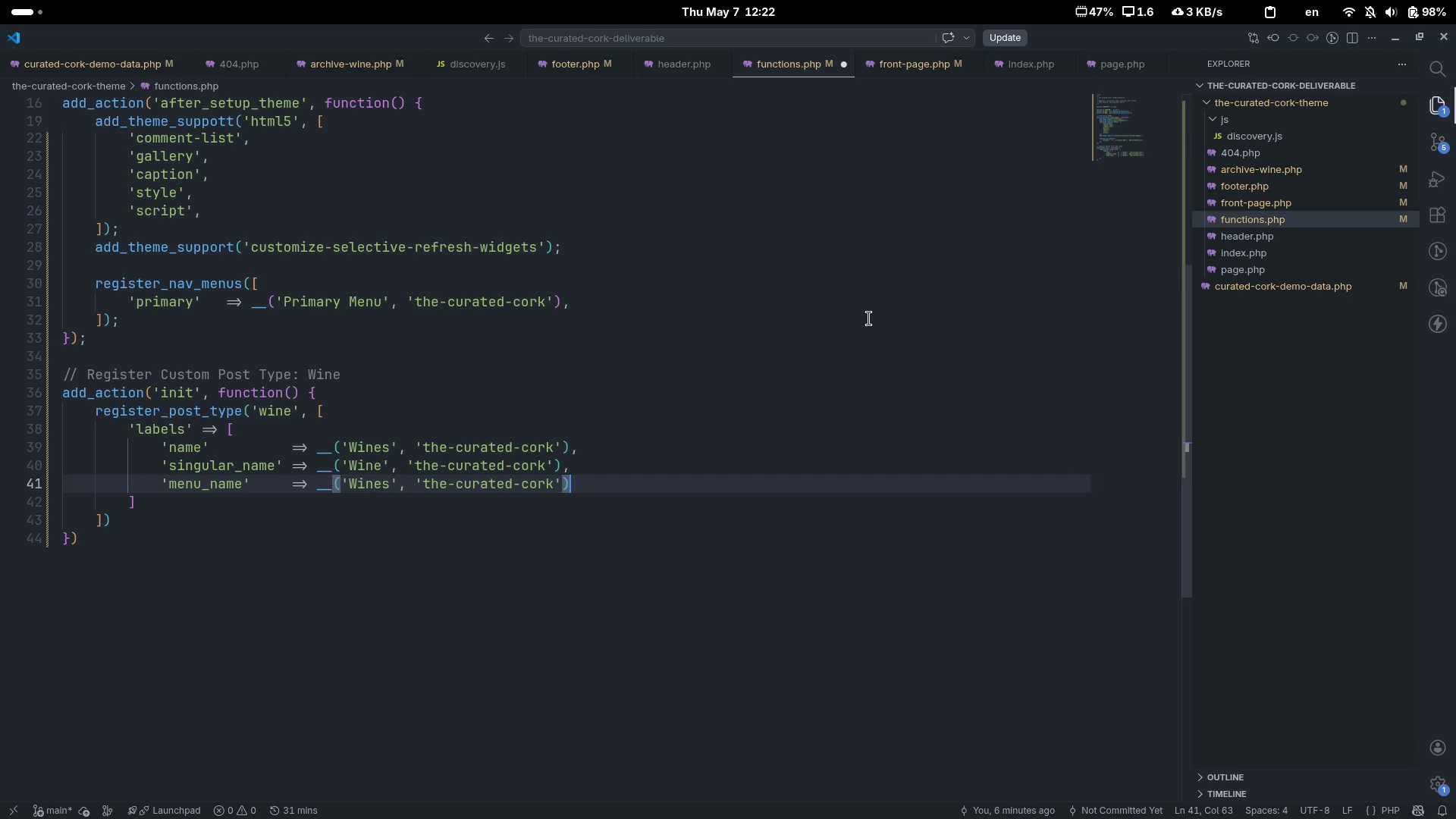 
key(ArrowRight)
 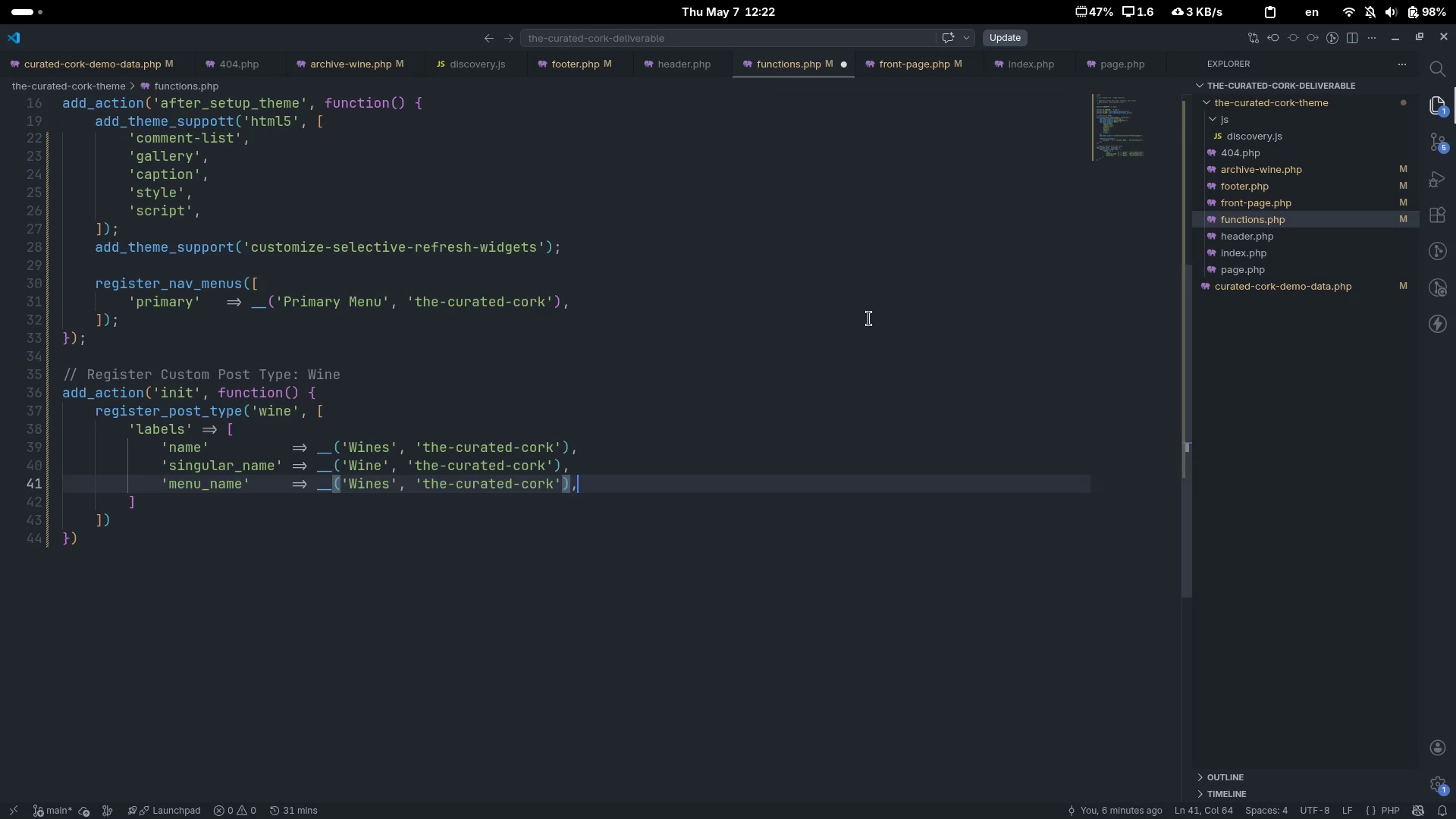 
key(Comma)
 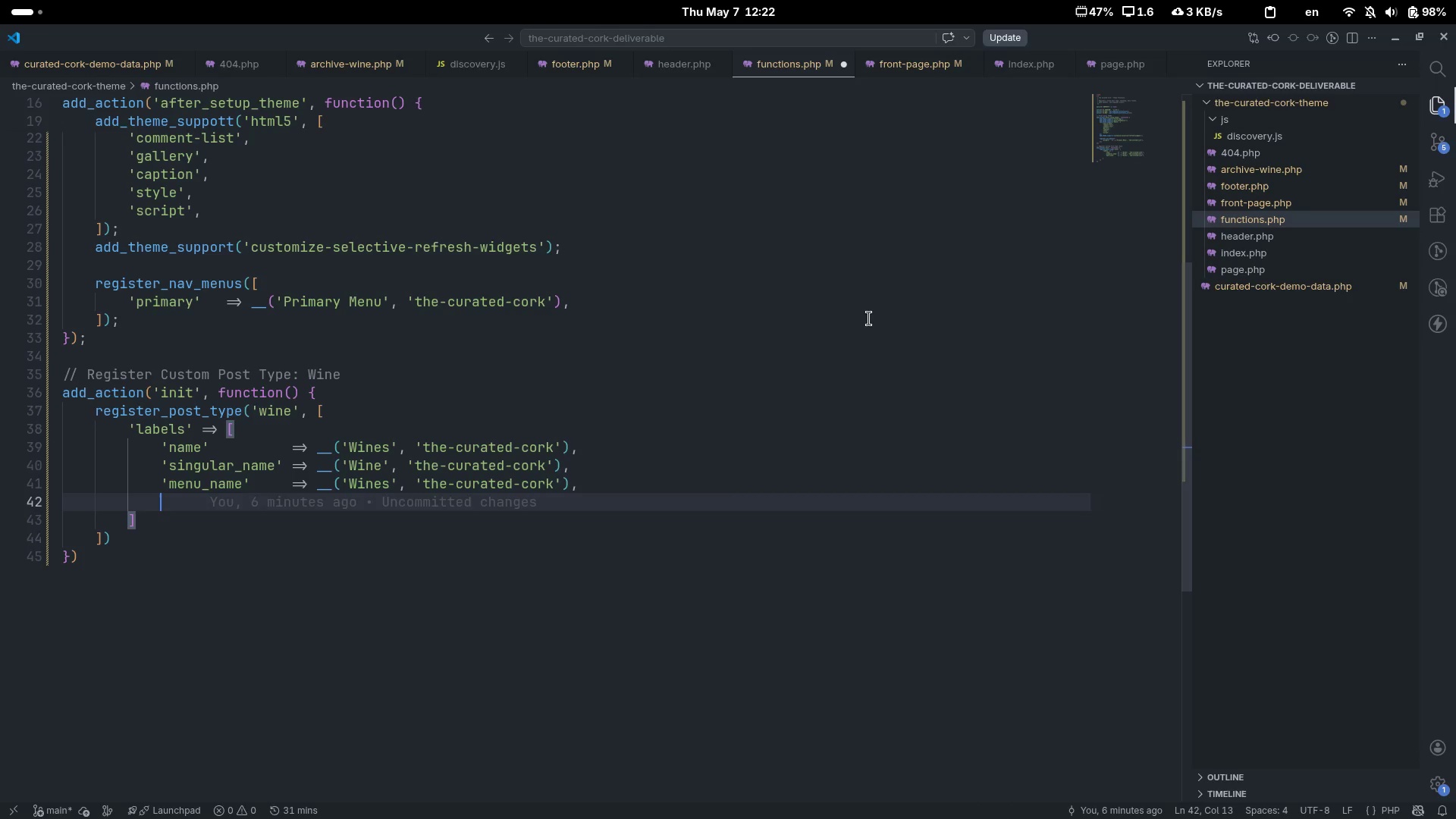 
key(Enter)
 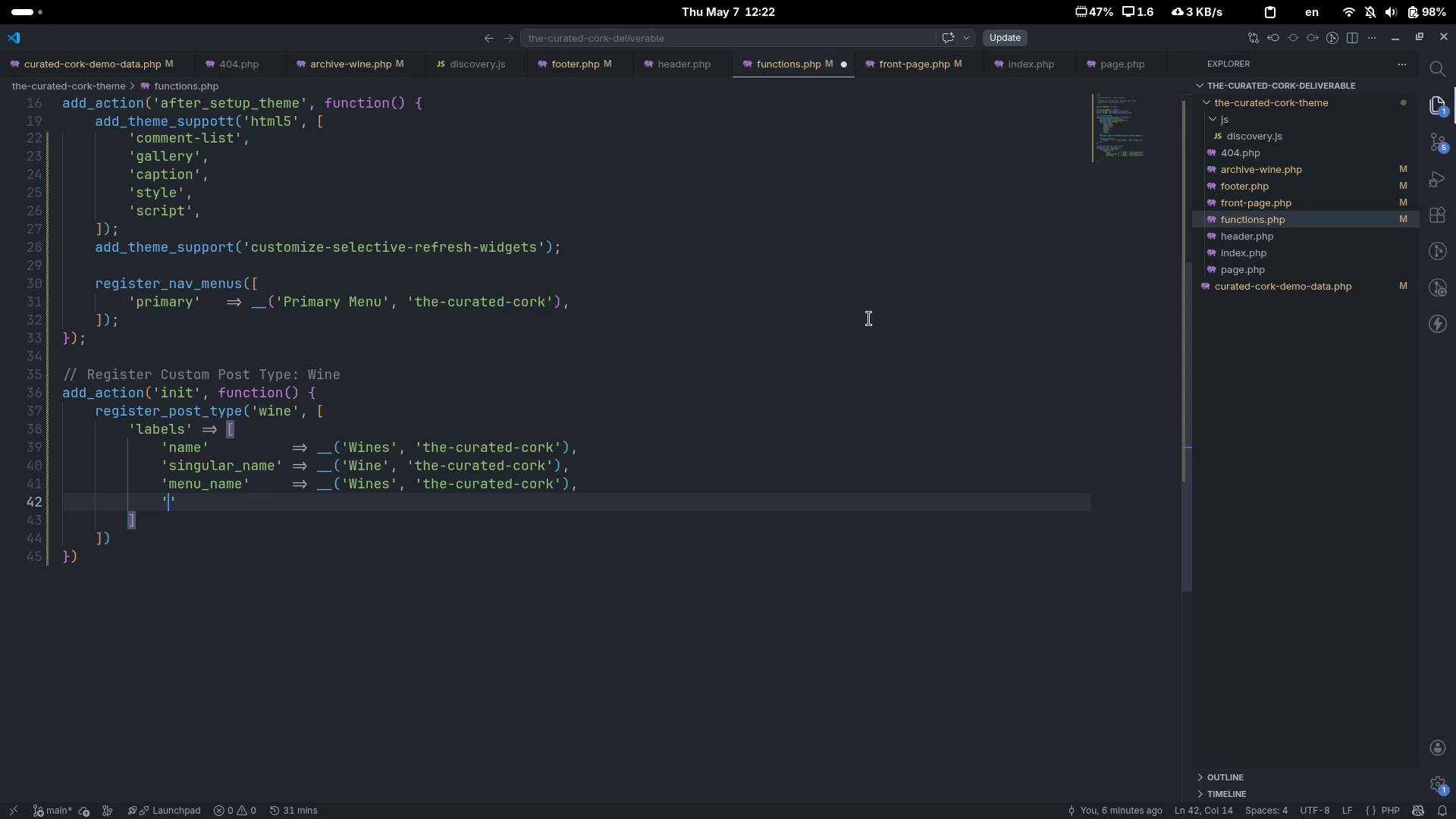 
type('add_new)
 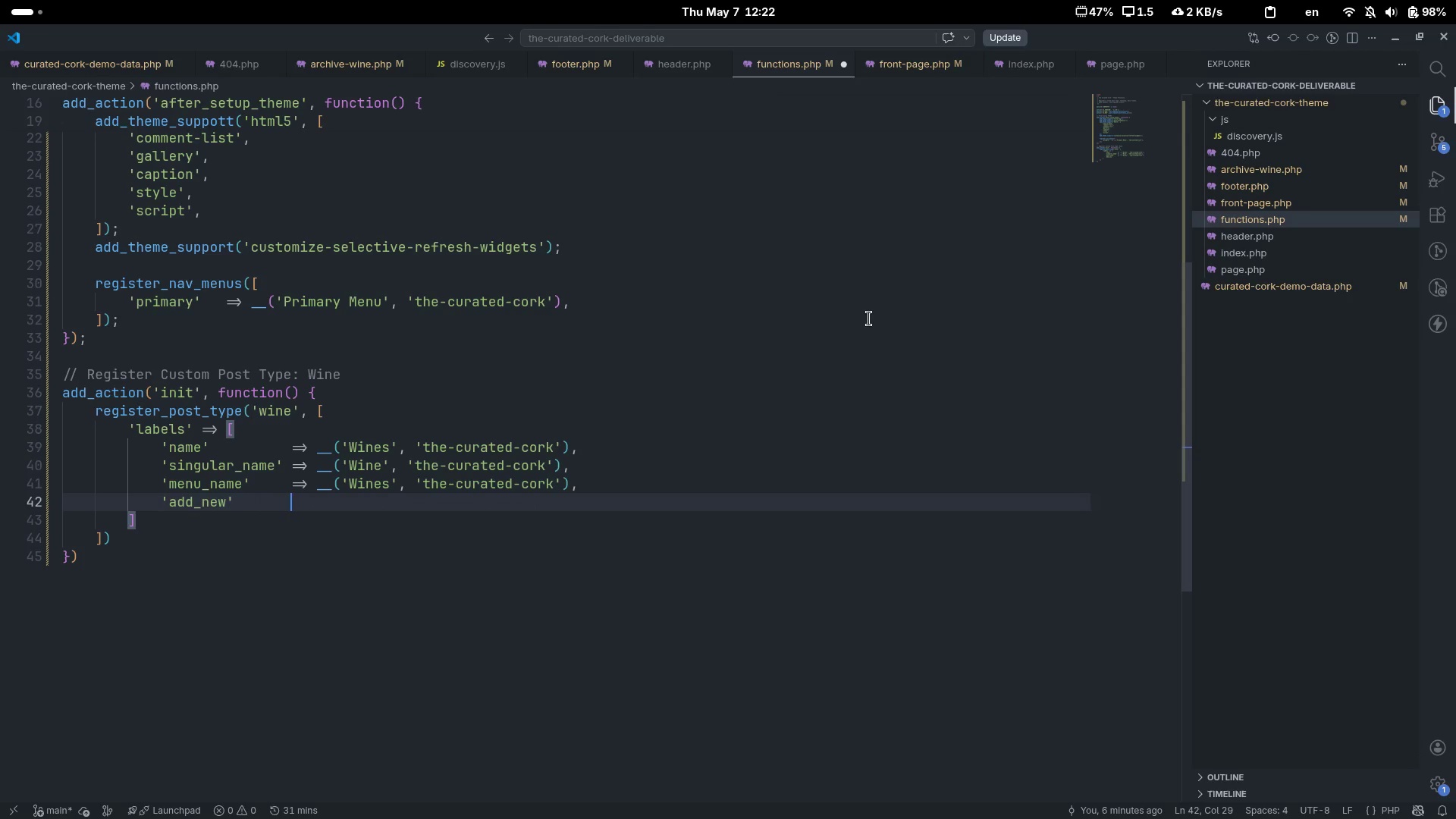 
 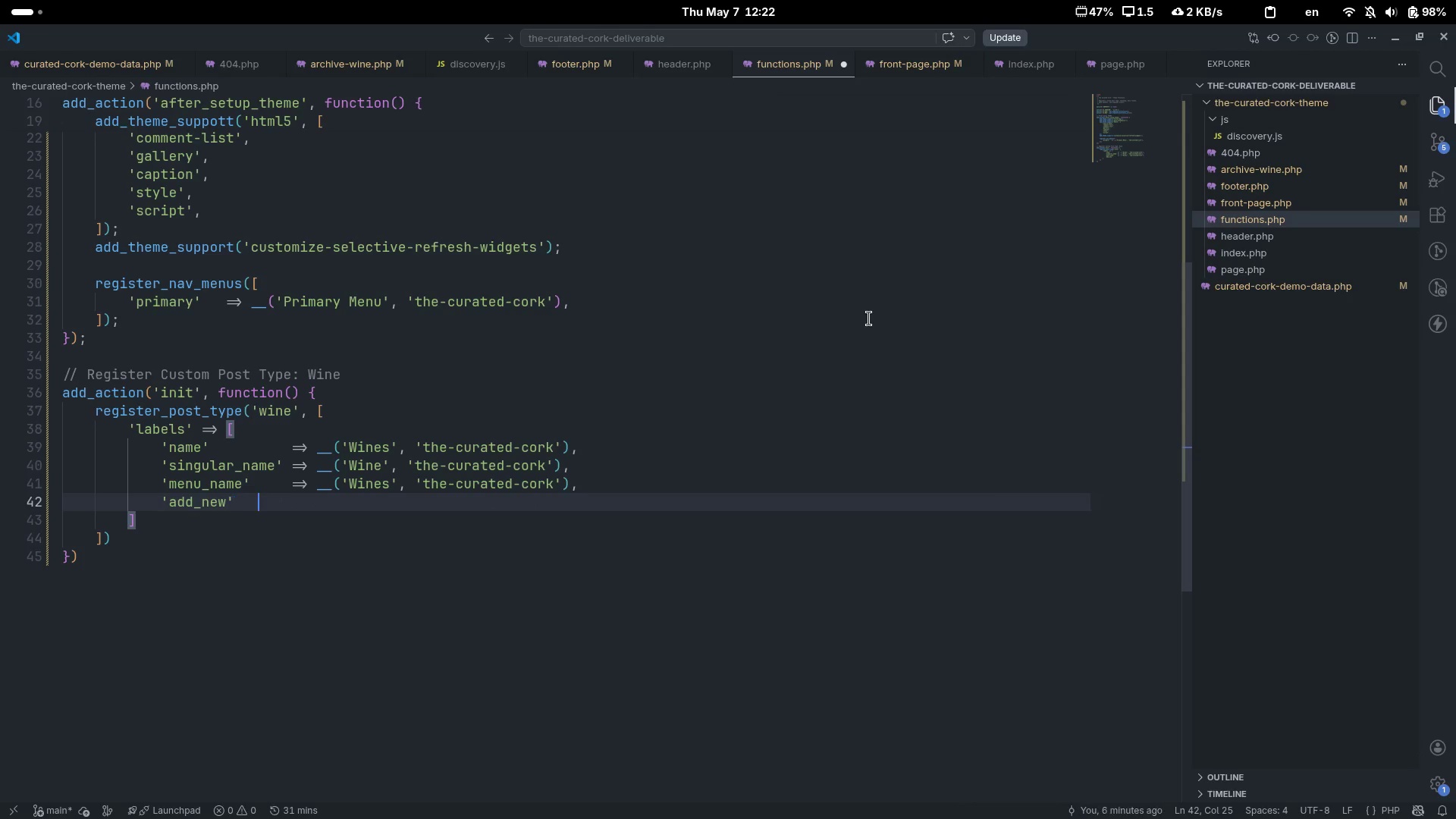 
key(ArrowRight)
 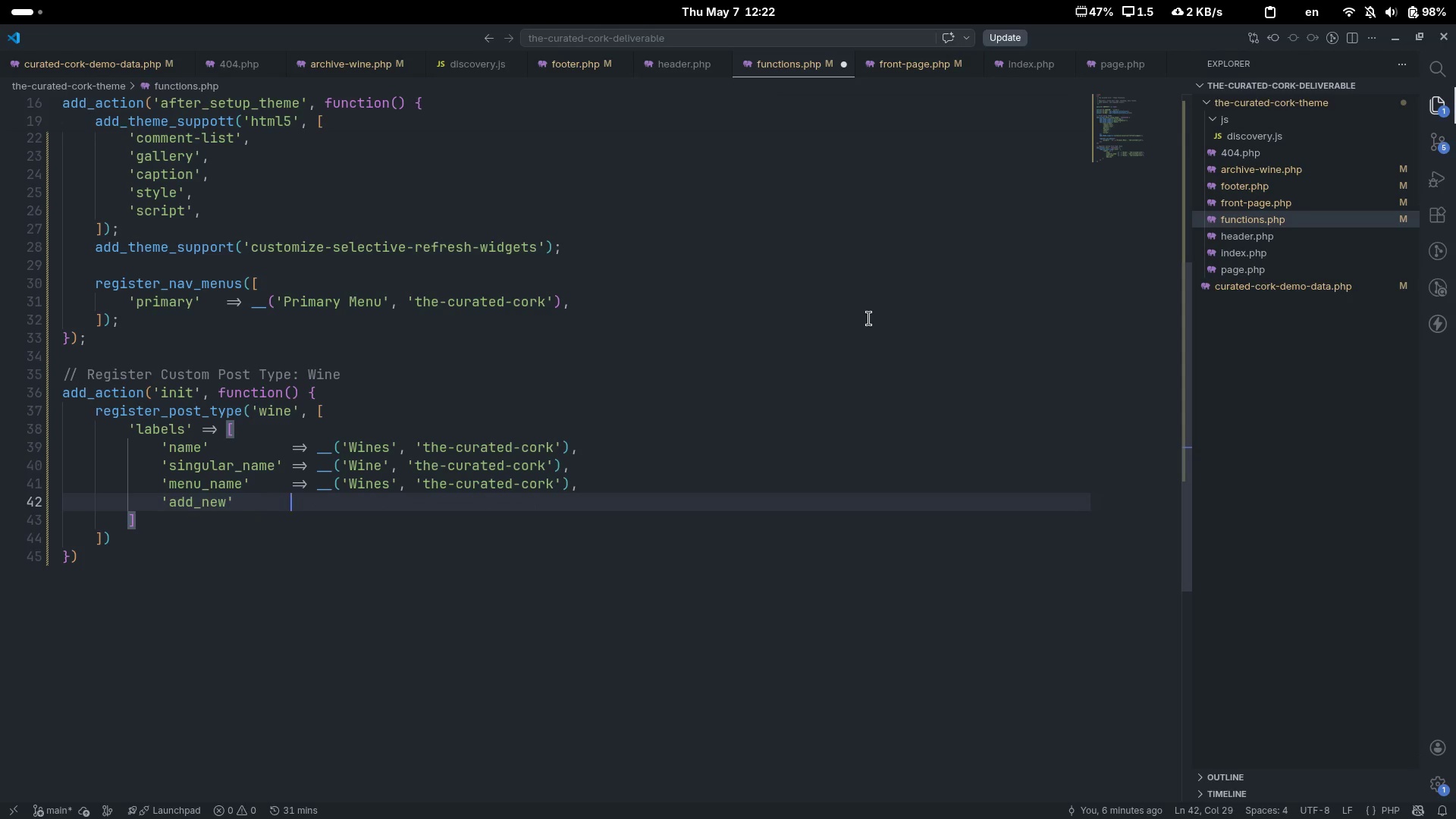 
key(Tab)
key(Tab)
type(=> __('Add New Wine)
 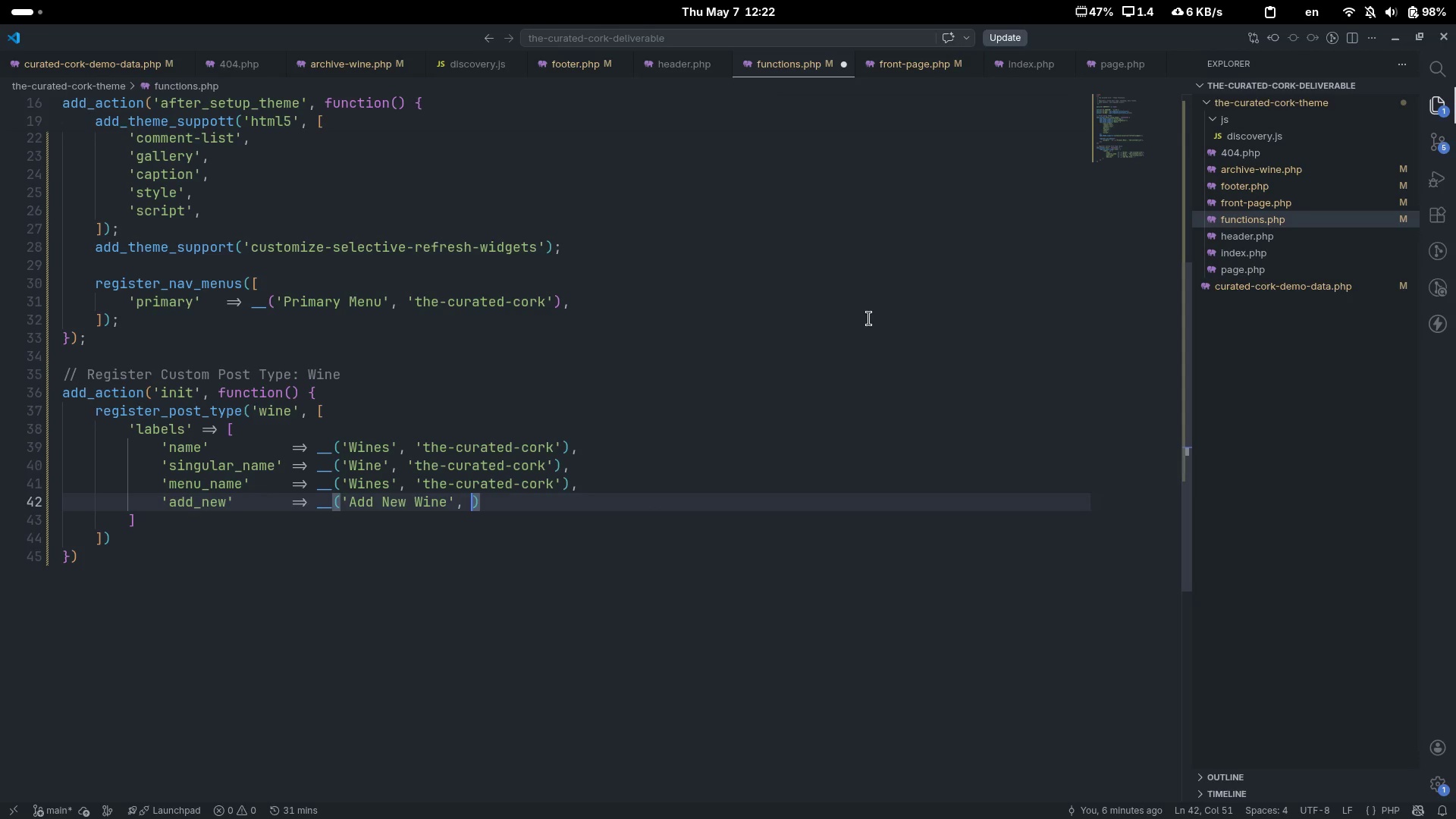 
 